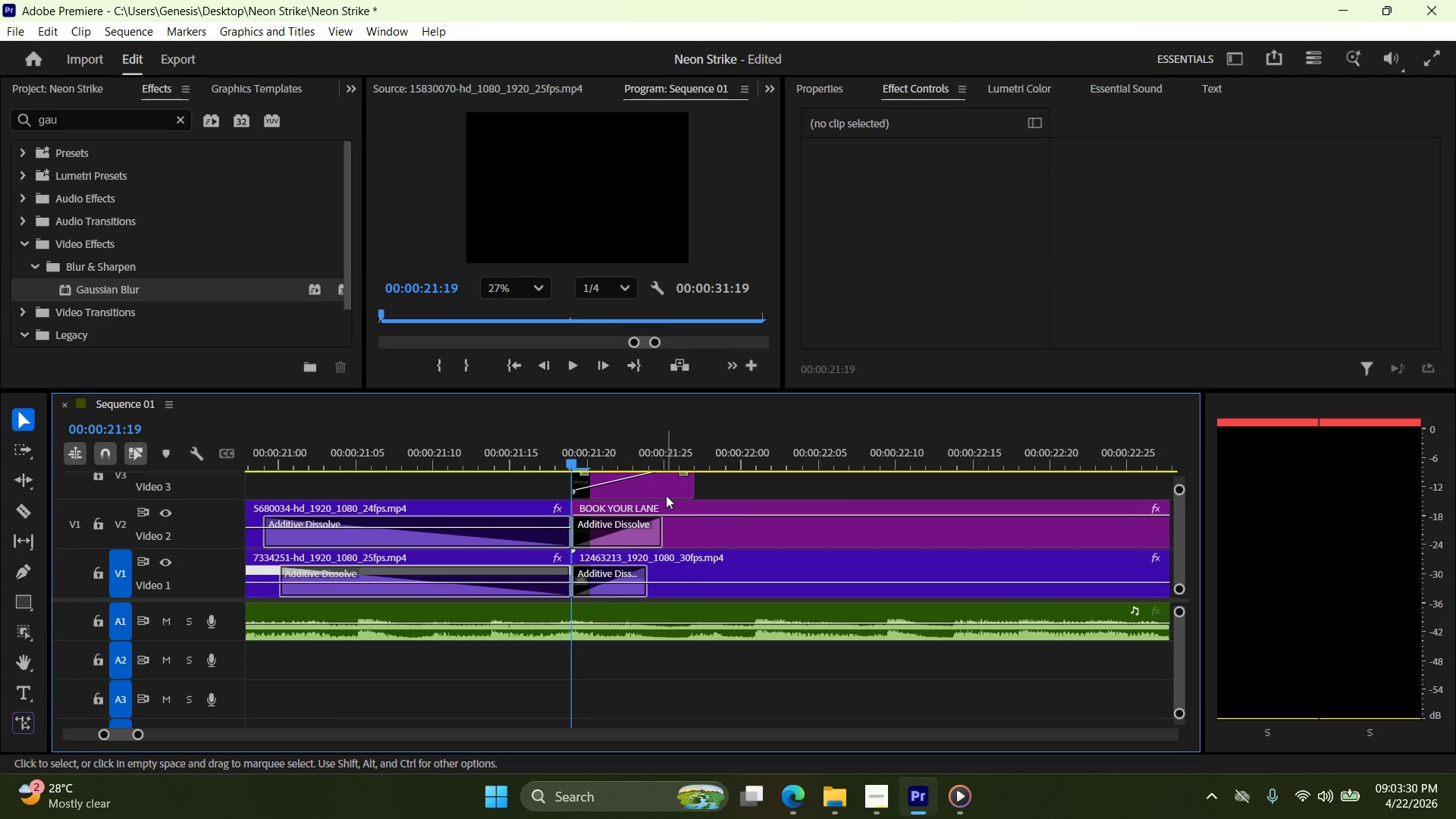 
left_click([666, 495])
 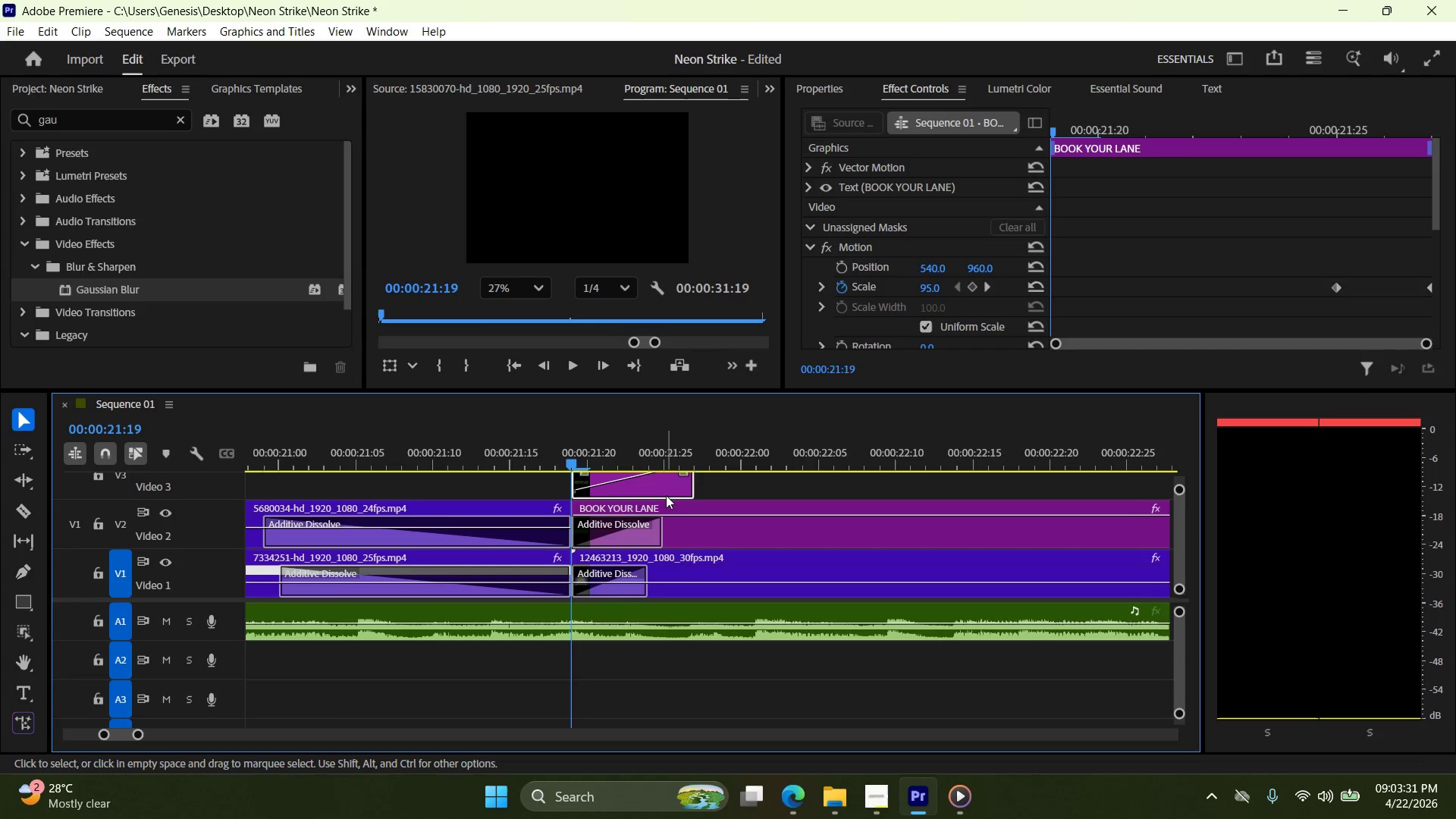 
hold_key(key=AltLeft, duration=1.42)
left_click_drag(start_coordinate=[664, 493], to_coordinate=[783, 493])
 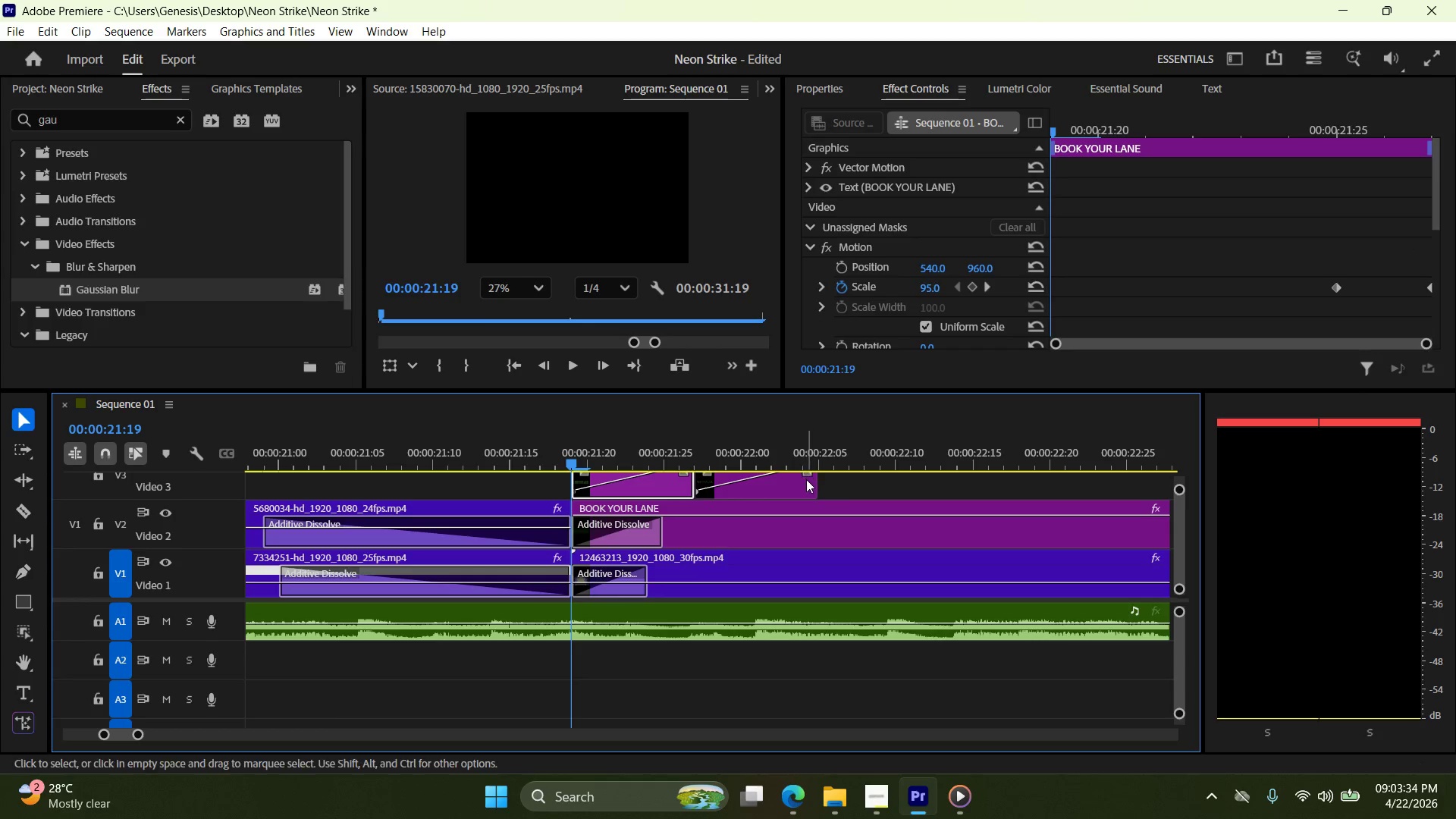 
left_click_drag(start_coordinate=[806, 475], to_coordinate=[711, 482])
 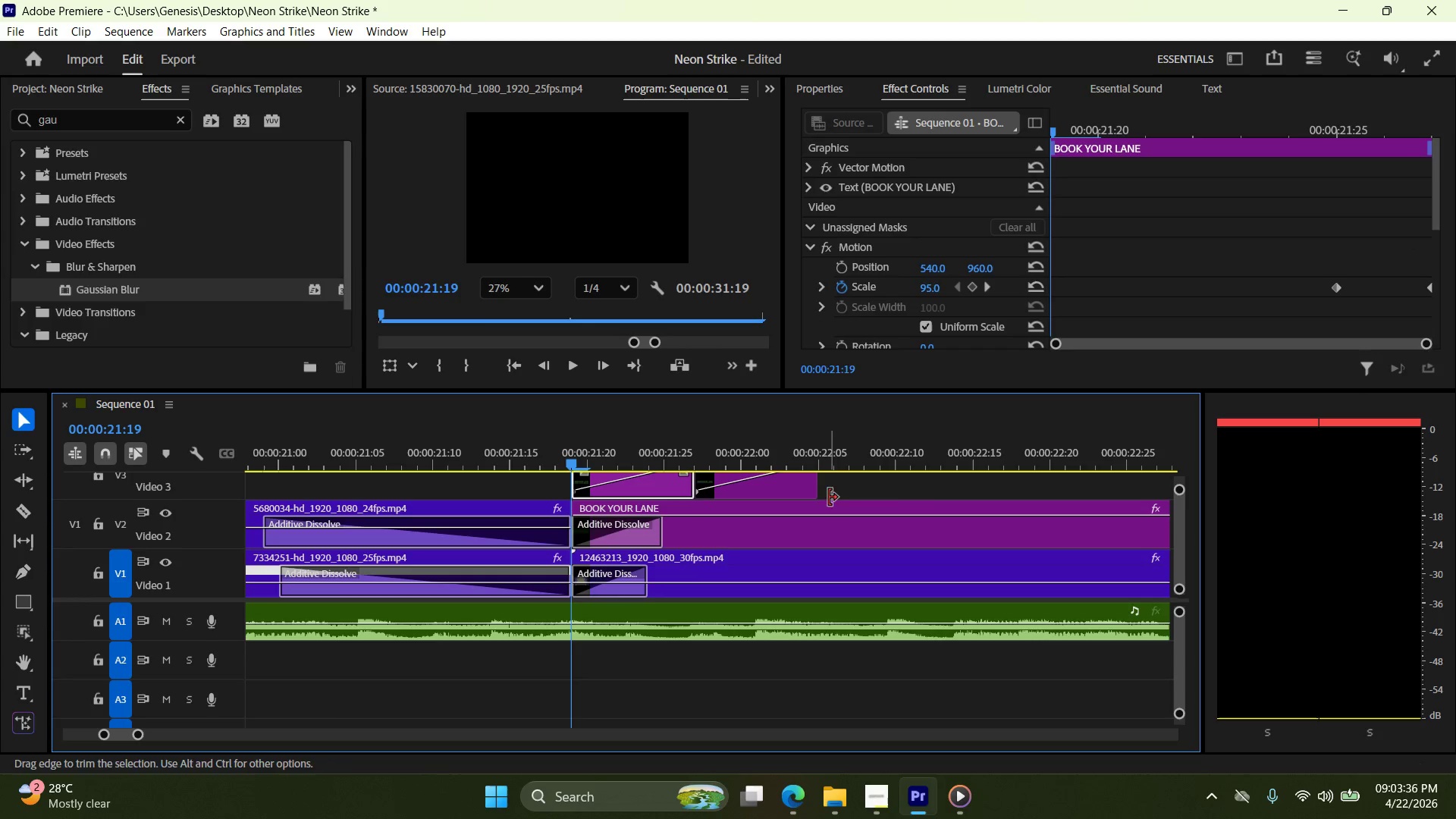 
key(Control+ControlLeft)
 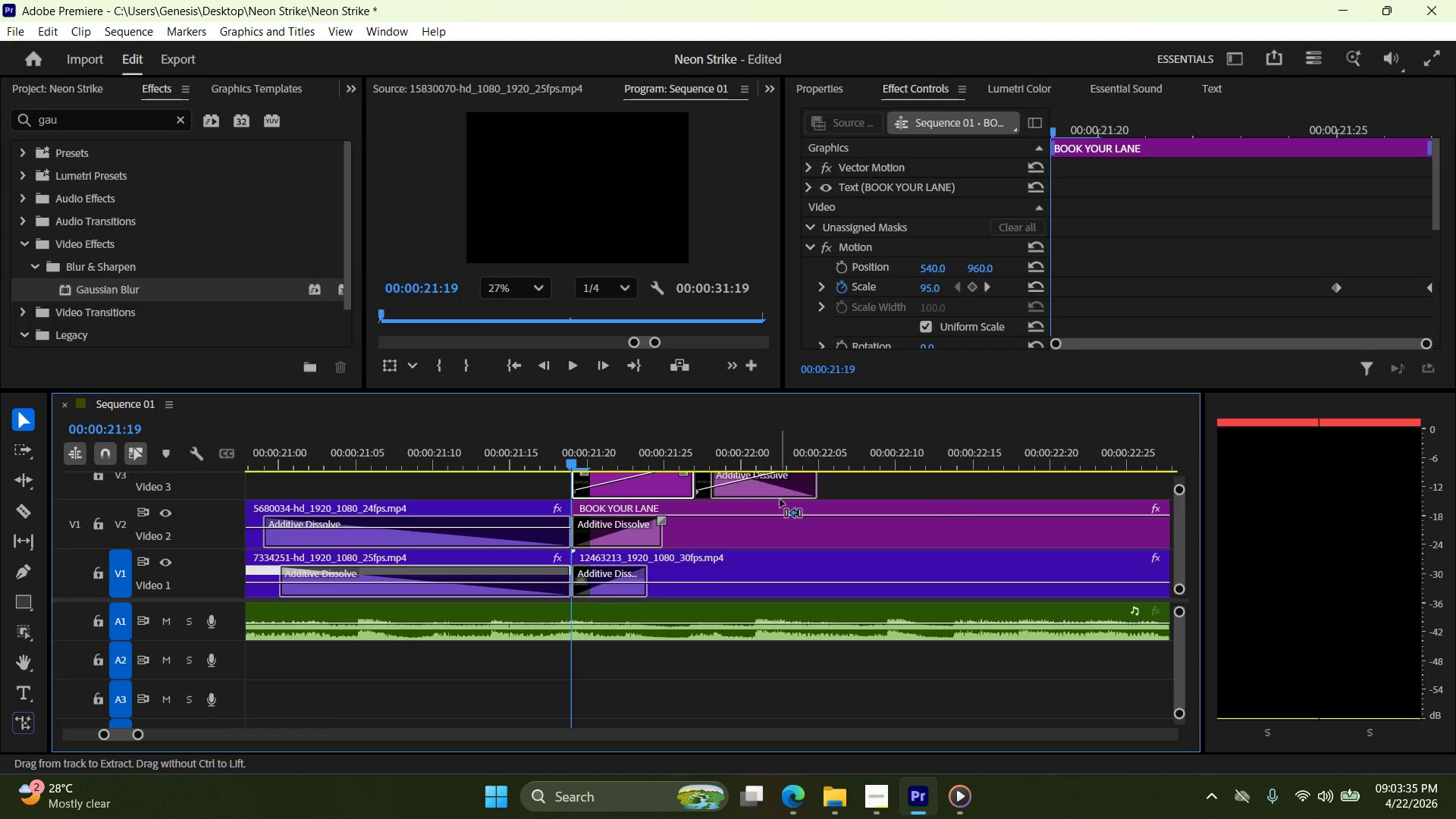 
key(Control+Z)
 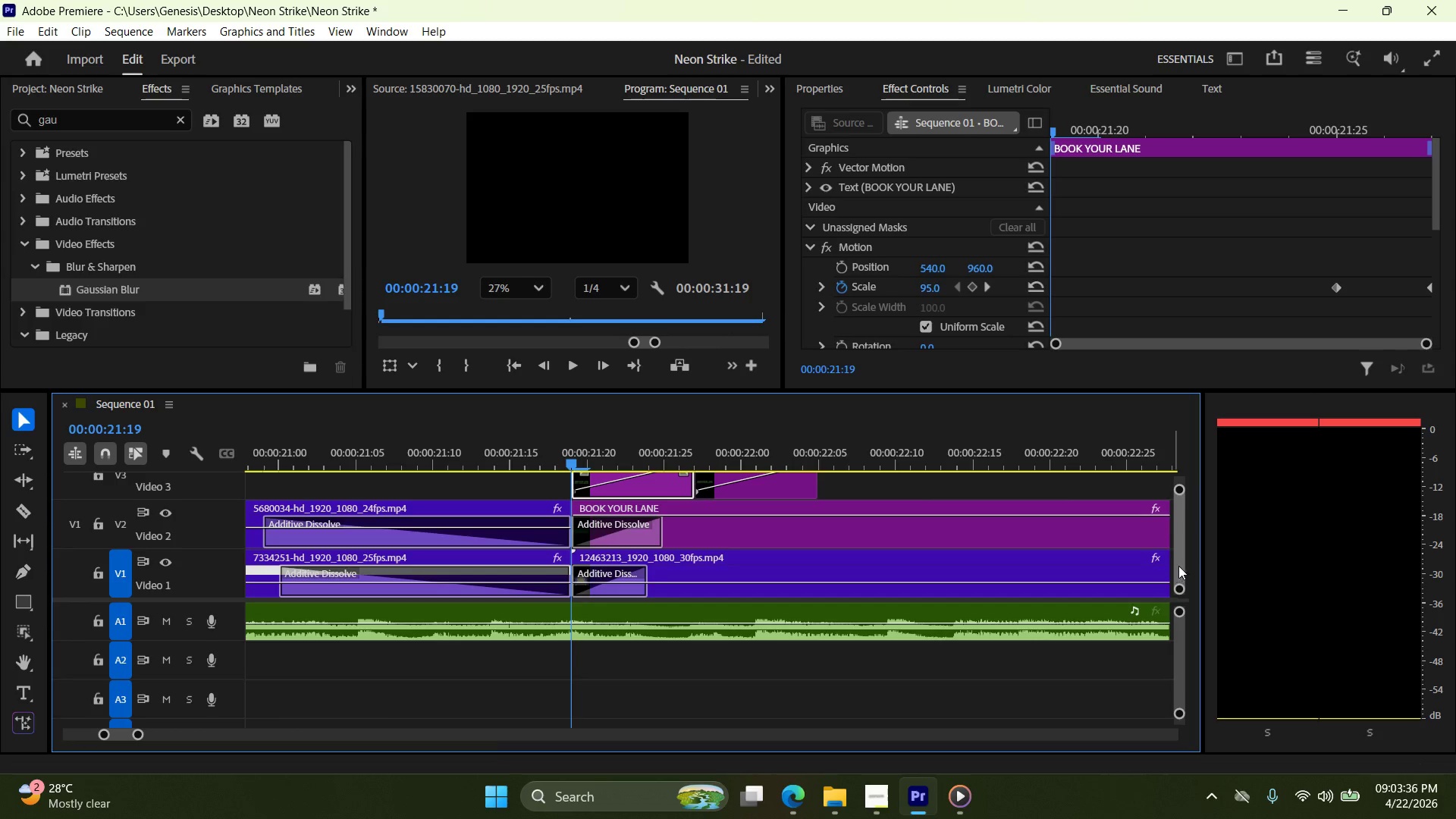 
left_click_drag(start_coordinate=[1181, 559], to_coordinate=[1177, 547])
 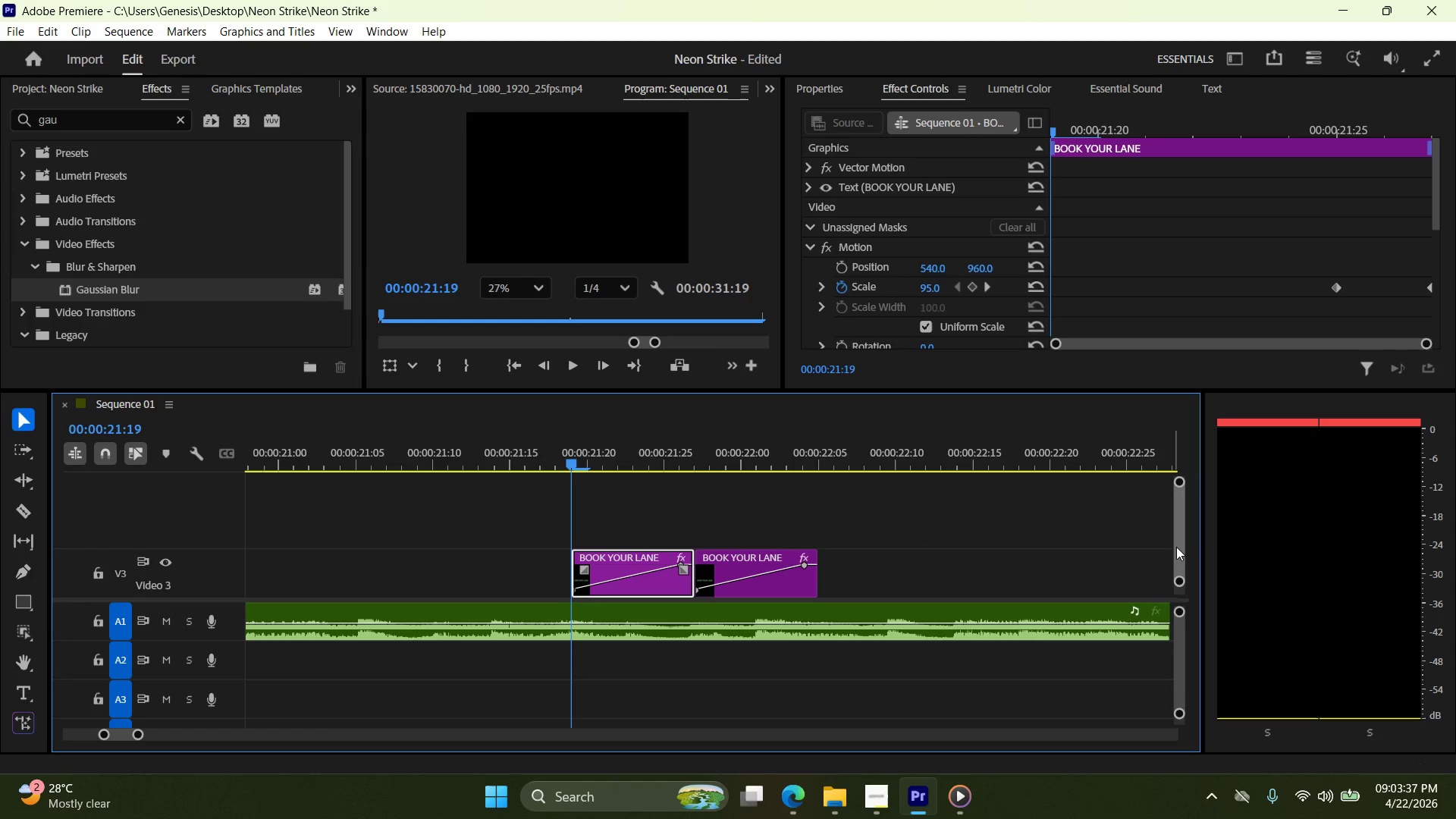 
double_click([1176, 547])
 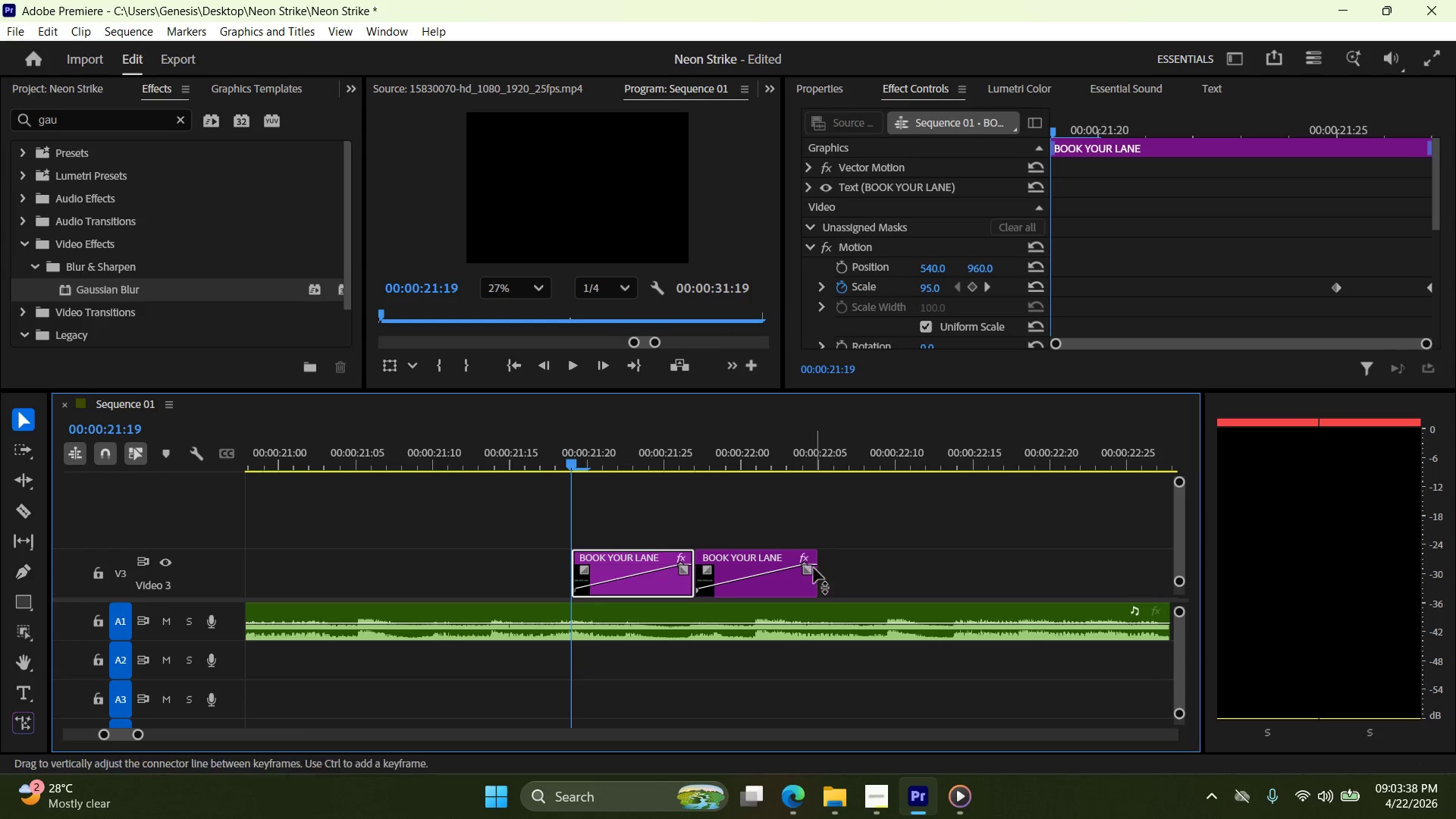 
left_click_drag(start_coordinate=[806, 571], to_coordinate=[727, 571])
 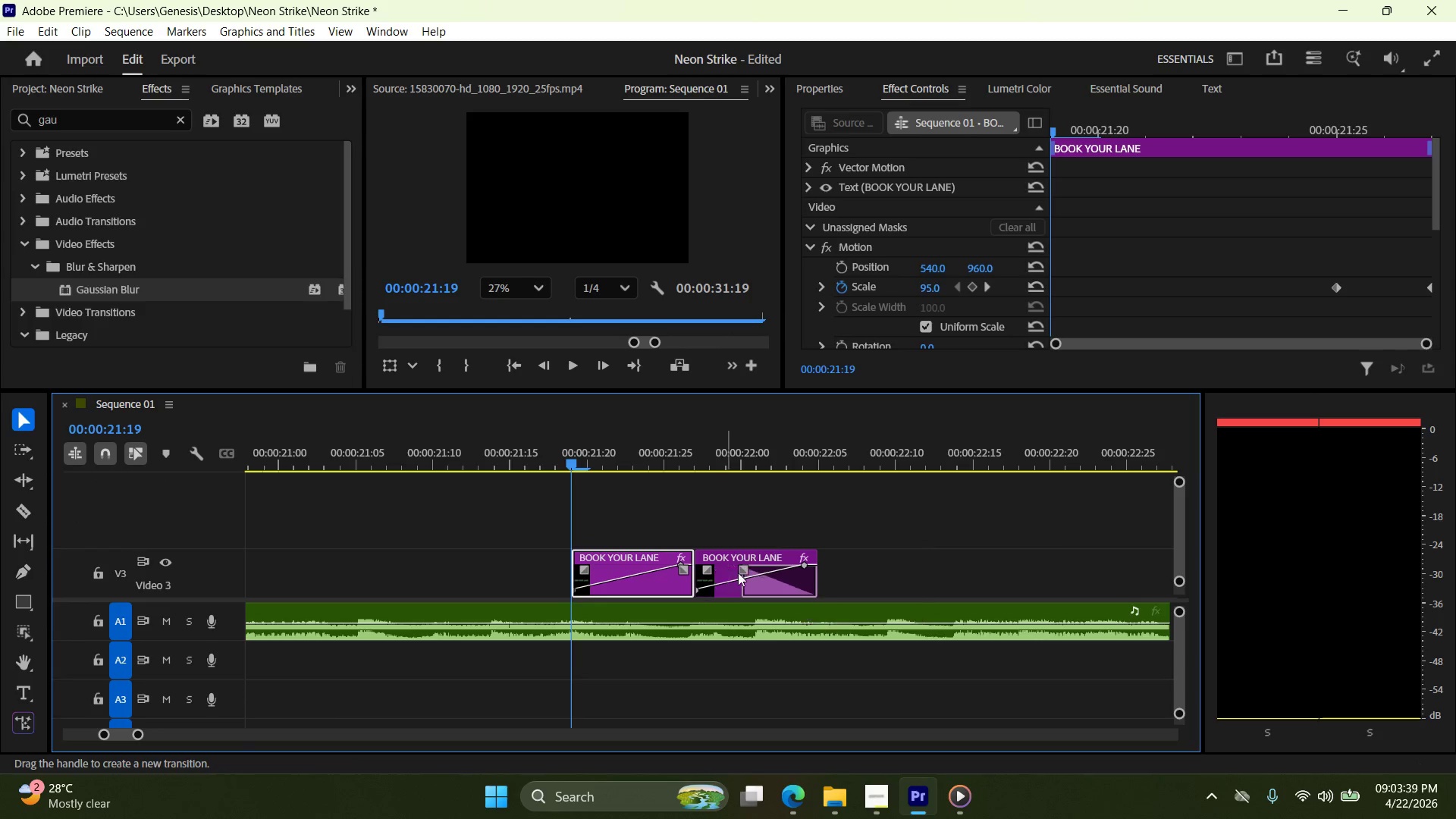 
key(Control+Z)
 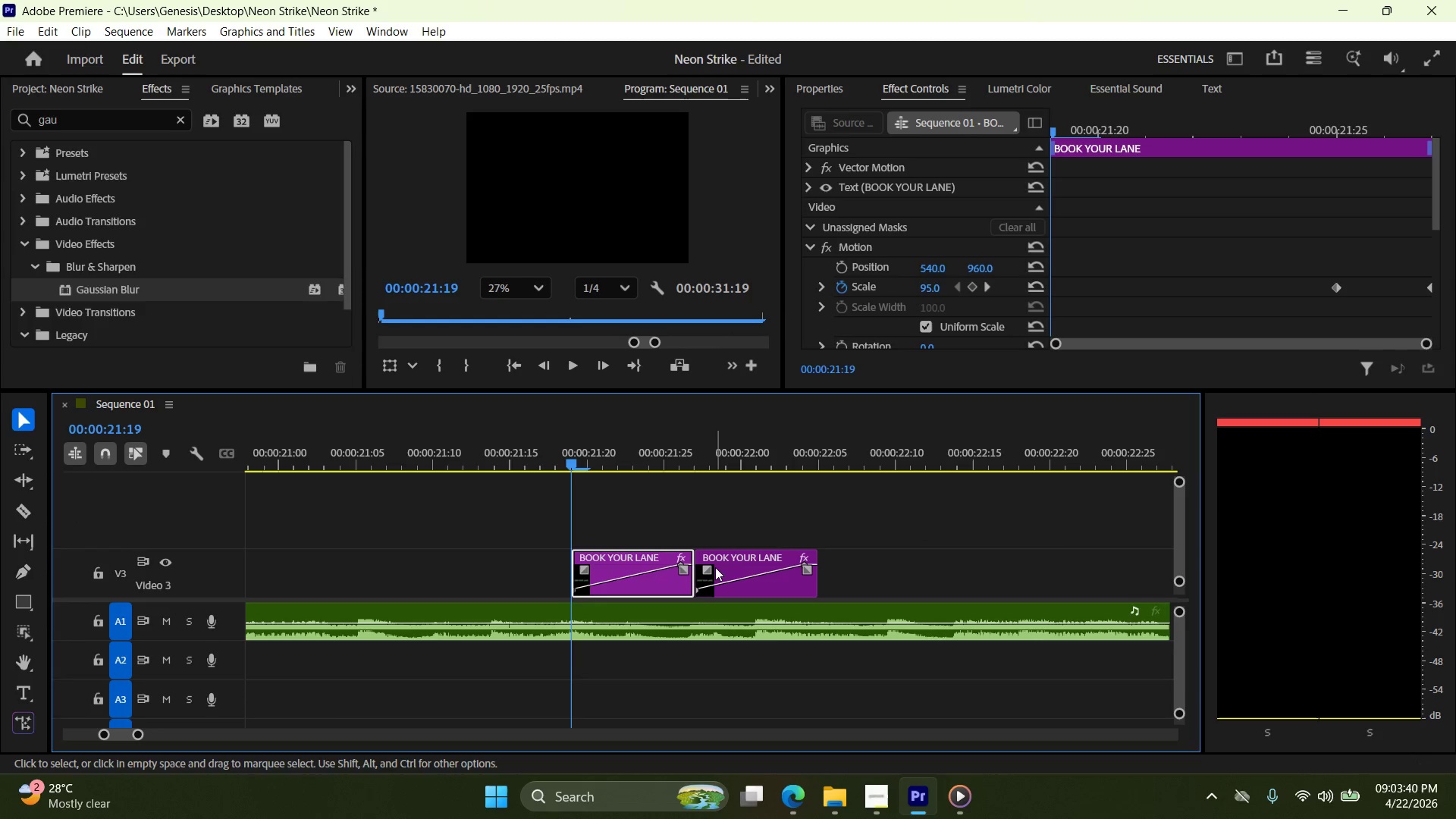 
left_click_drag(start_coordinate=[708, 570], to_coordinate=[770, 567])
 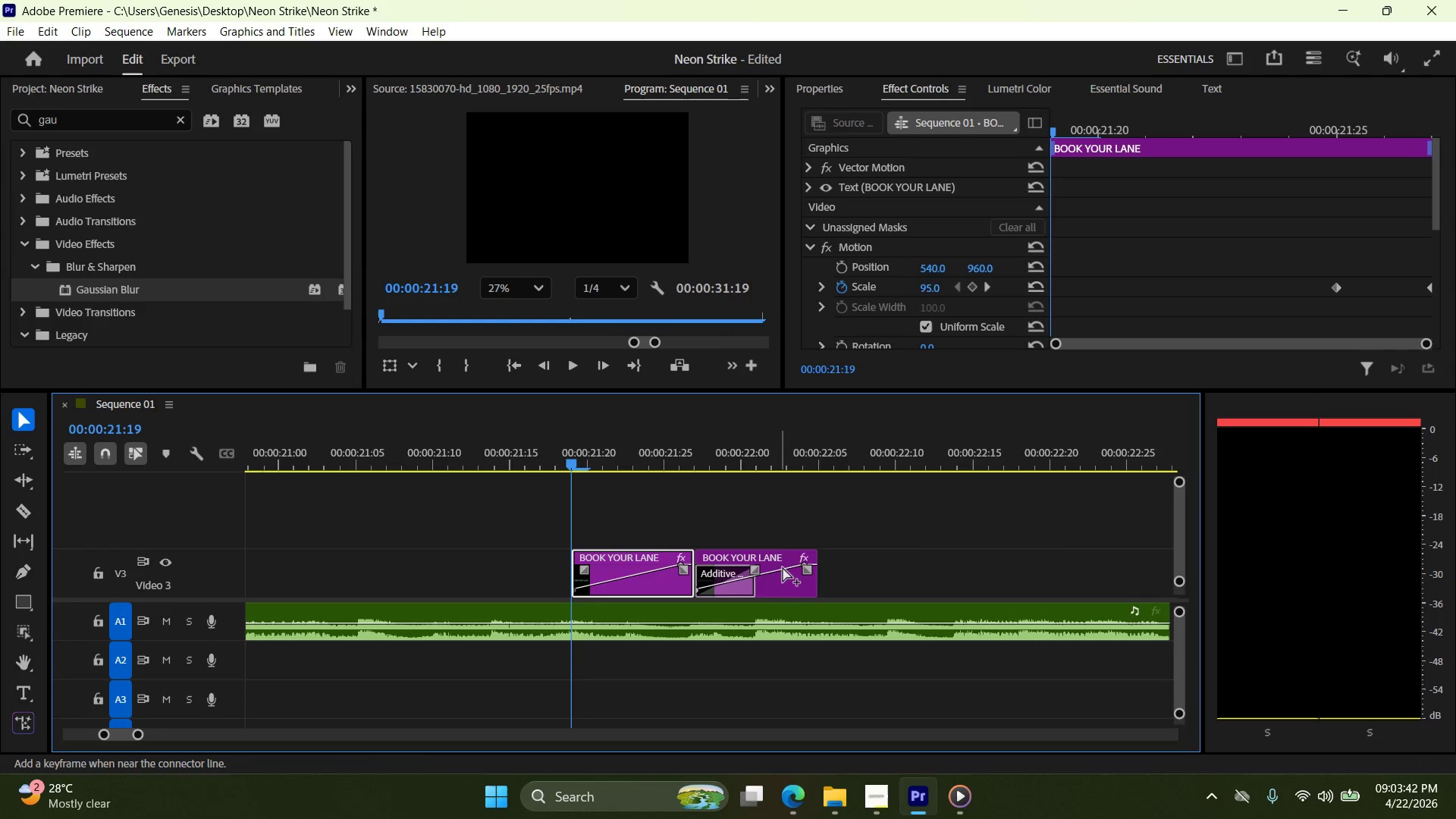 
key(Control+Z)
 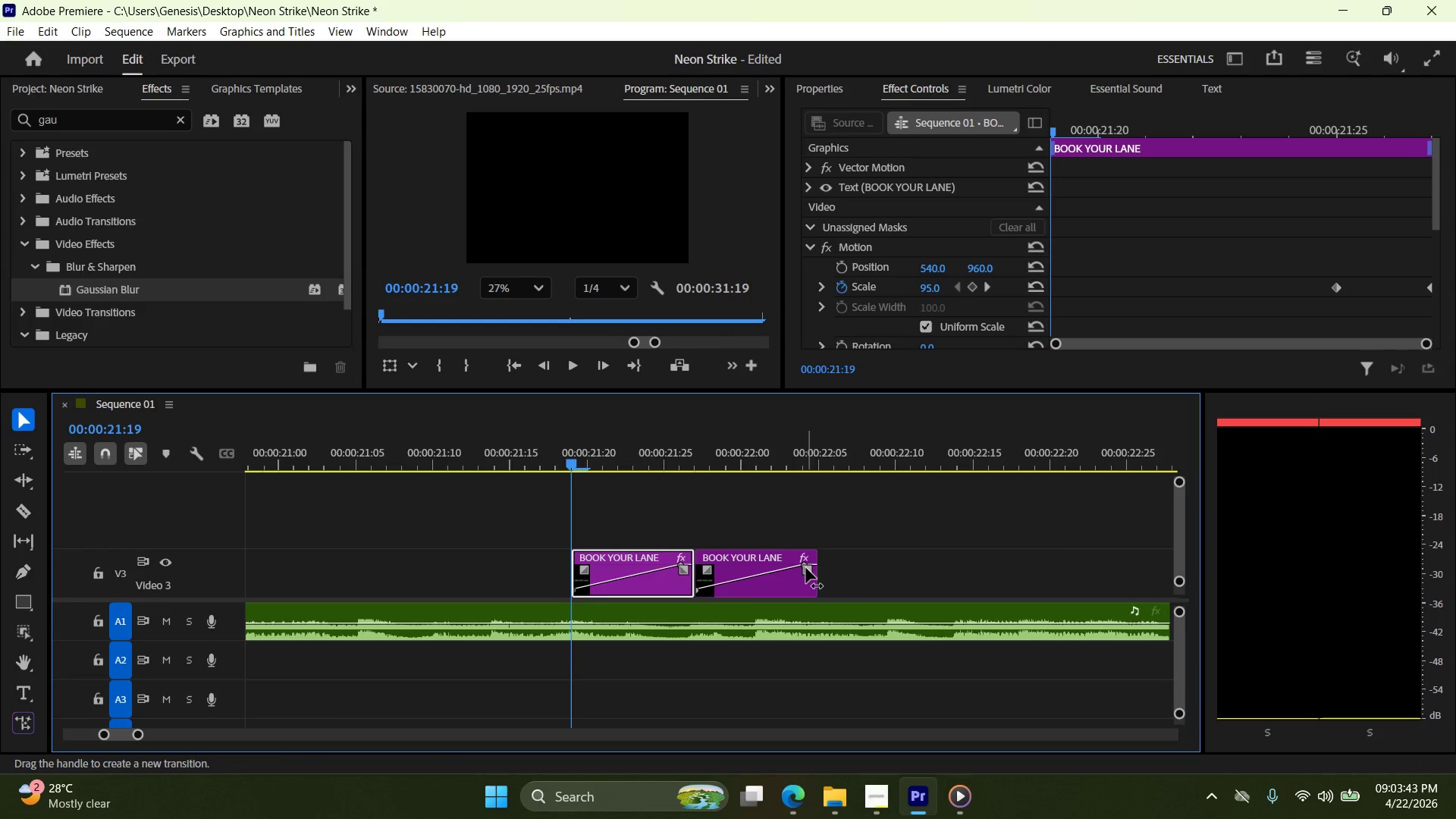 
left_click_drag(start_coordinate=[806, 568], to_coordinate=[810, 570])
 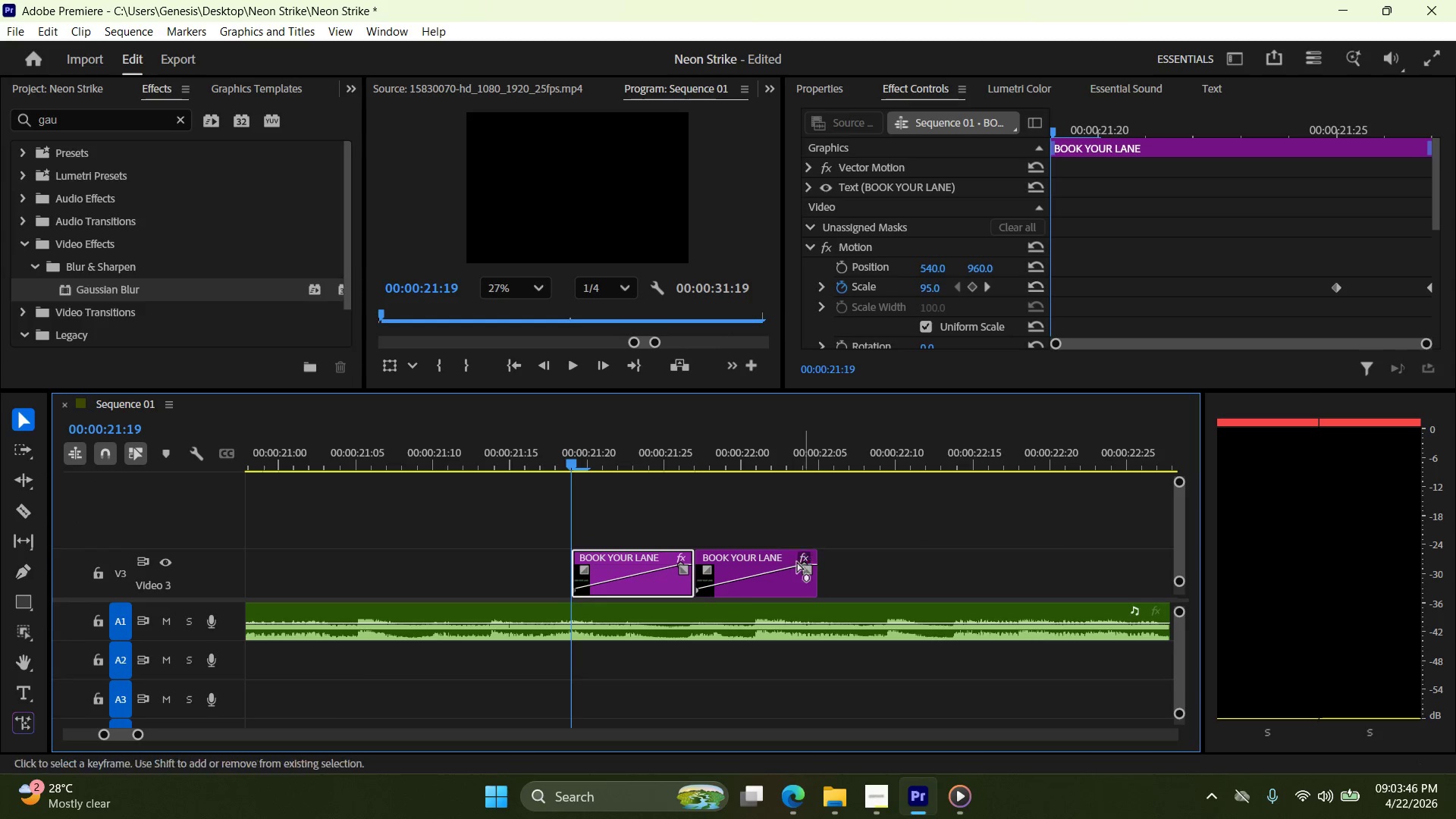 
left_click_drag(start_coordinate=[748, 566], to_coordinate=[808, 568])
 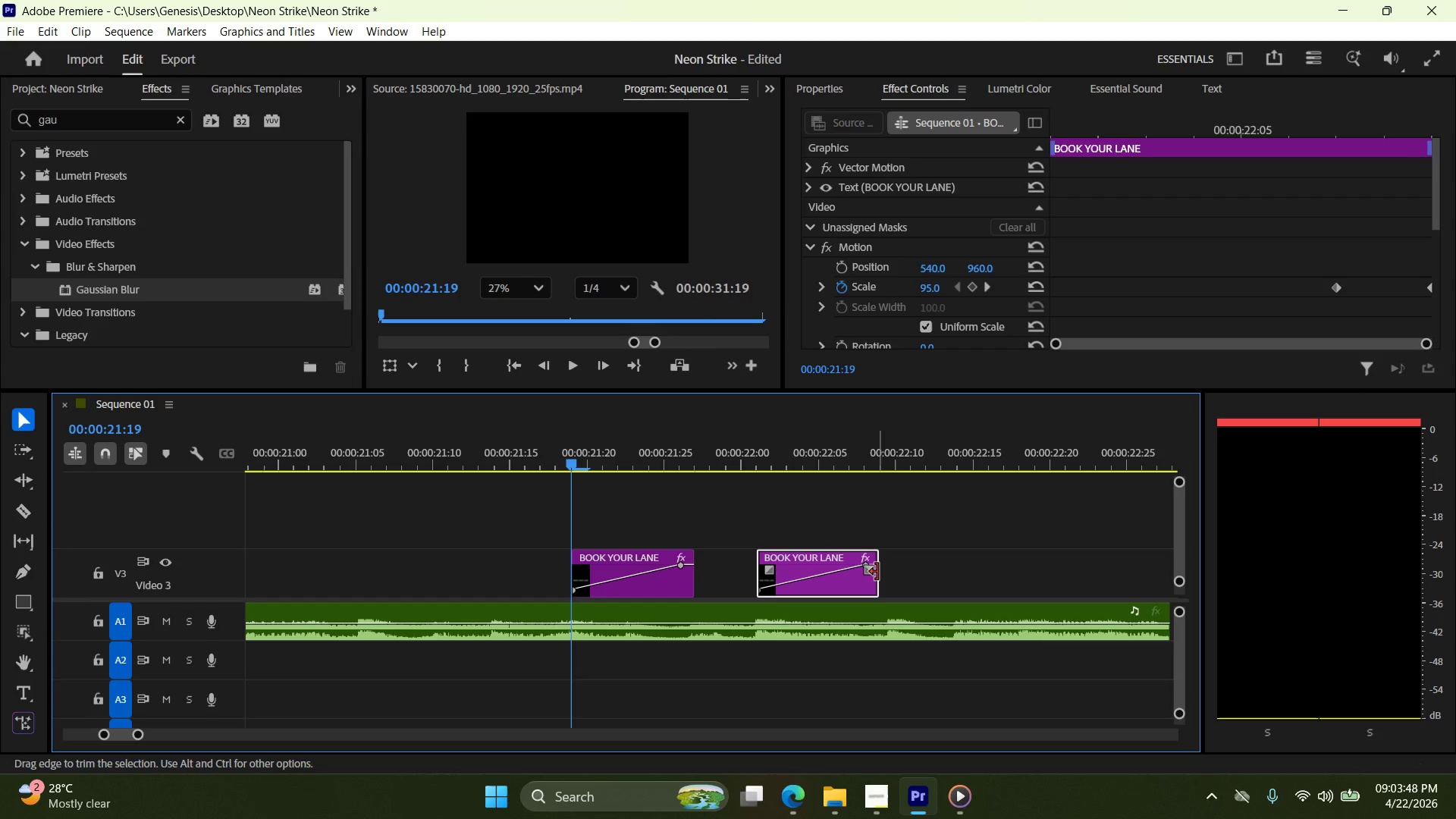 
left_click_drag(start_coordinate=[883, 572], to_coordinate=[979, 566])
 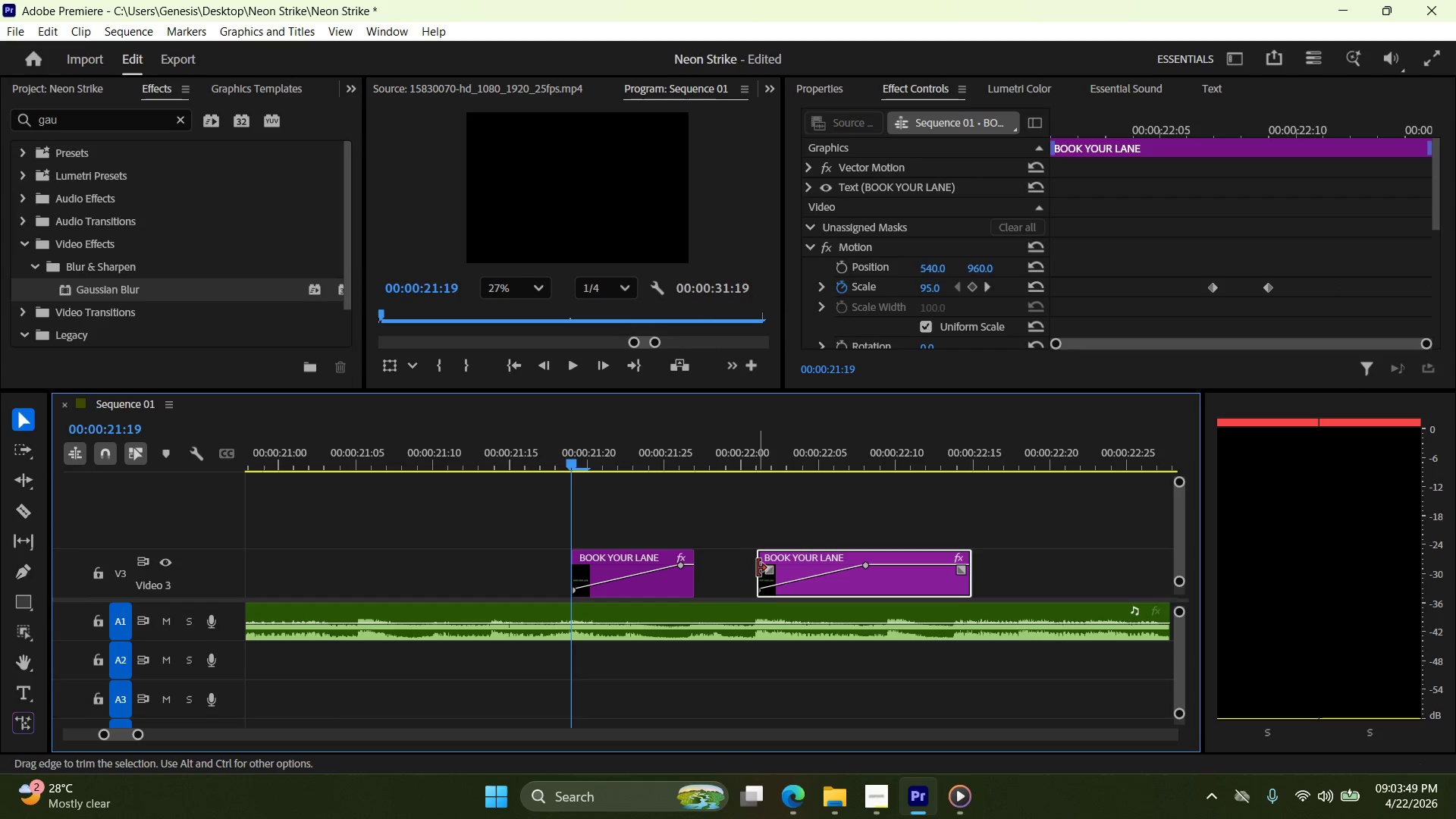 
left_click_drag(start_coordinate=[758, 568], to_coordinate=[868, 572])
 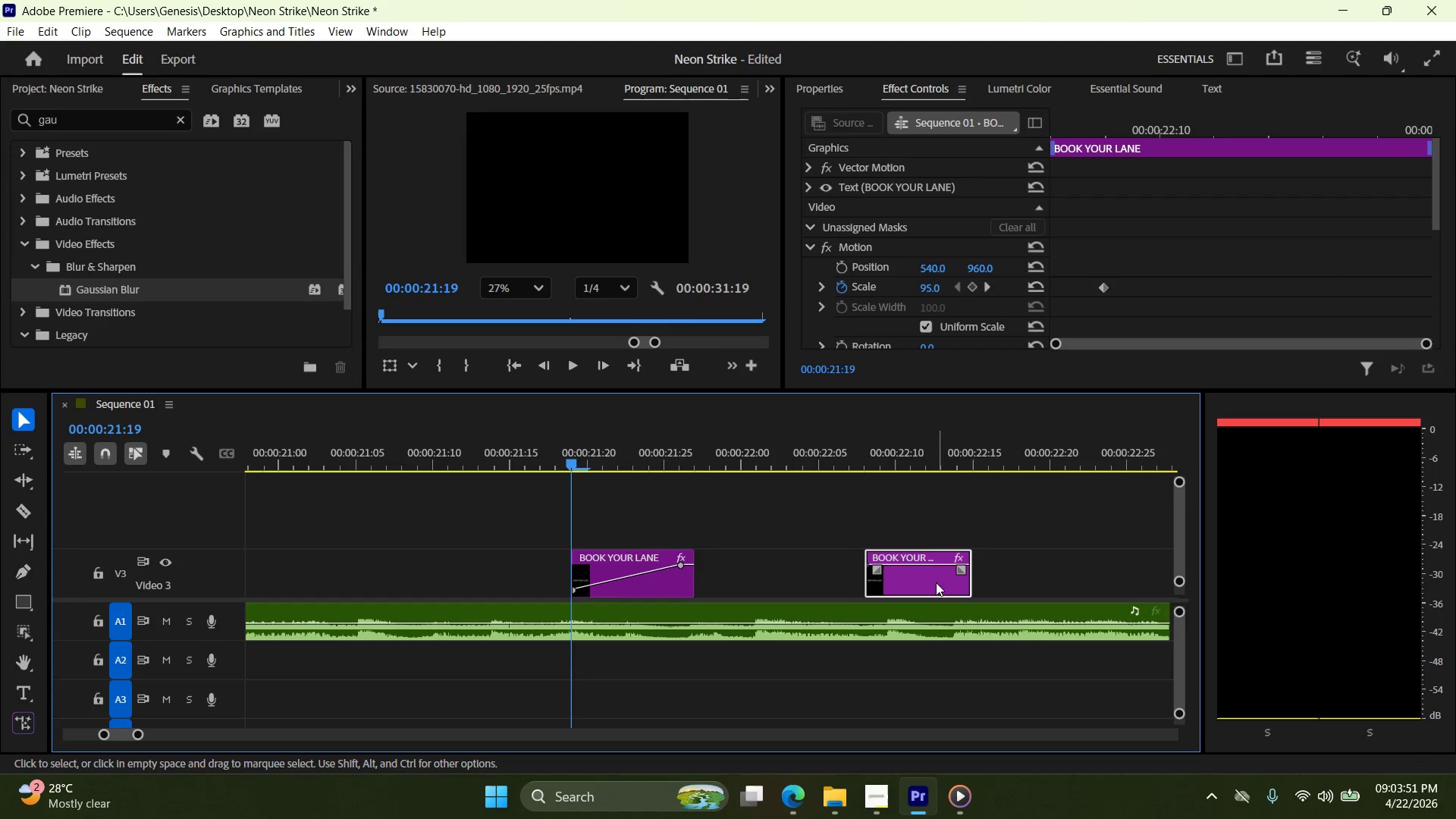 
left_click_drag(start_coordinate=[924, 580], to_coordinate=[758, 579])
 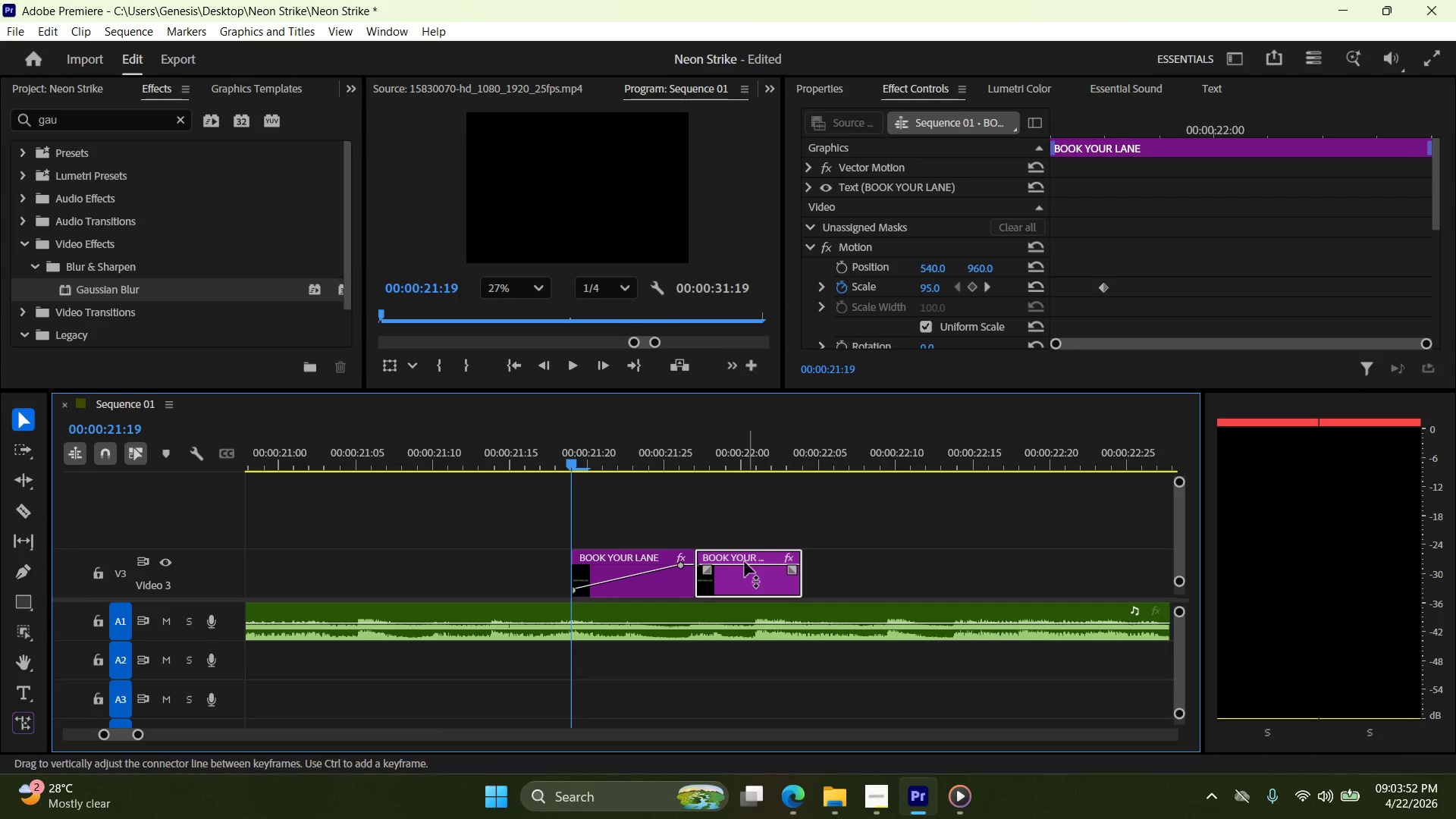 
left_click([743, 562])
 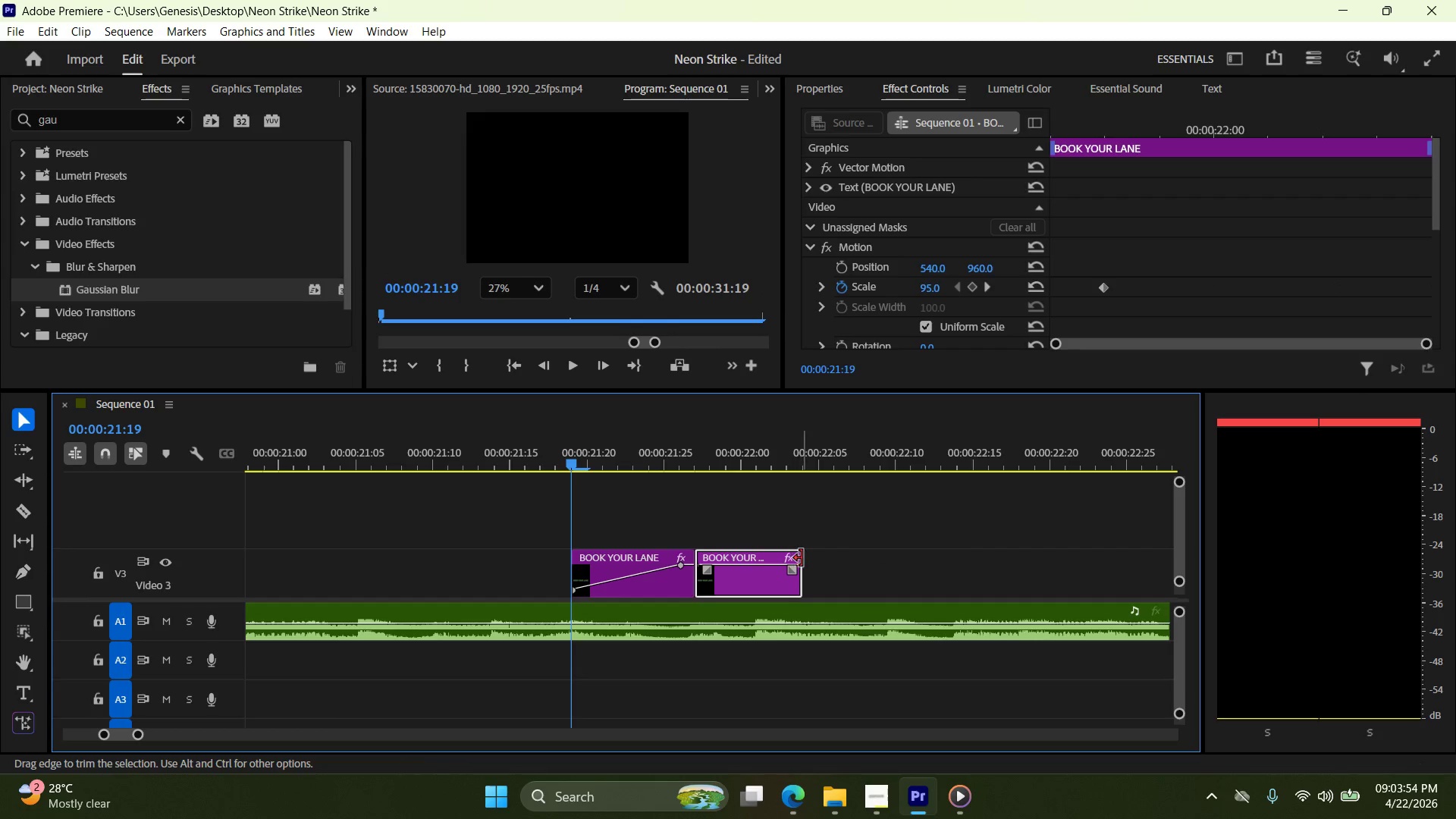 
left_click_drag(start_coordinate=[801, 558], to_coordinate=[736, 560])
 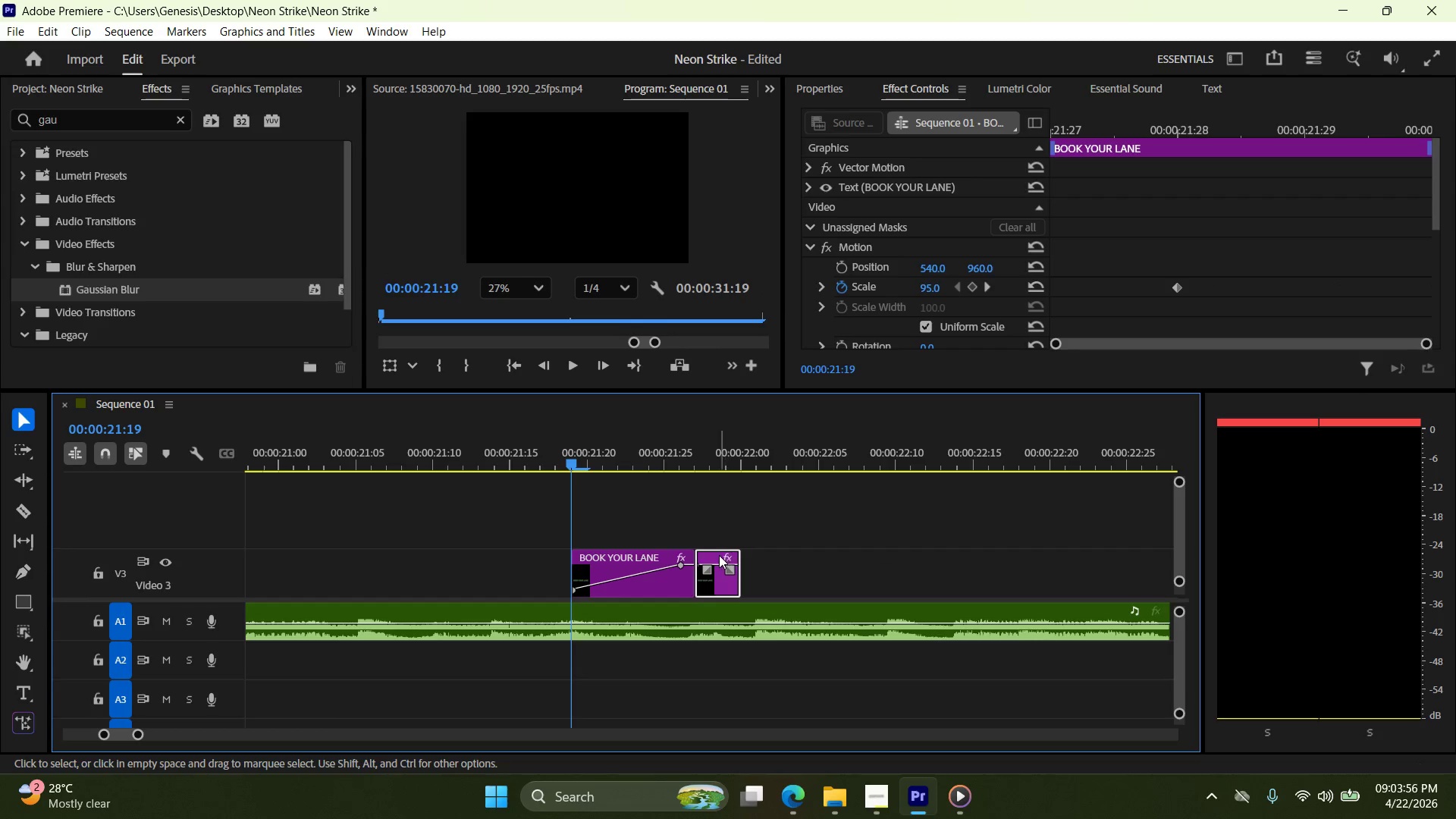 
hold_key(key=AltLeft, duration=1.61)
left_click_drag(start_coordinate=[718, 562], to_coordinate=[805, 522])
 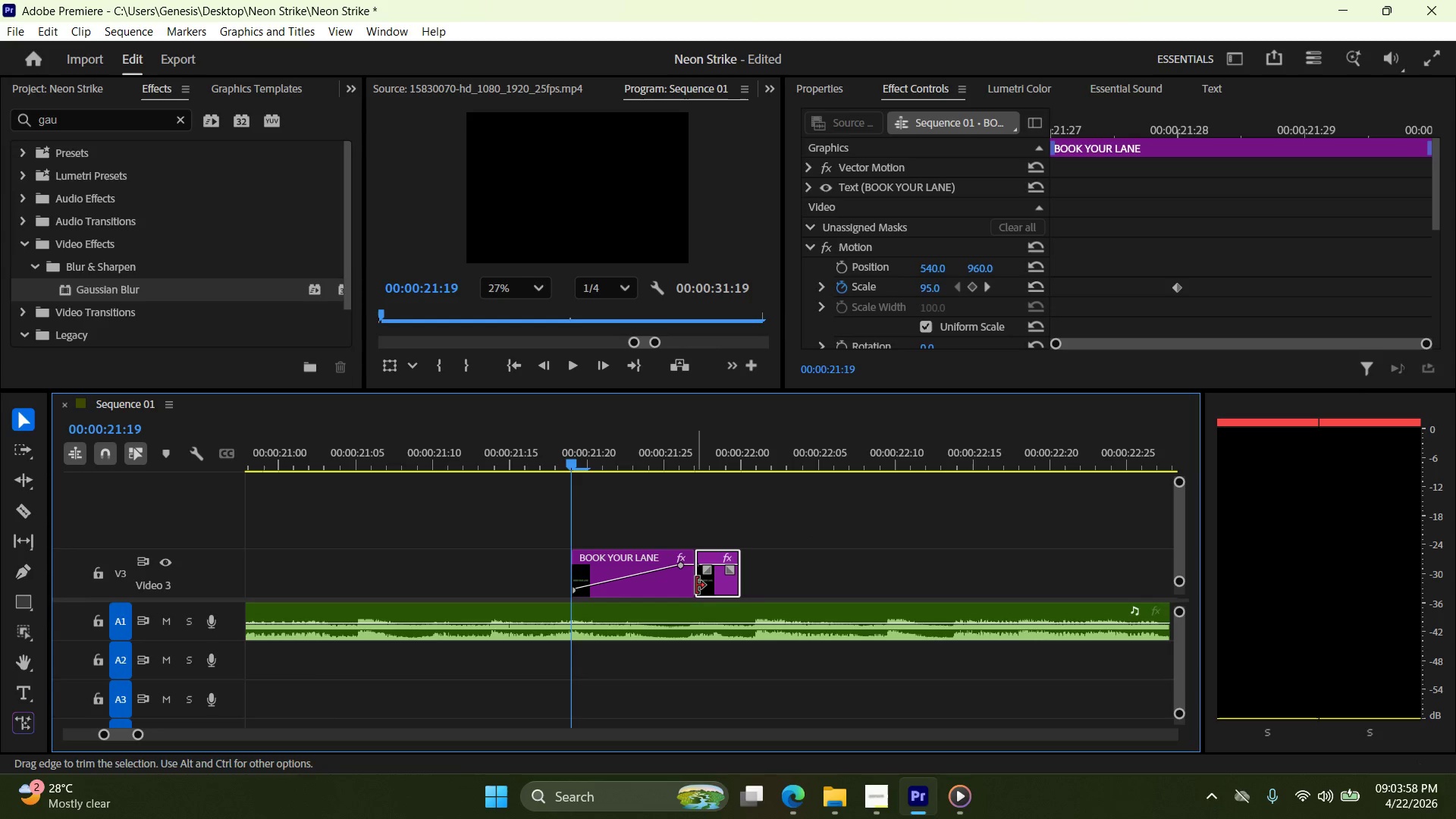 
key(Control+ControlLeft)
 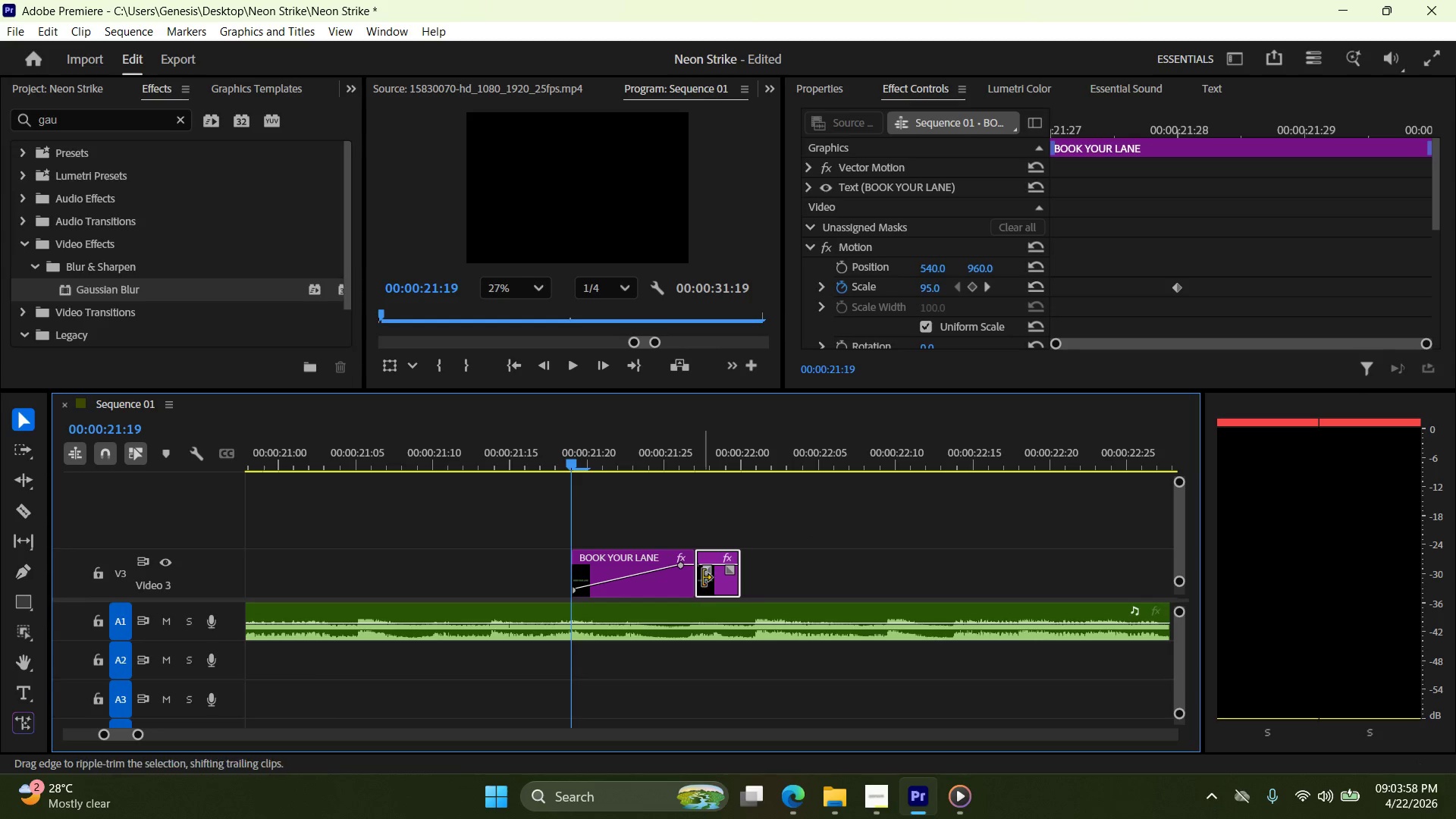 
key(Control+Z)
 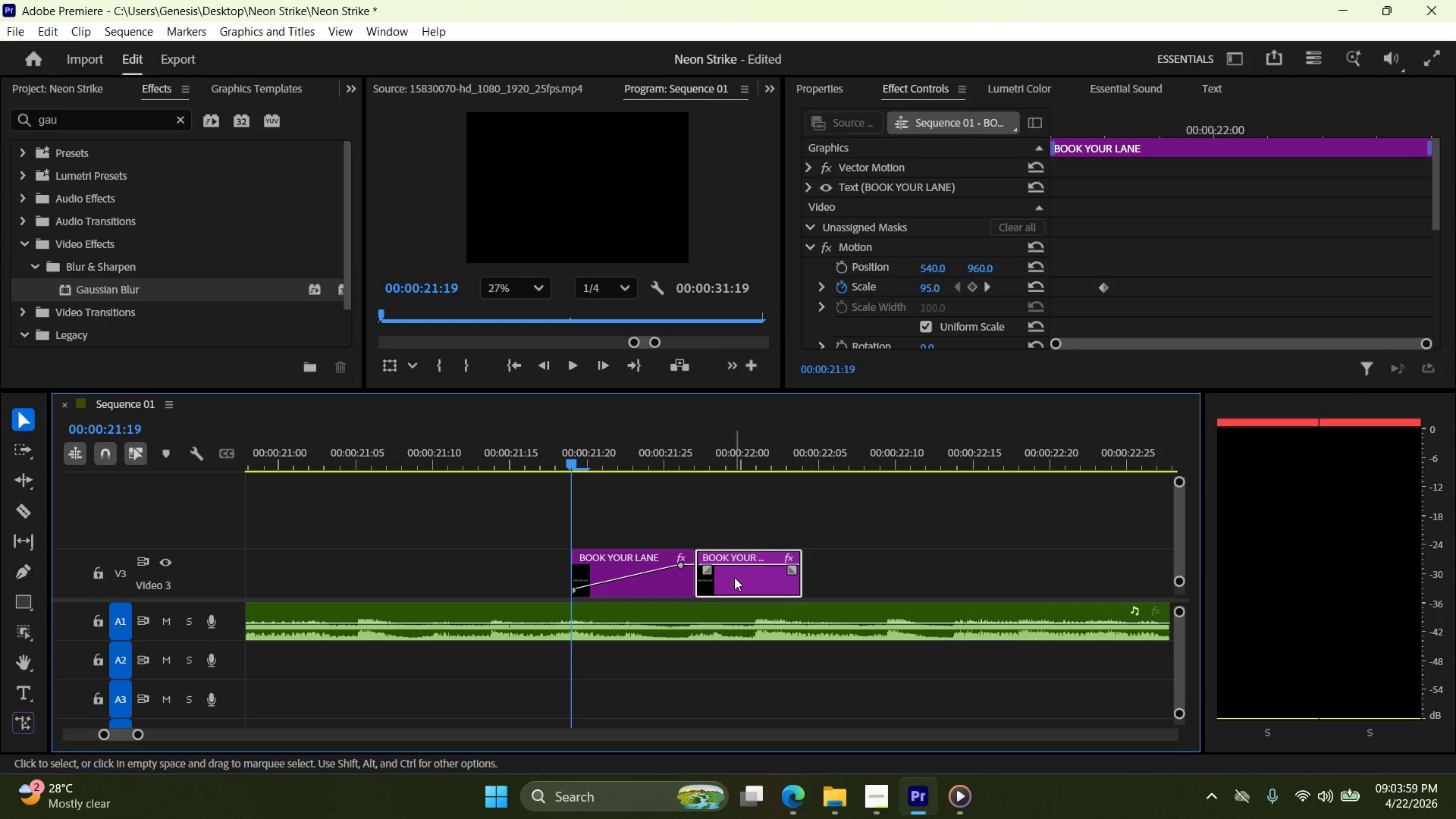 
key(Control+Shift+Z)
 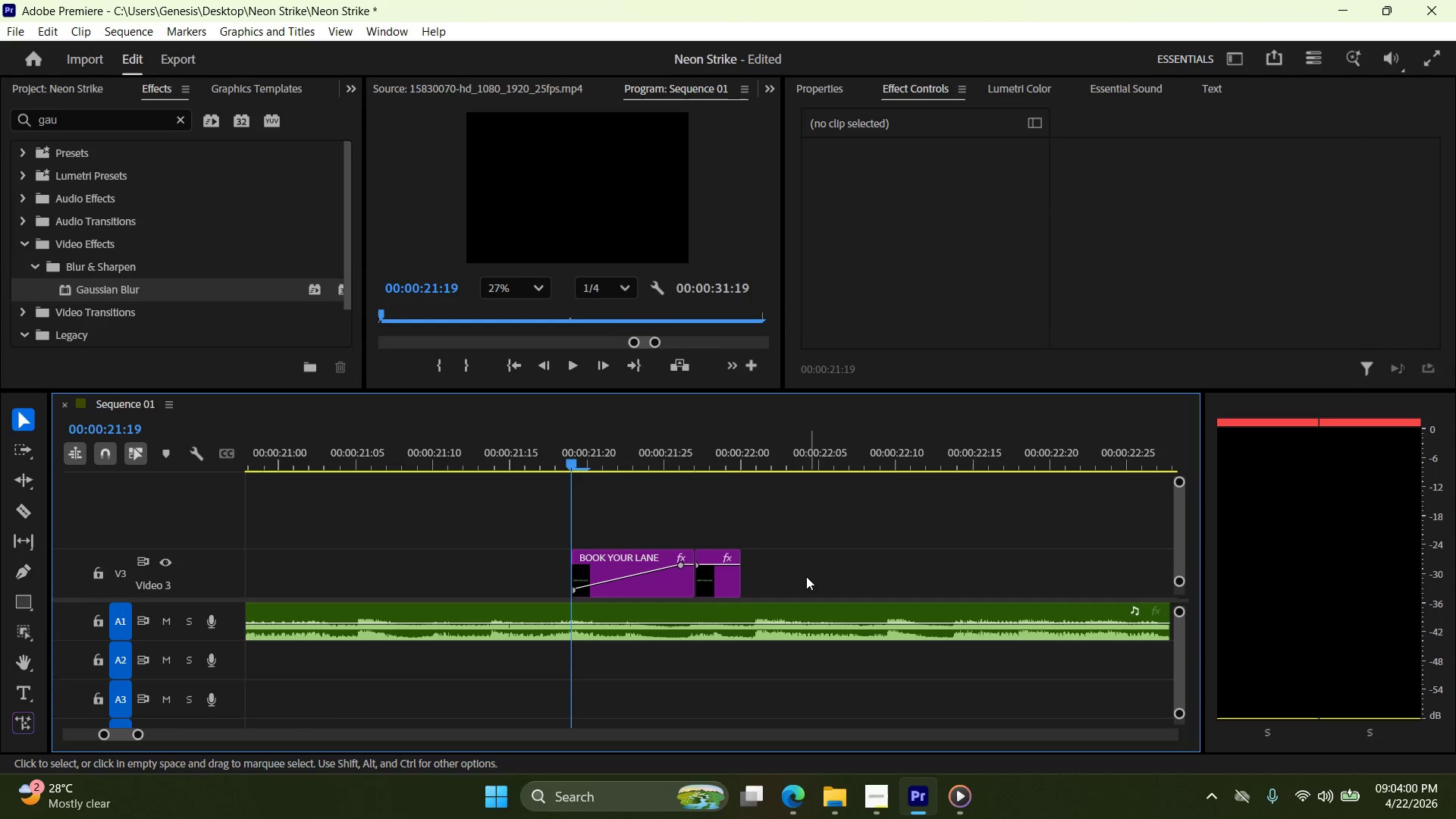 
hold_key(key=AltLeft, duration=3.33)
left_click_drag(start_coordinate=[717, 586], to_coordinate=[761, 579])
 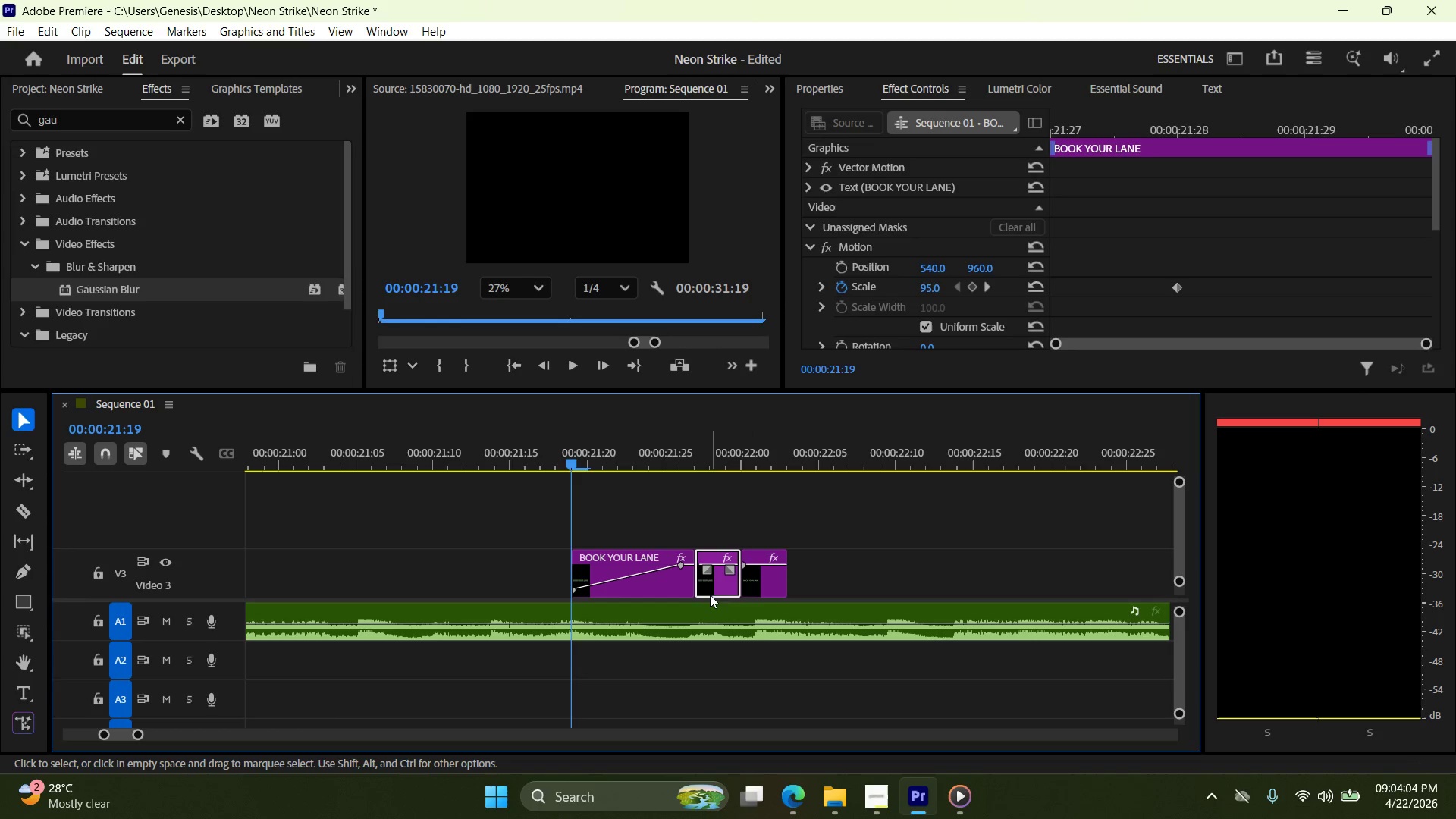 
left_click([712, 585])
 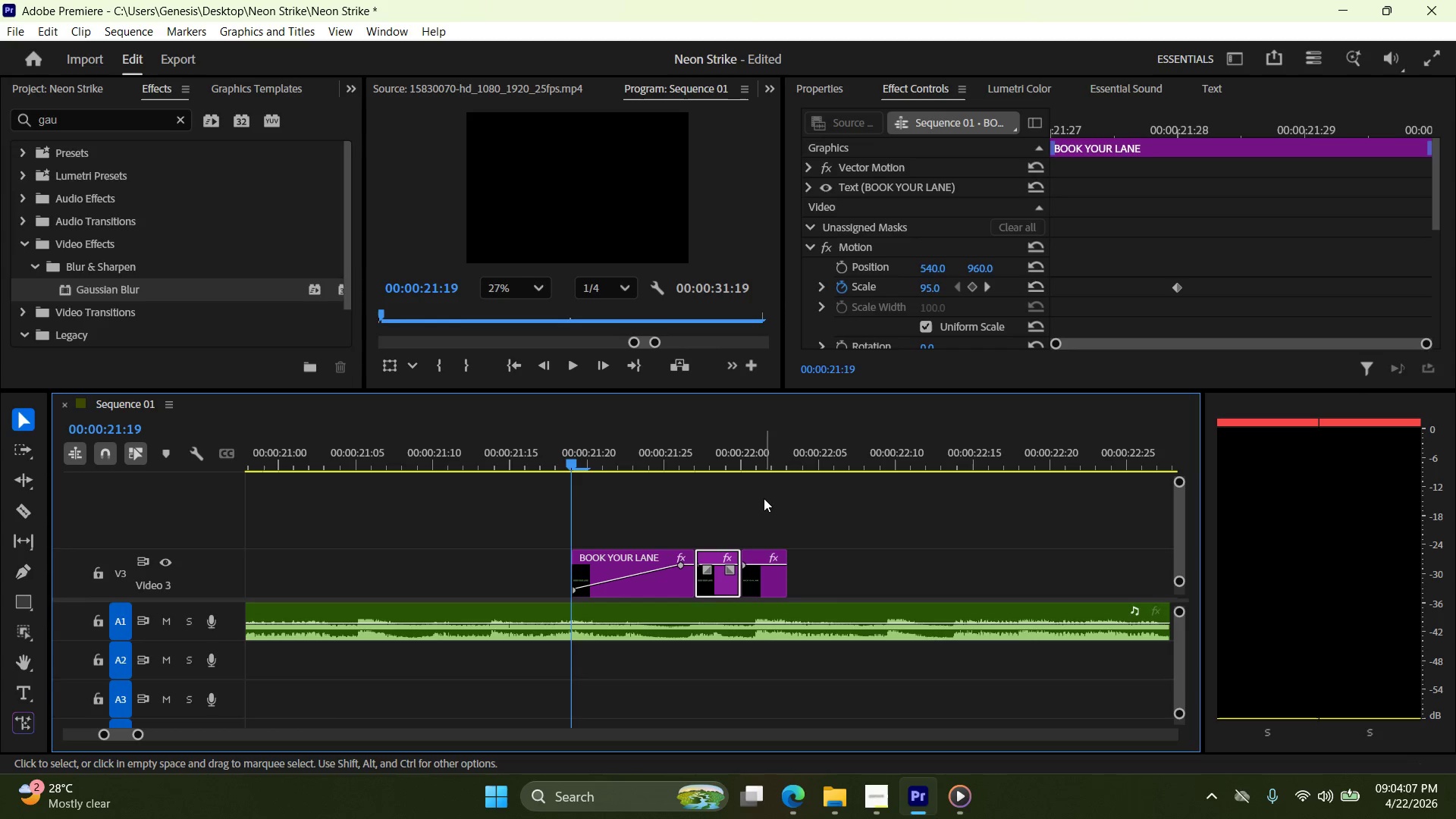 
mouse_move([853, 293])
 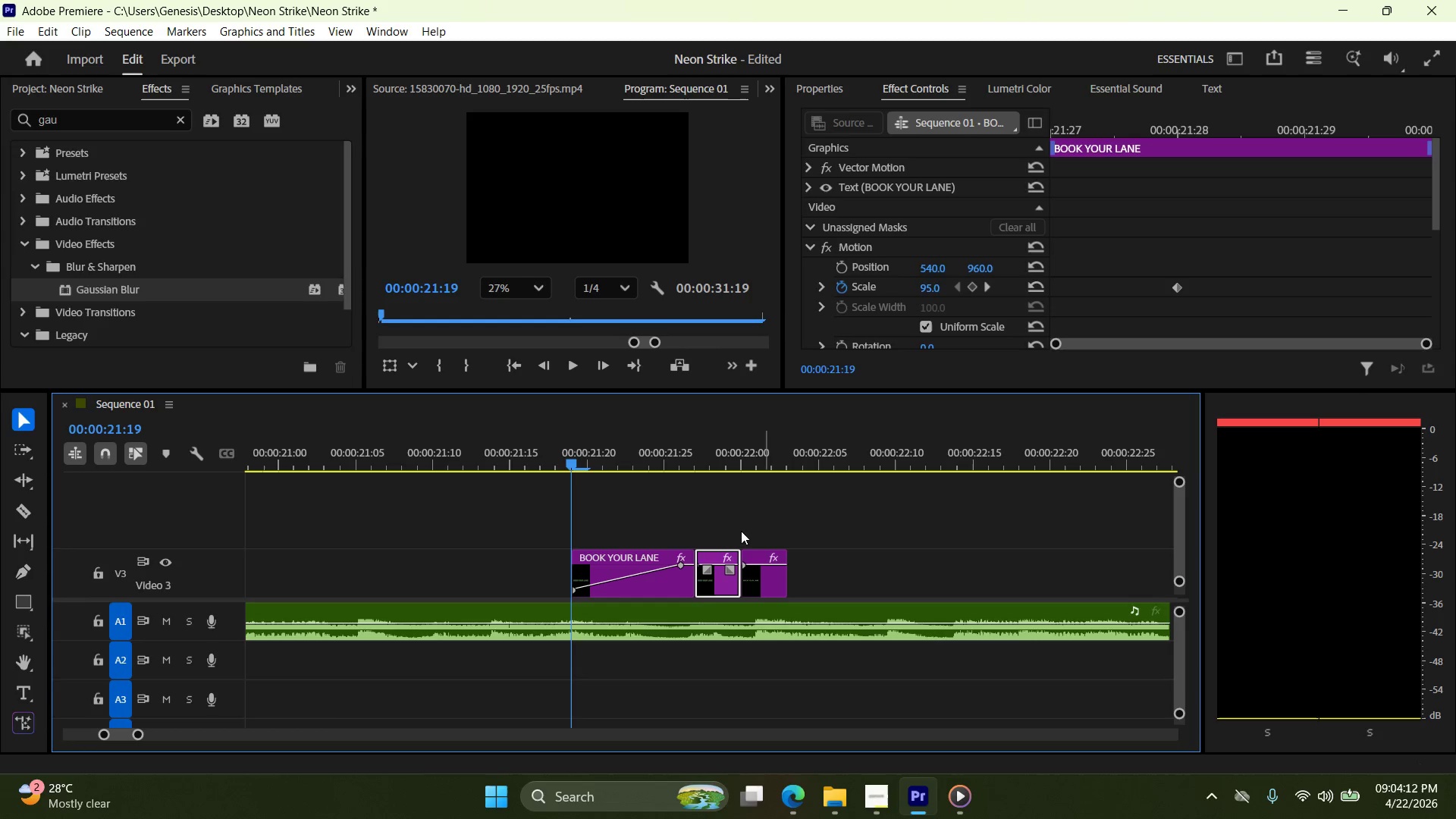 
left_click([714, 586])
 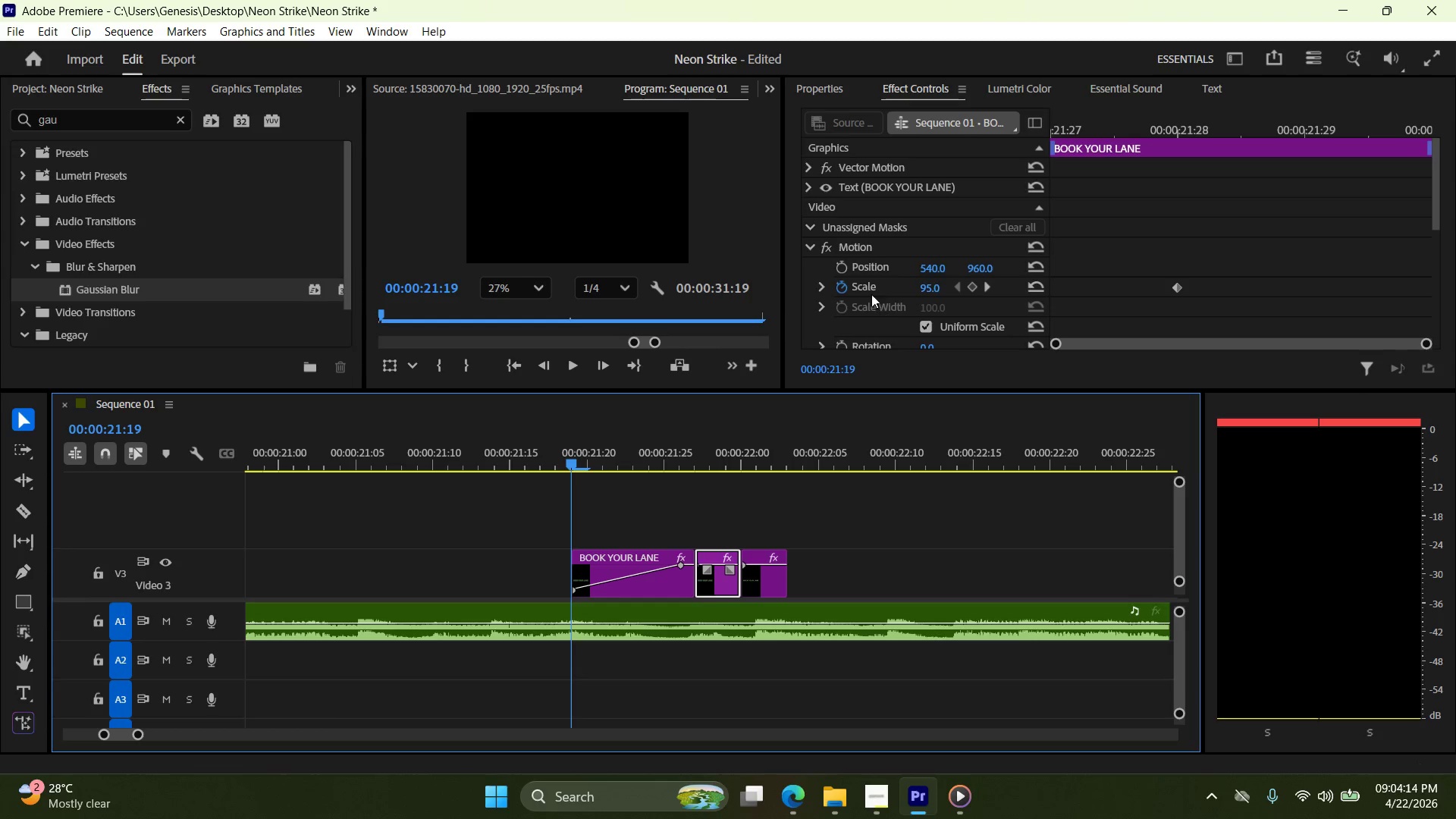 
left_click([845, 285])
 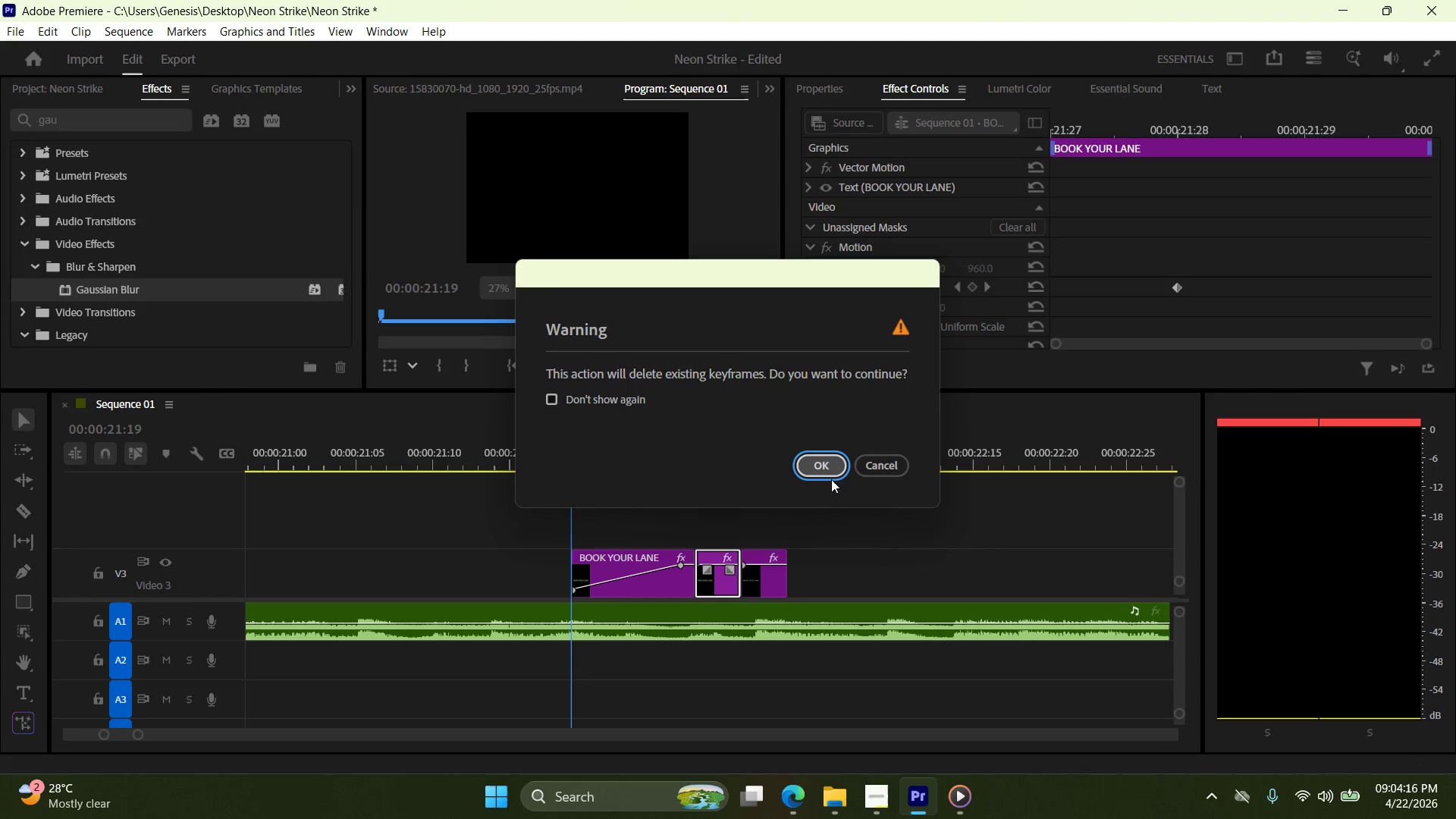 
left_click([830, 467])
 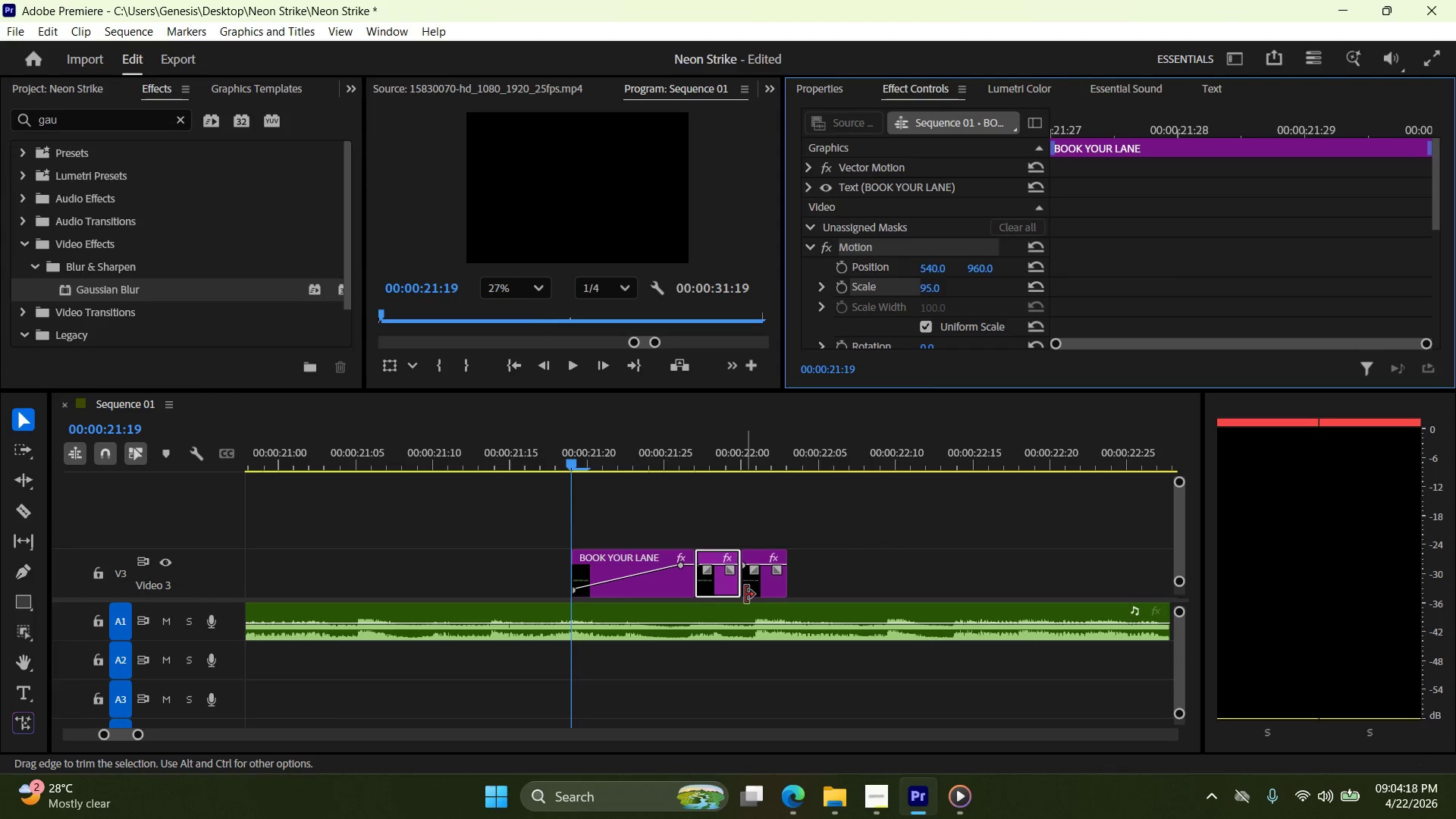 
left_click([746, 594])
 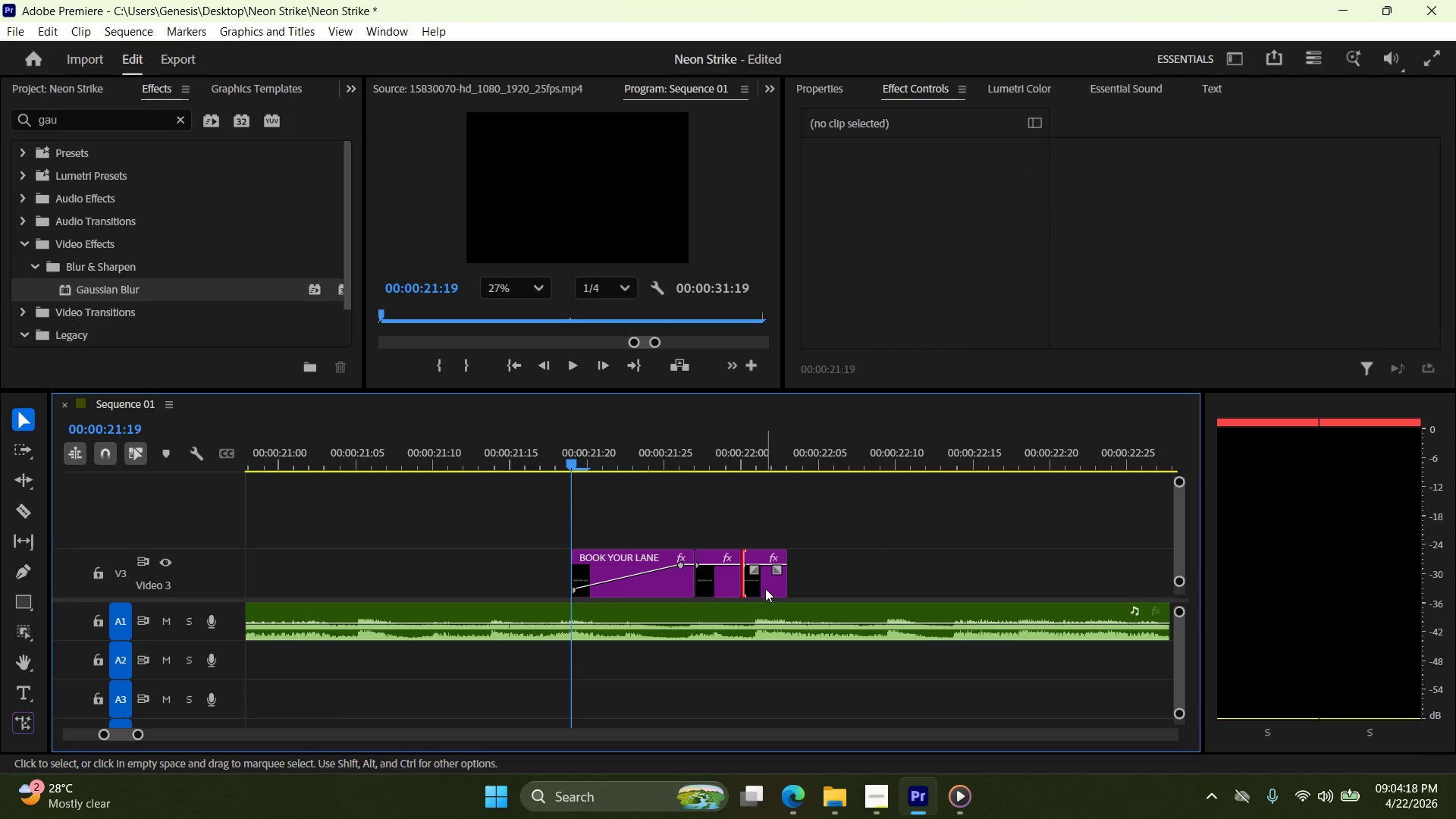 
left_click([765, 588])
 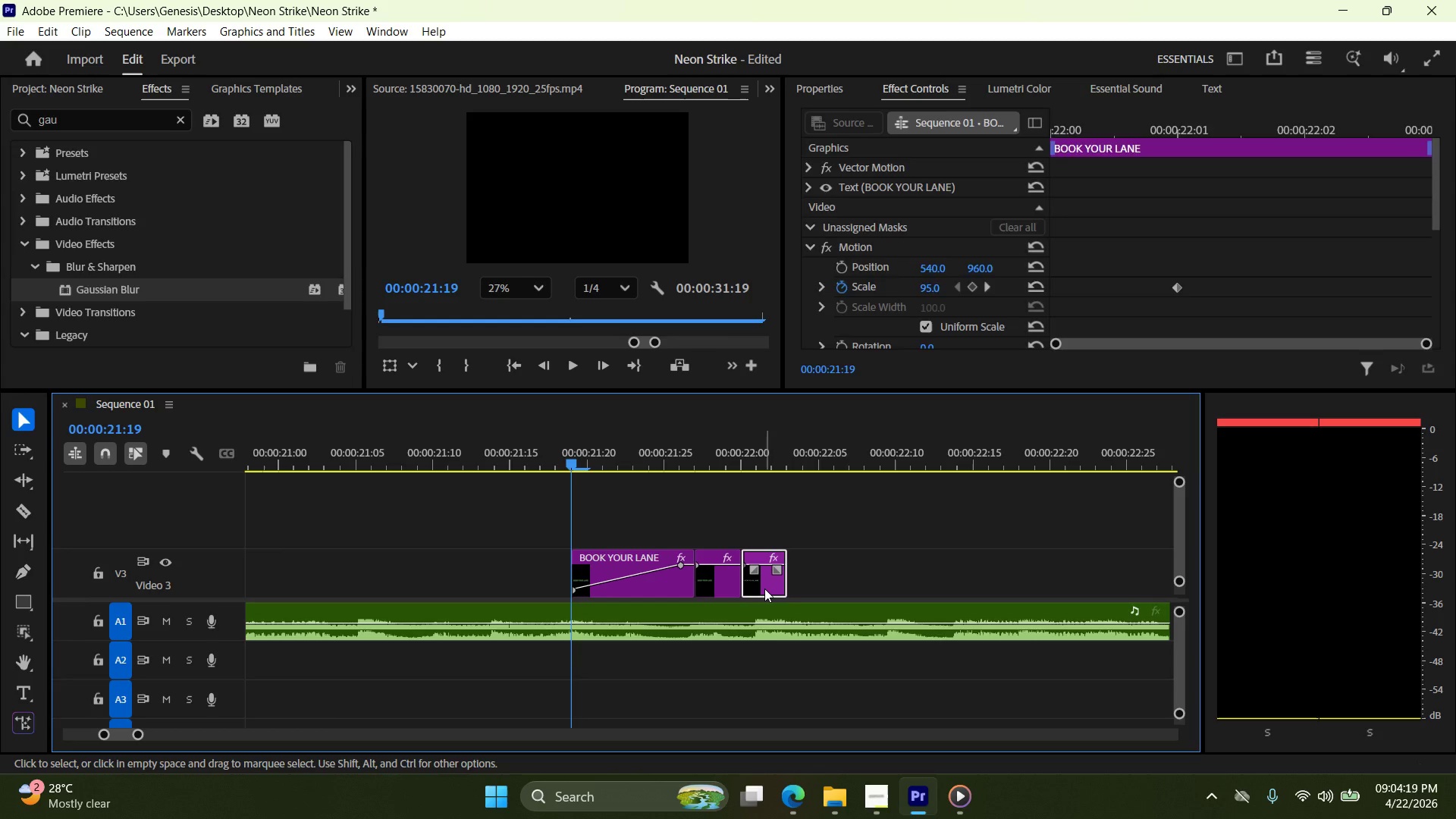 
key(Delete)
 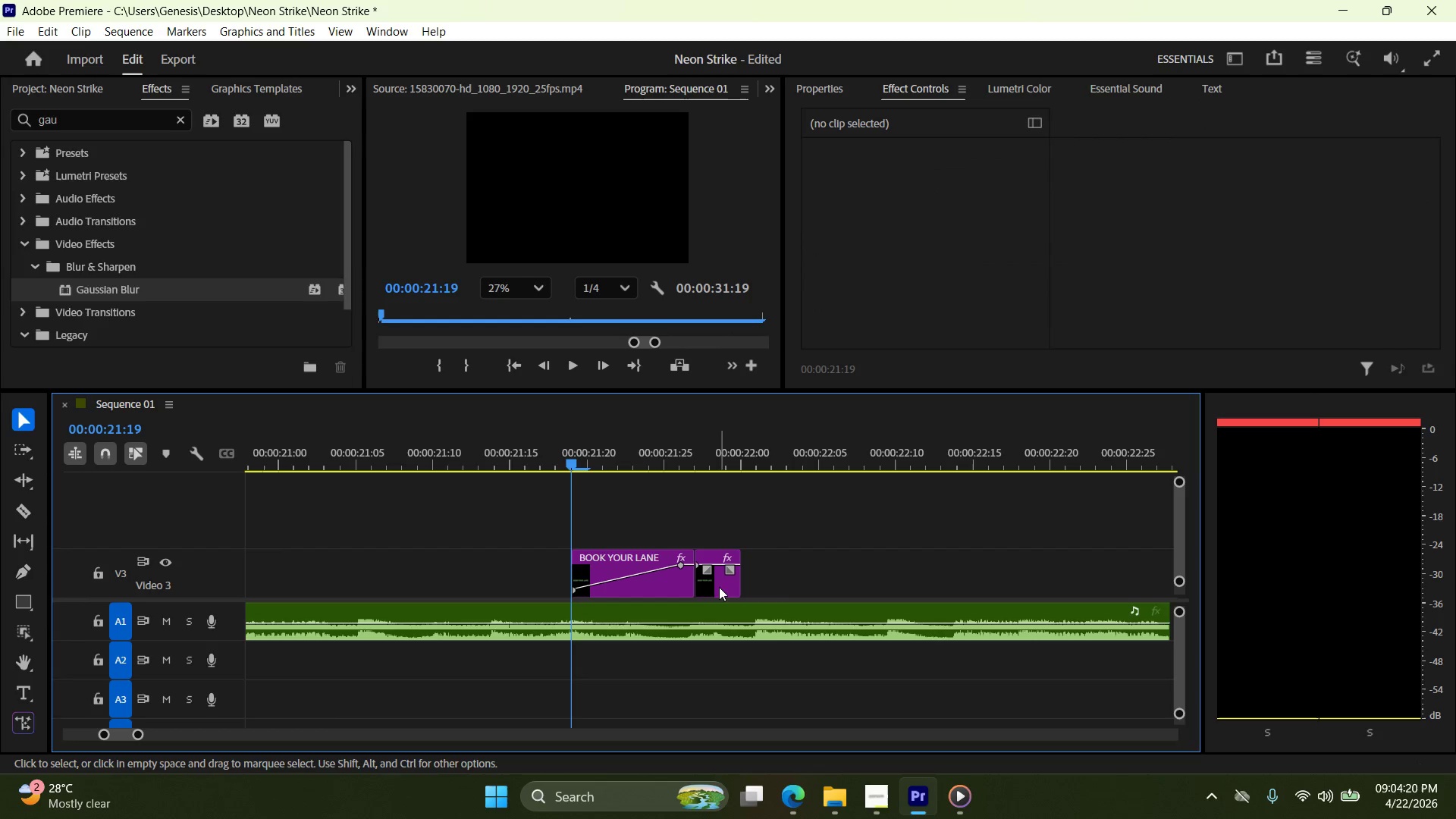 
left_click([723, 585])
 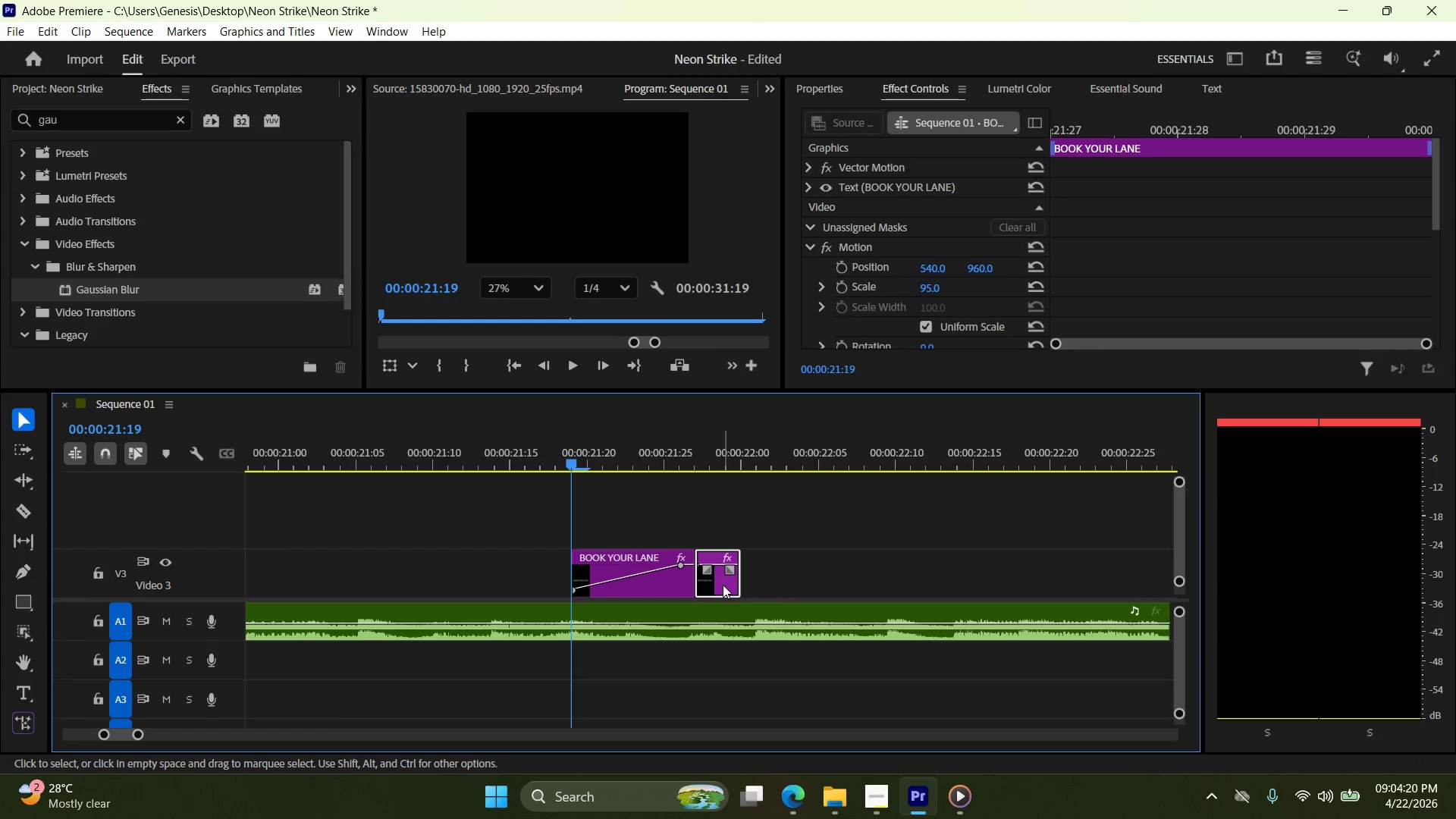 
hold_key(key=AltLeft, duration=2.02)
left_click_drag(start_coordinate=[723, 584], to_coordinate=[767, 578])
 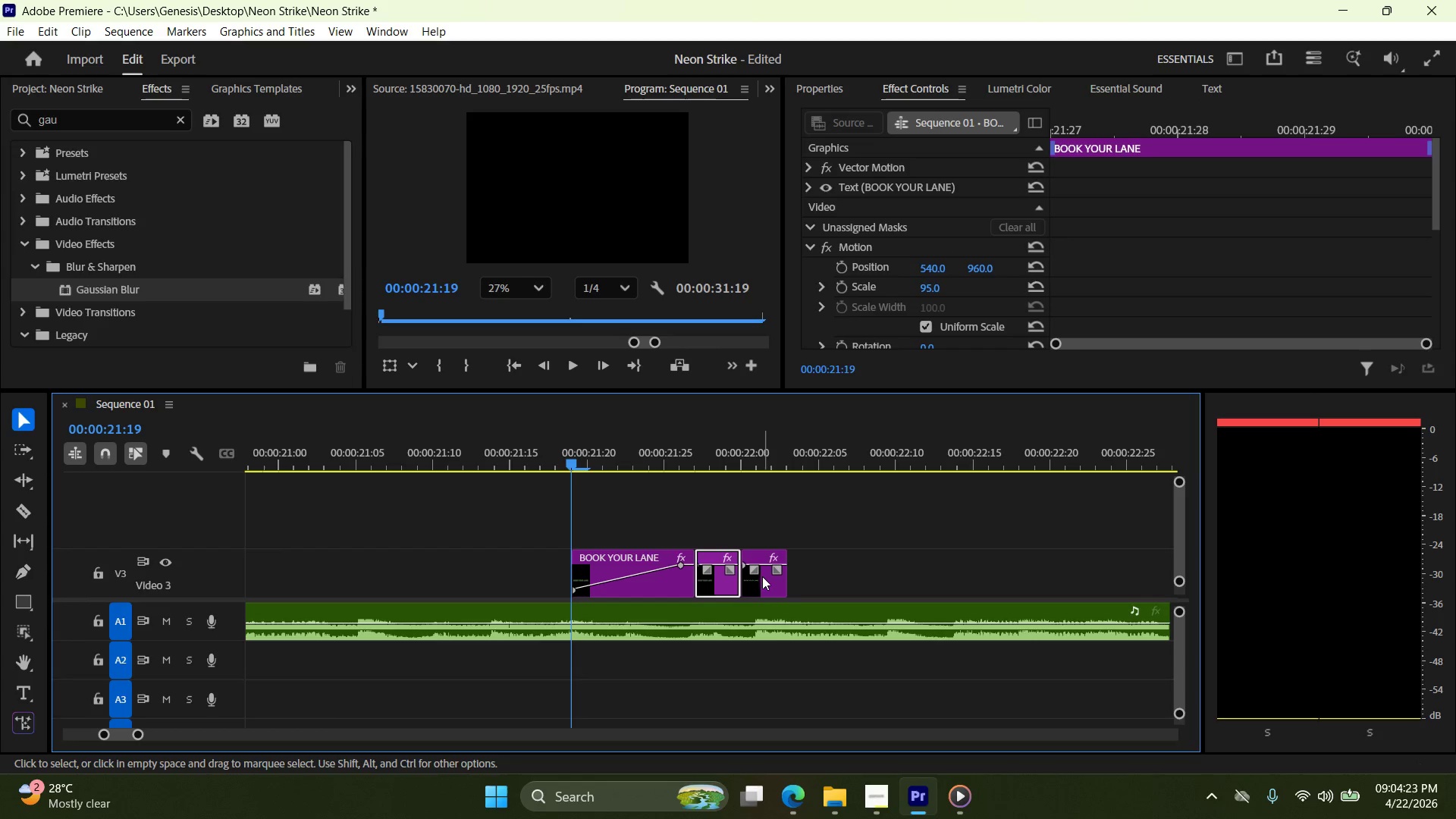 
key(Control+ControlLeft)
 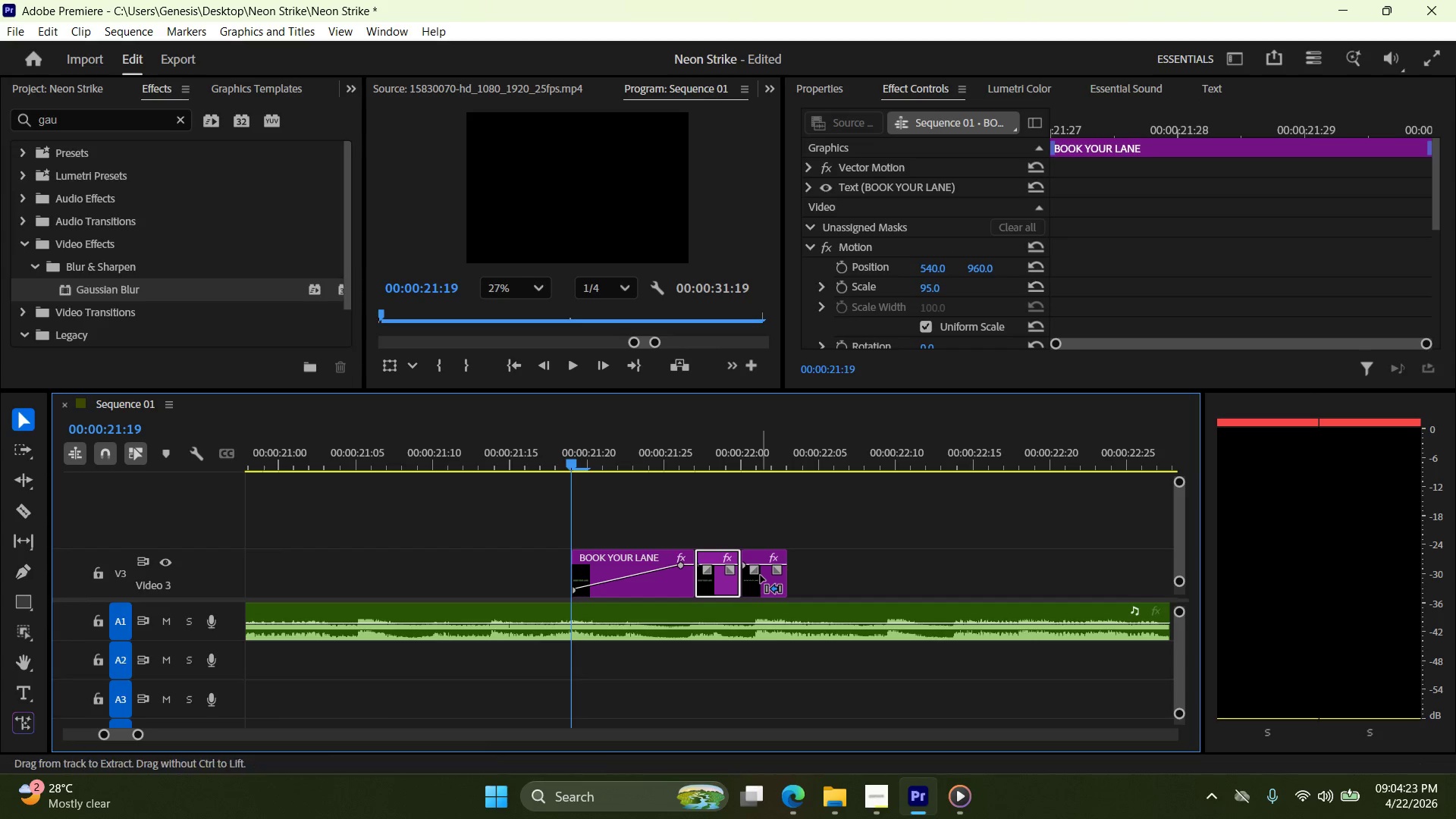 
key(Z)
 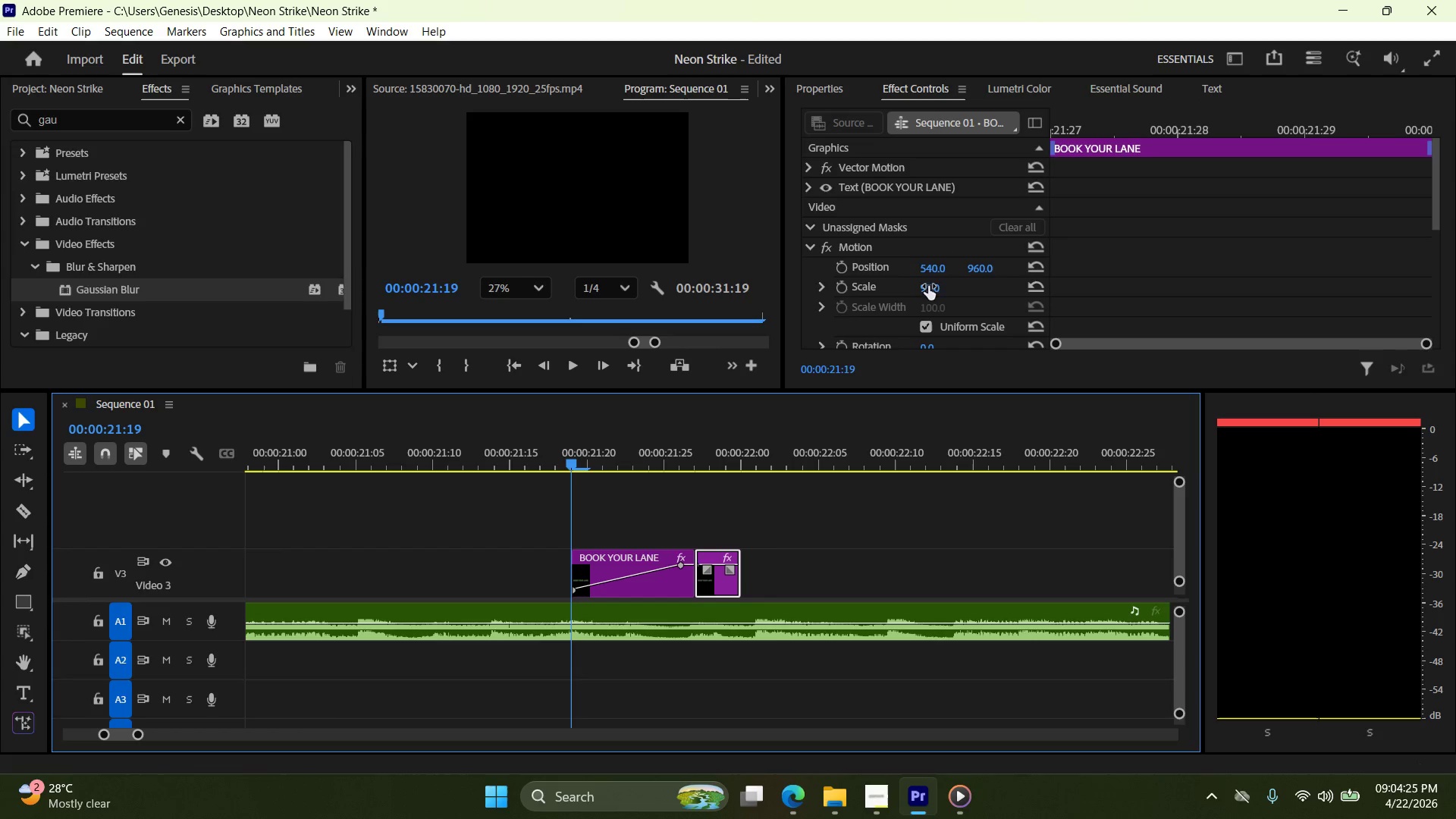 
hold_key(key=AltLeft, duration=2.81)
left_click_drag(start_coordinate=[717, 588], to_coordinate=[760, 584])
 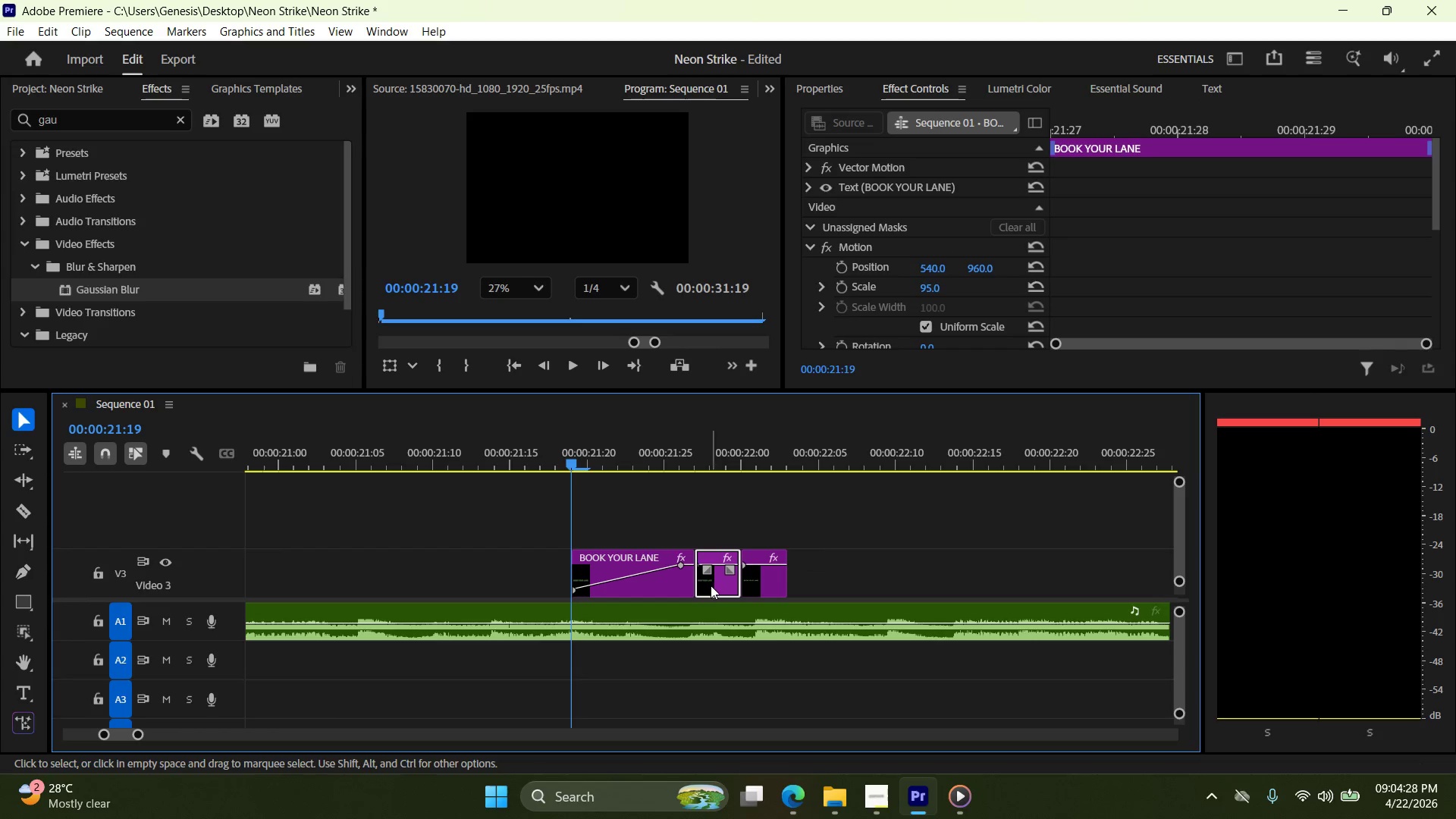 
left_click([713, 586])
 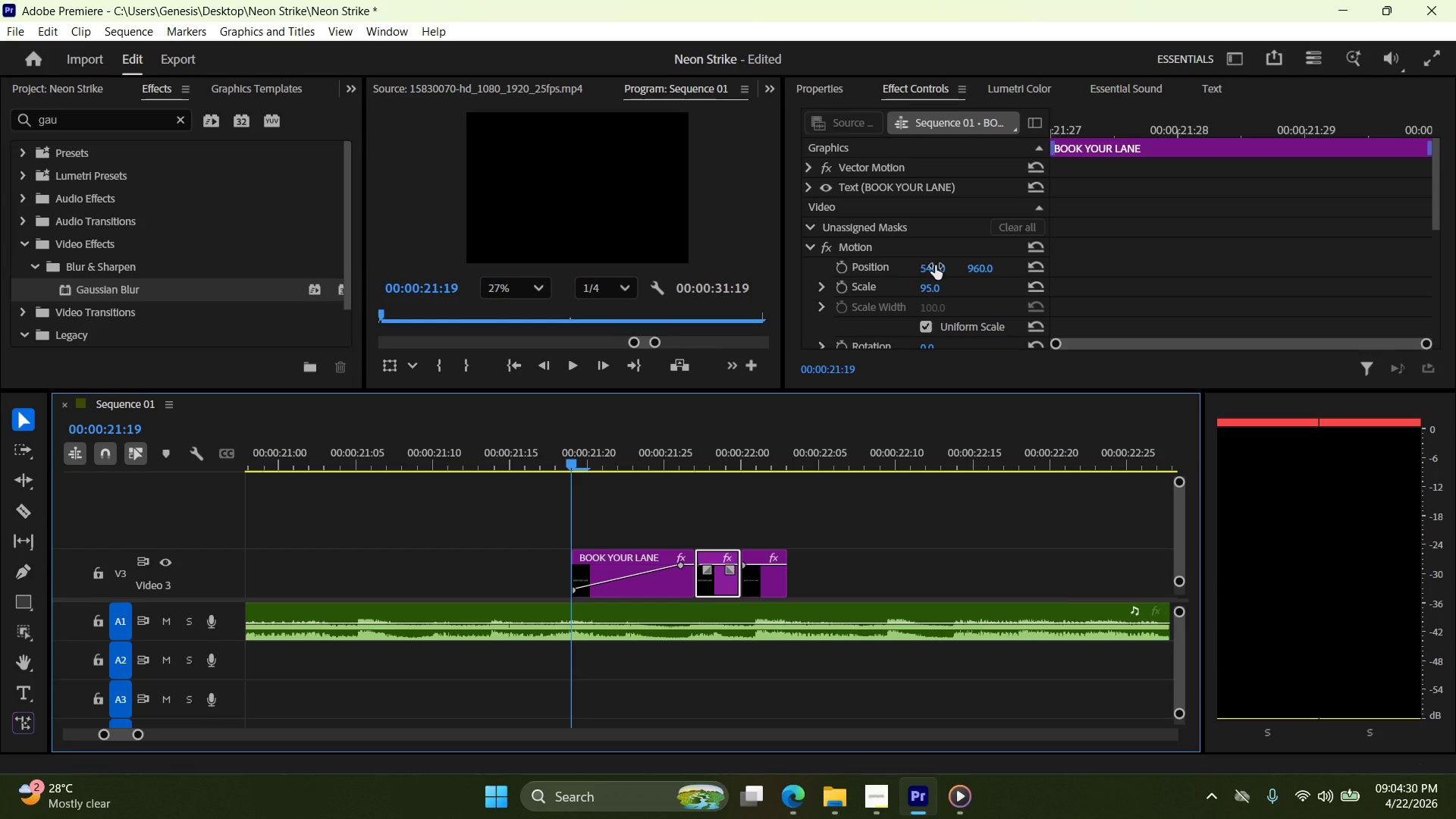 
double_click([941, 264])
 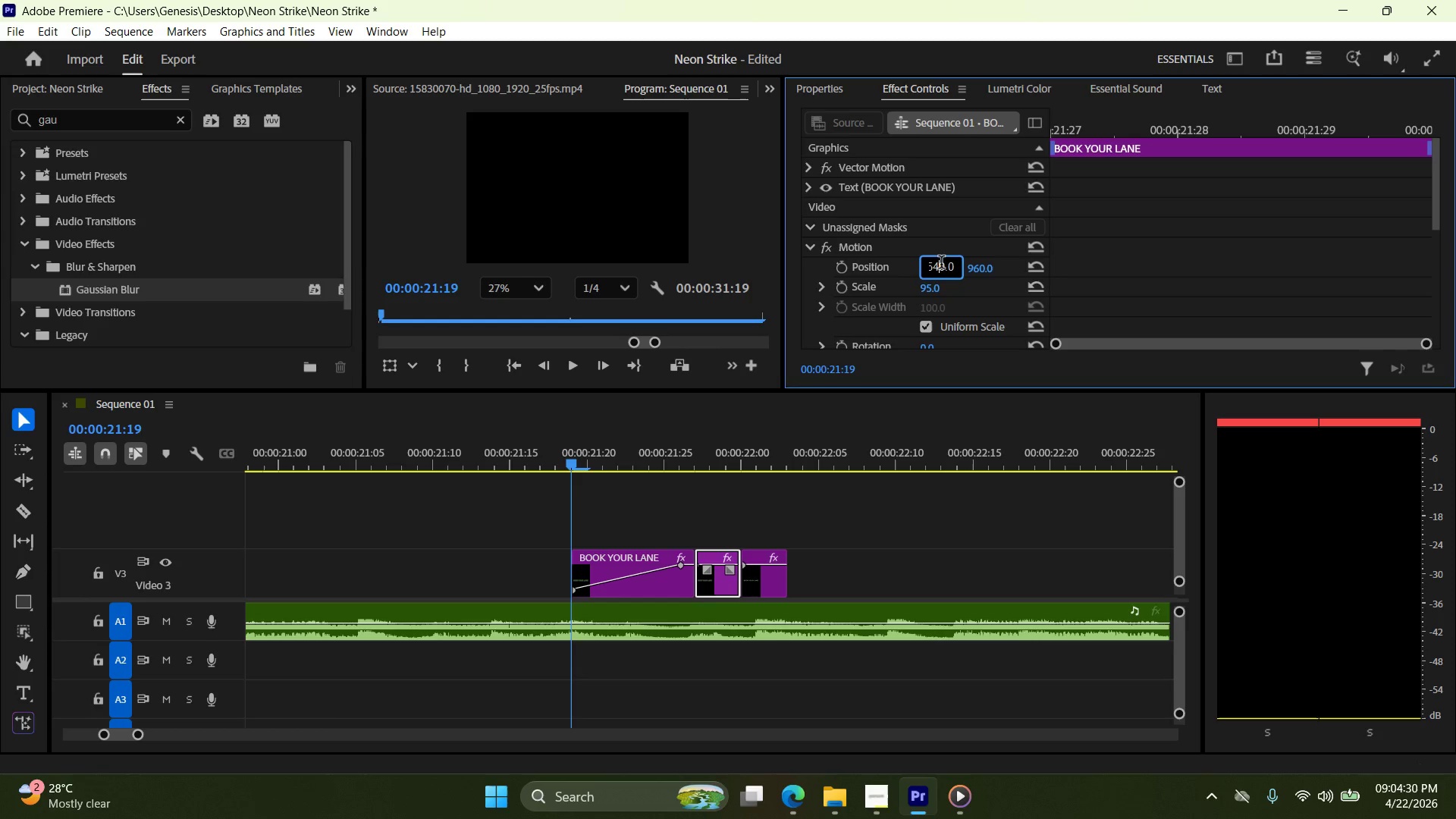 
triple_click([941, 264])
 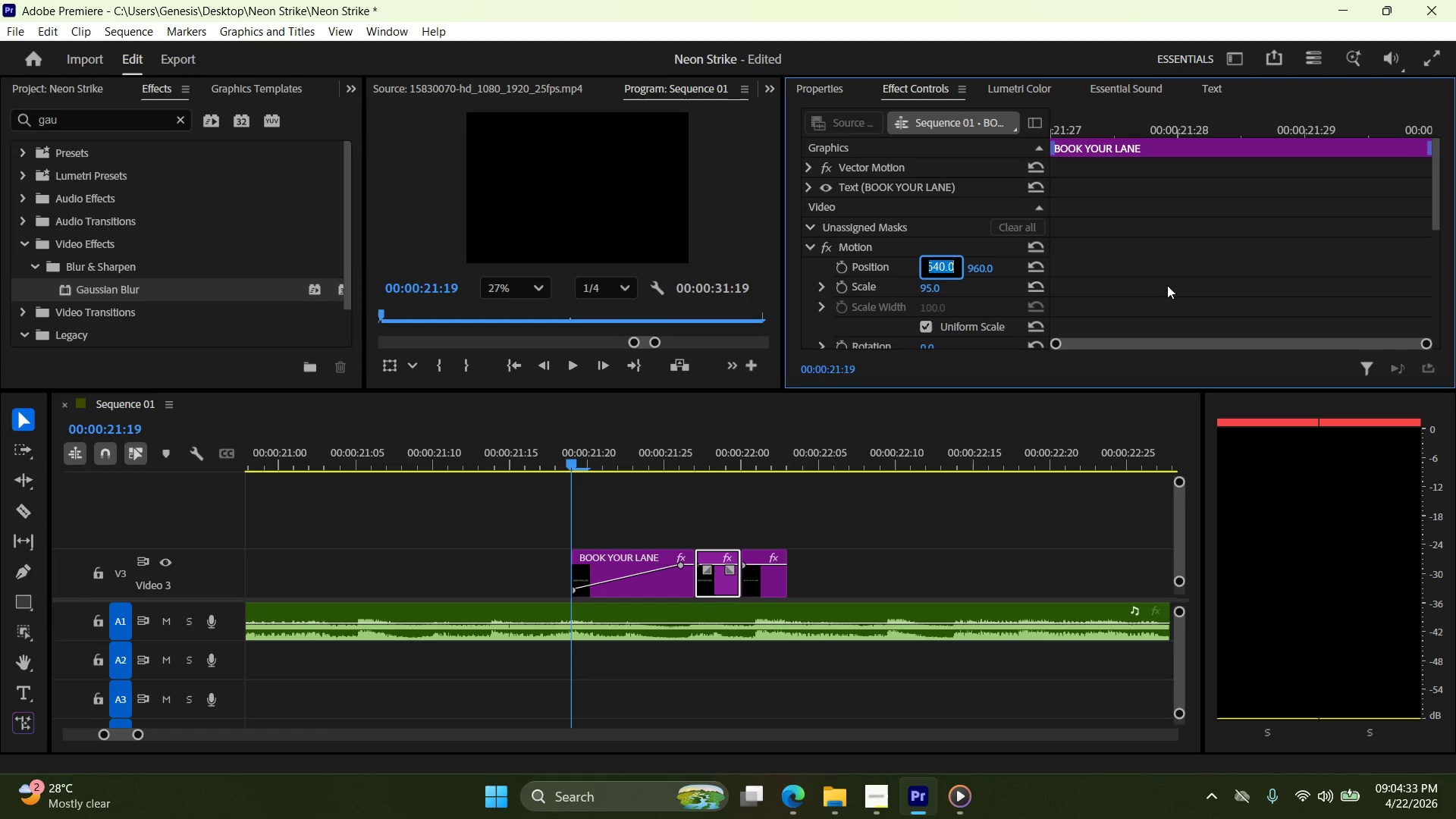 
type(550)
 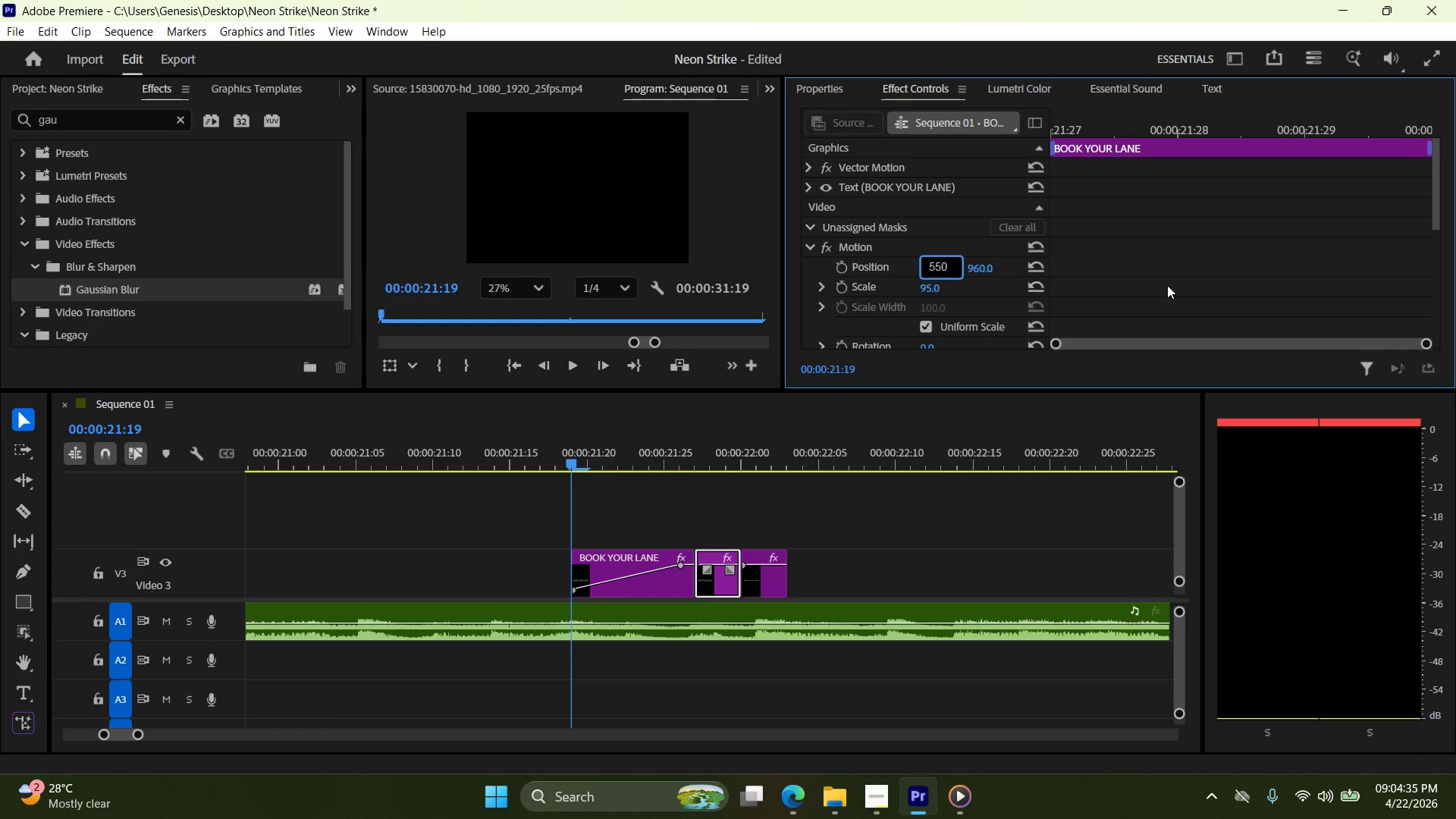 
key(Enter)
 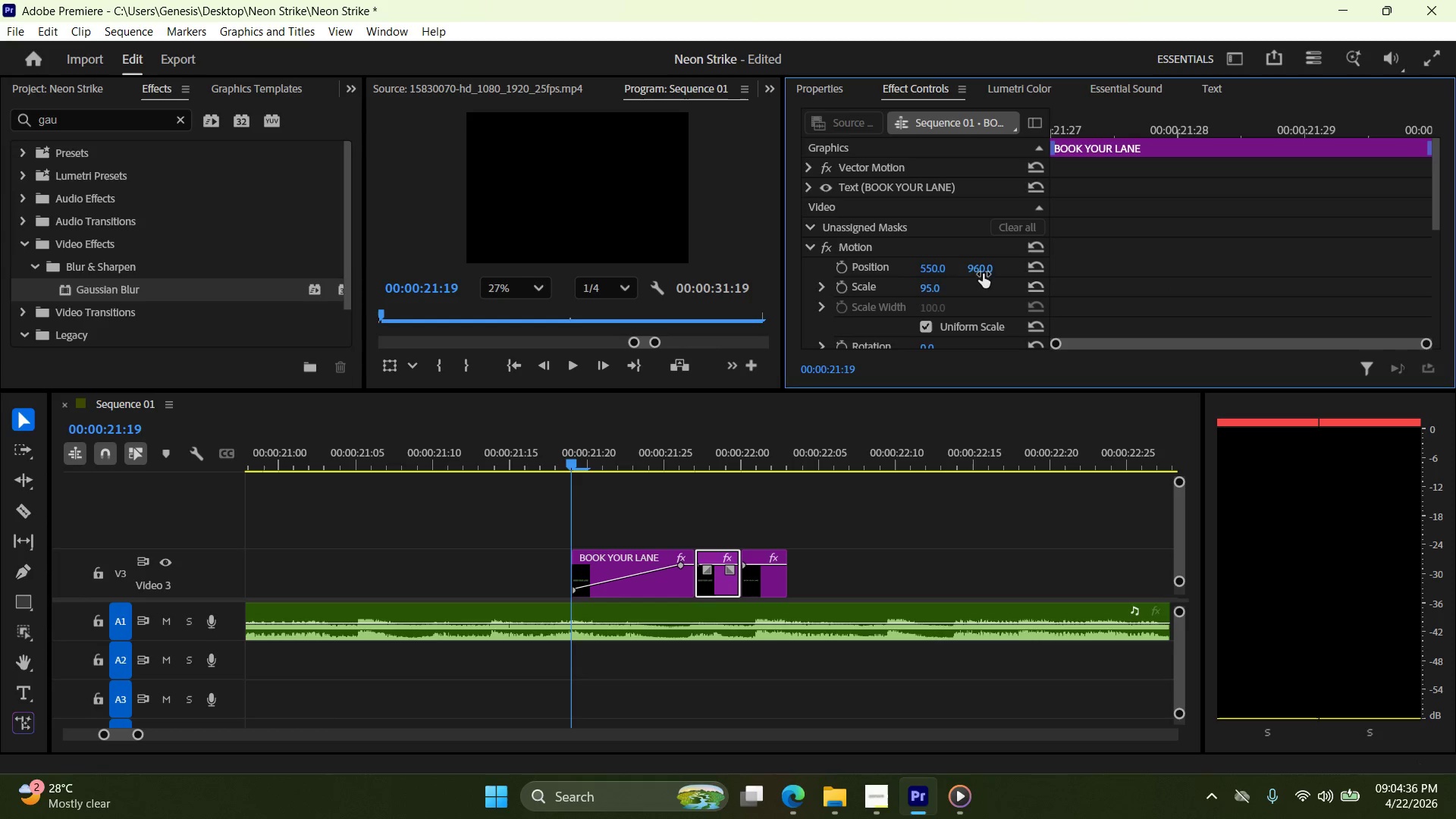 
double_click([988, 259])
 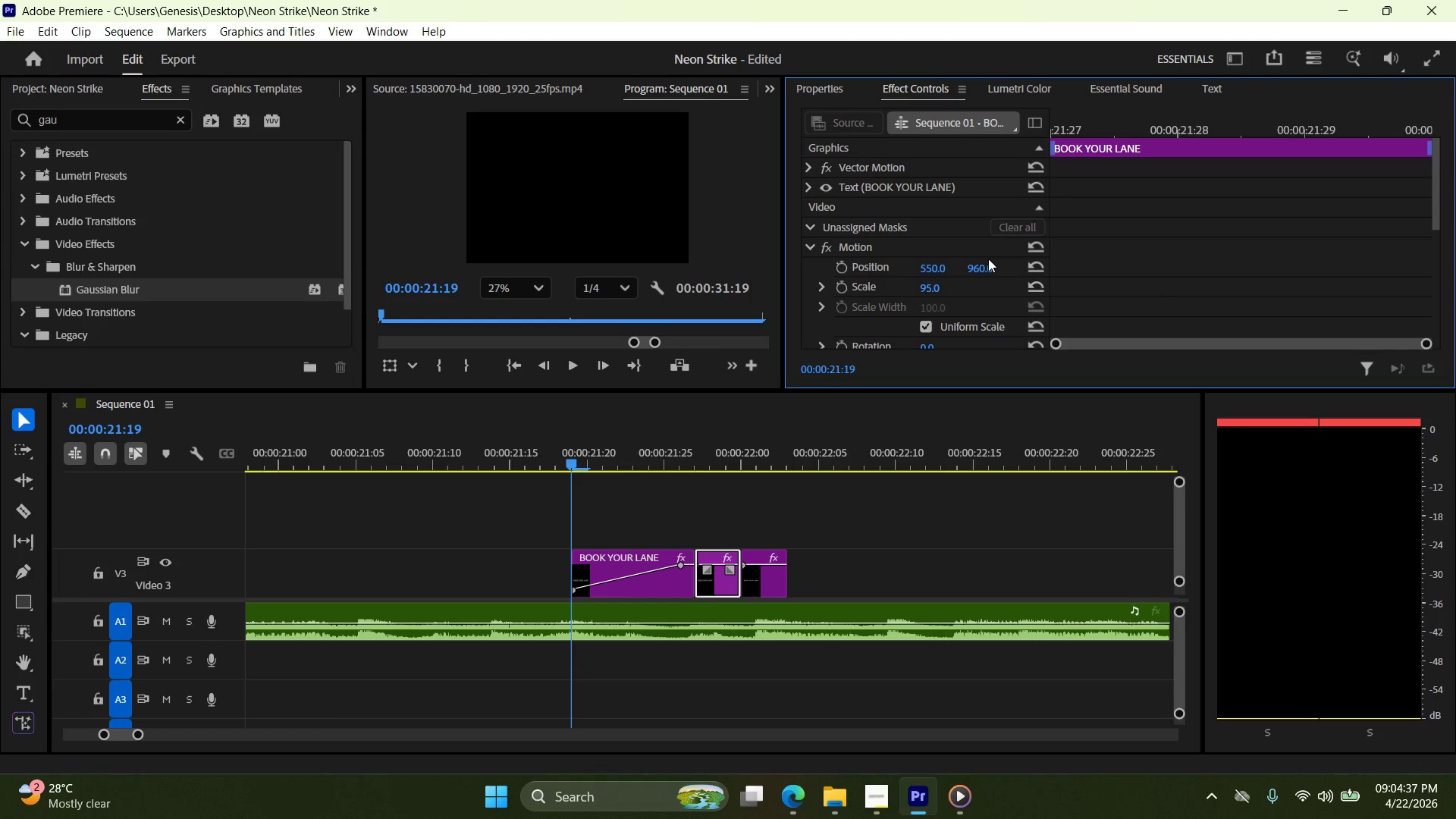 
triple_click([988, 259])
 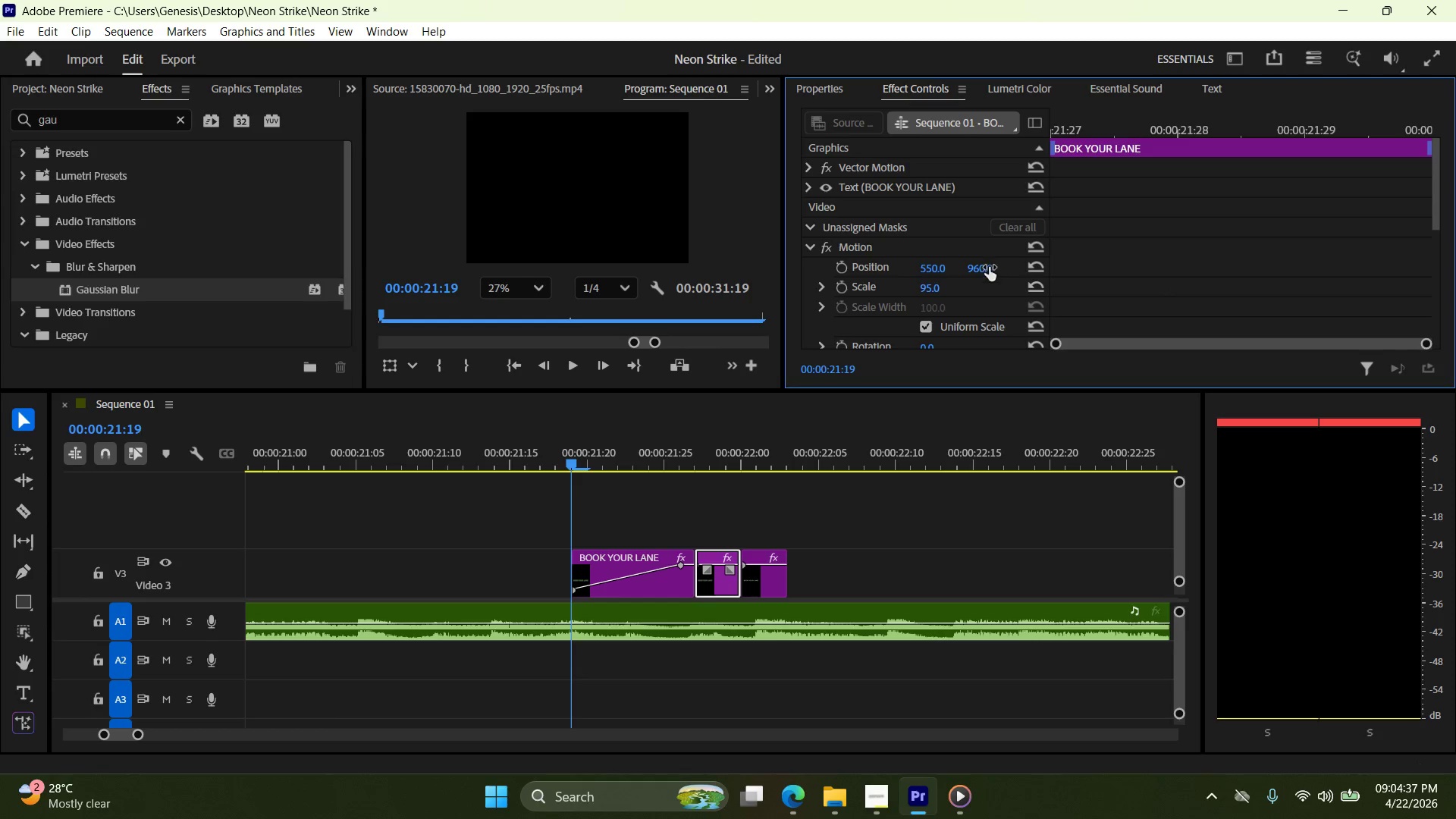 
left_click_drag(start_coordinate=[988, 259], to_coordinate=[989, 267])
 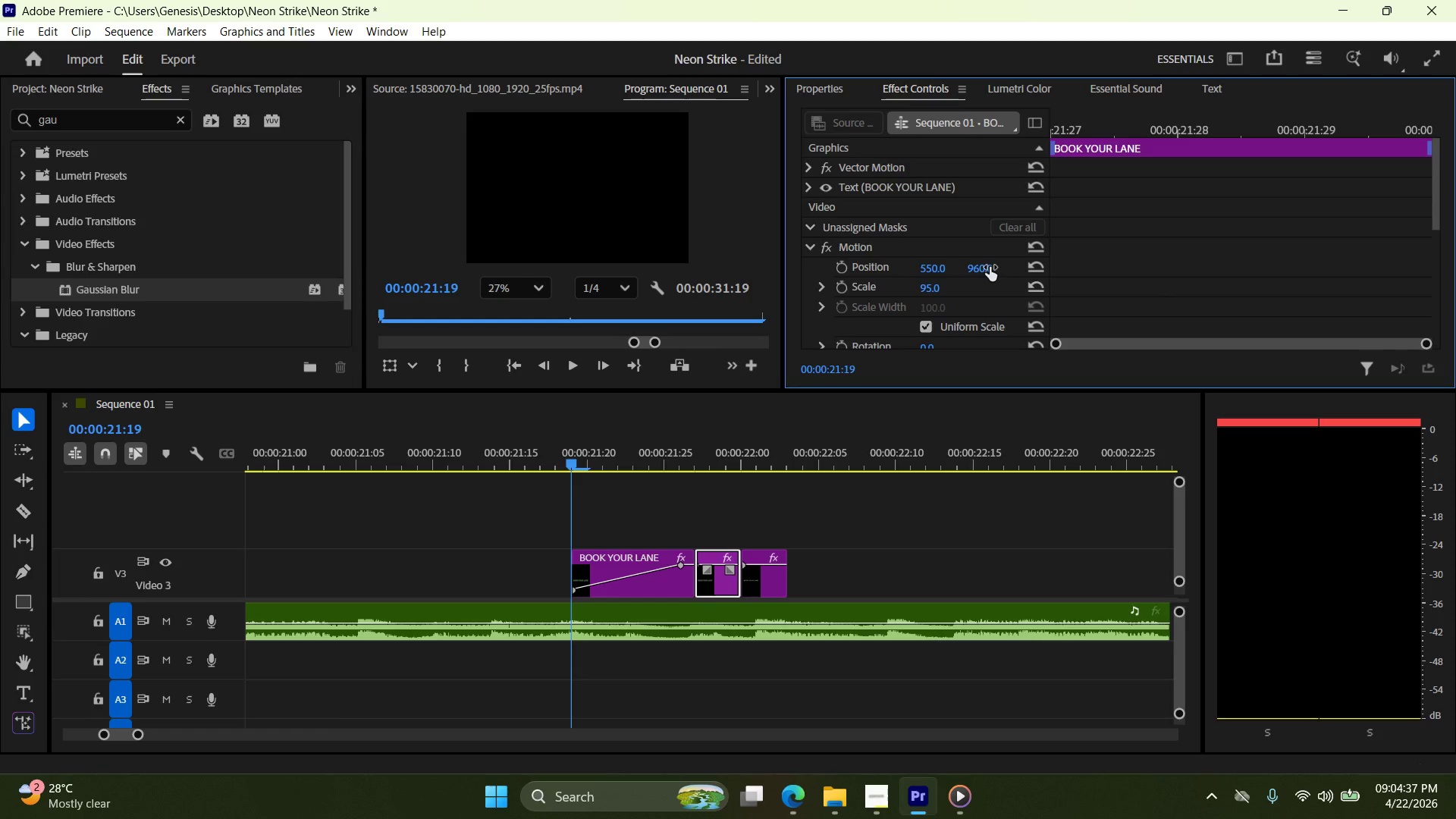 
triple_click([990, 267])
 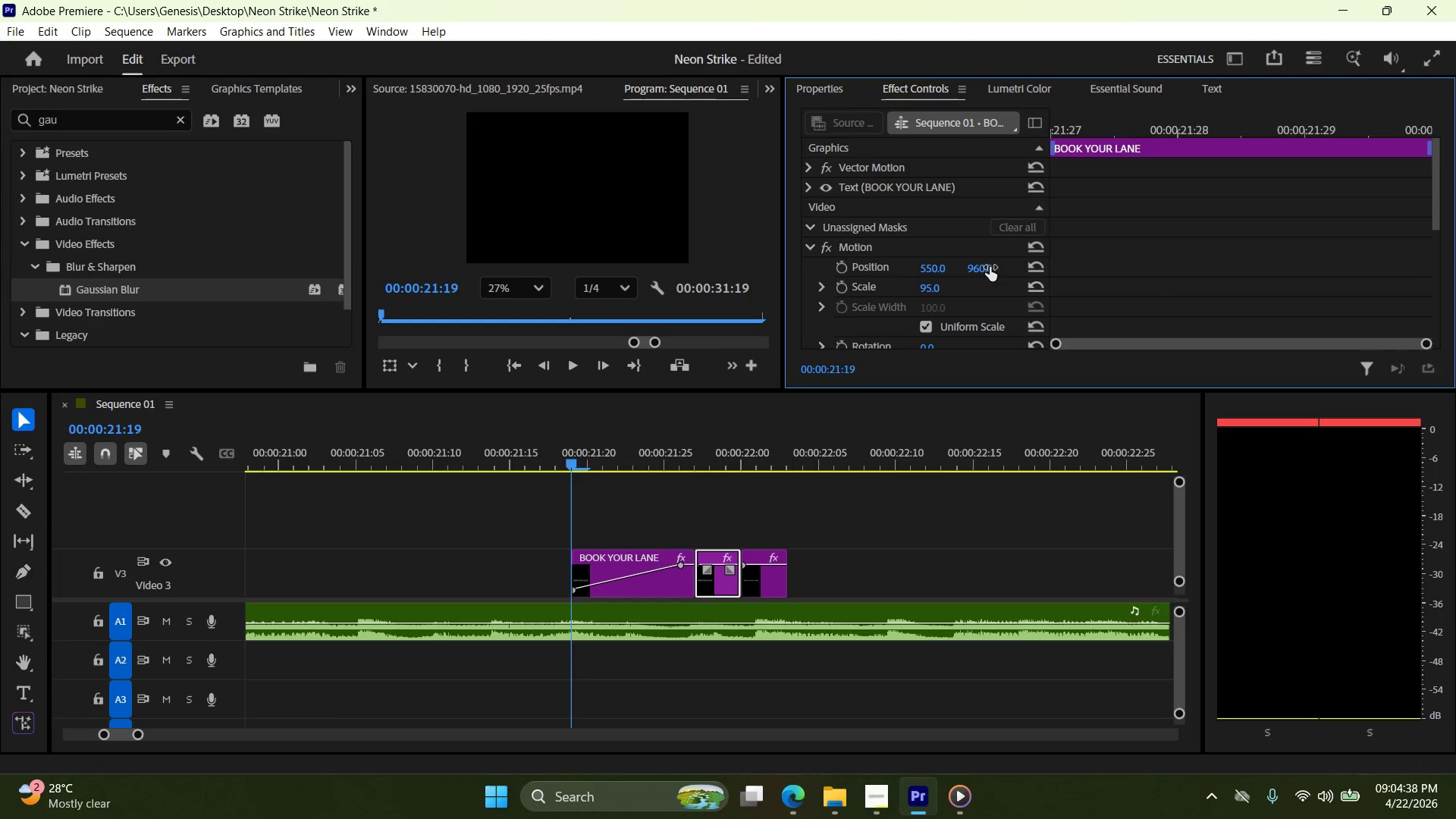 
triple_click([990, 267])
 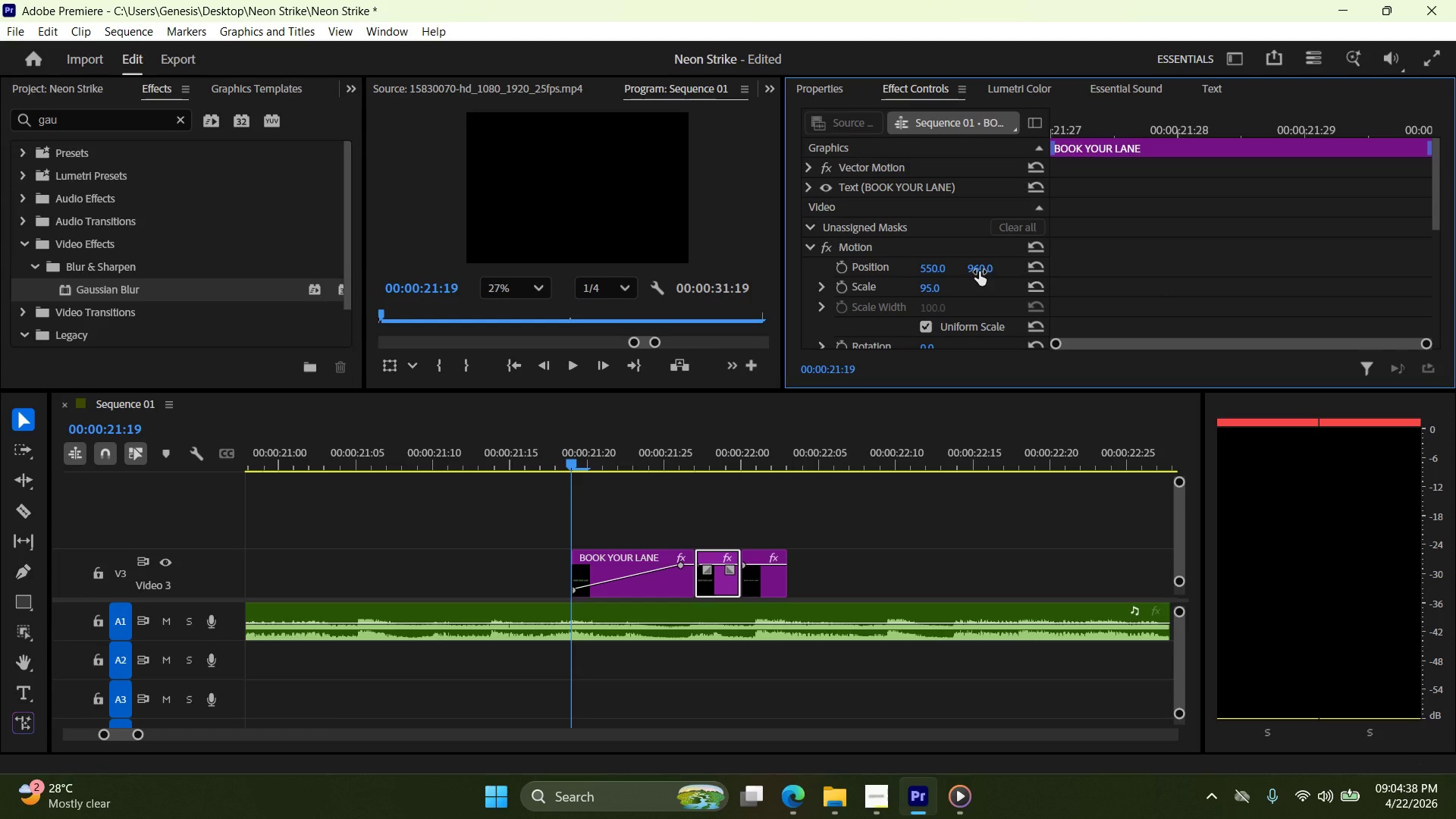 
triple_click([979, 271])
 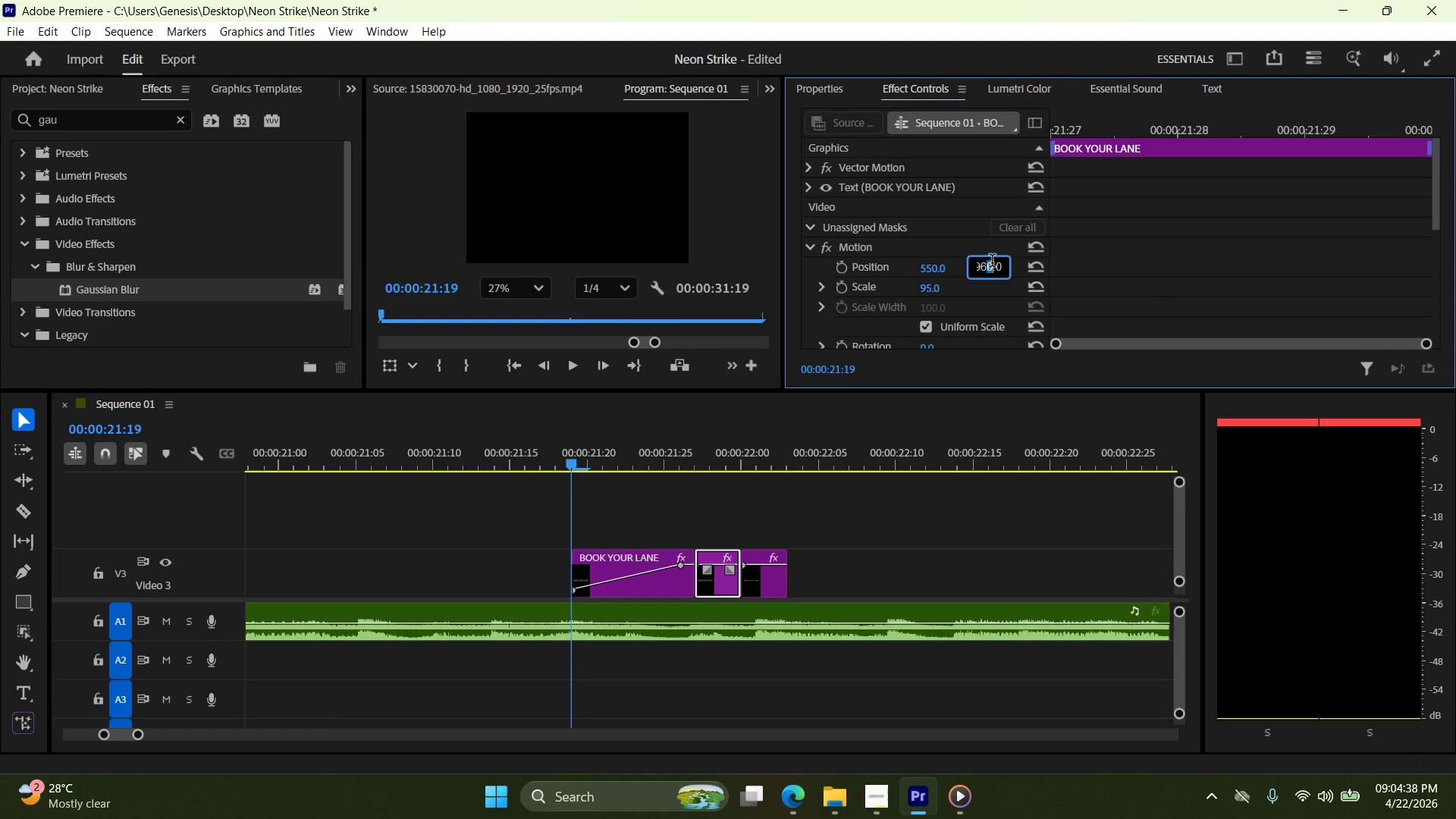 
triple_click([992, 262])
 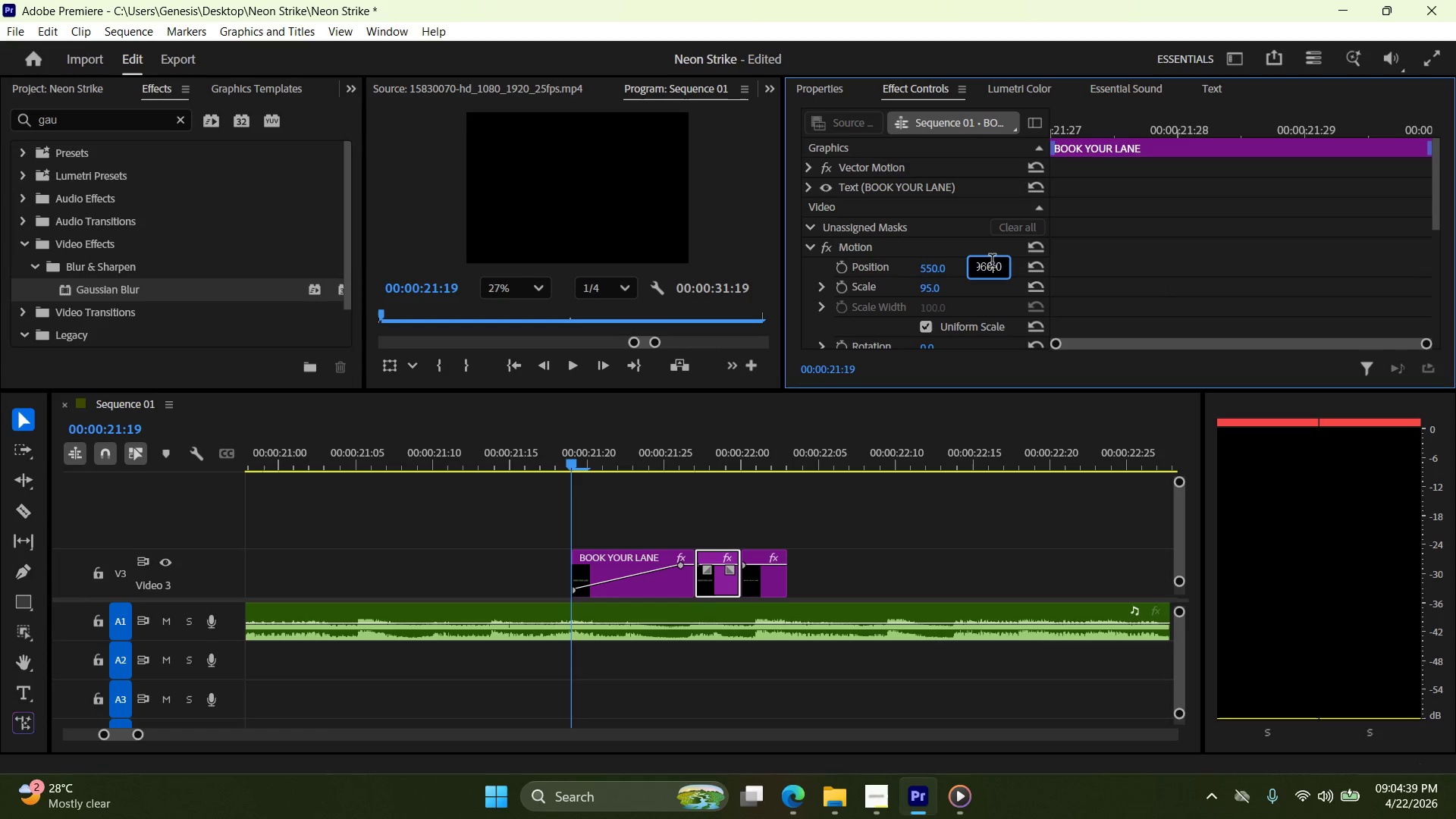 
triple_click([992, 262])
 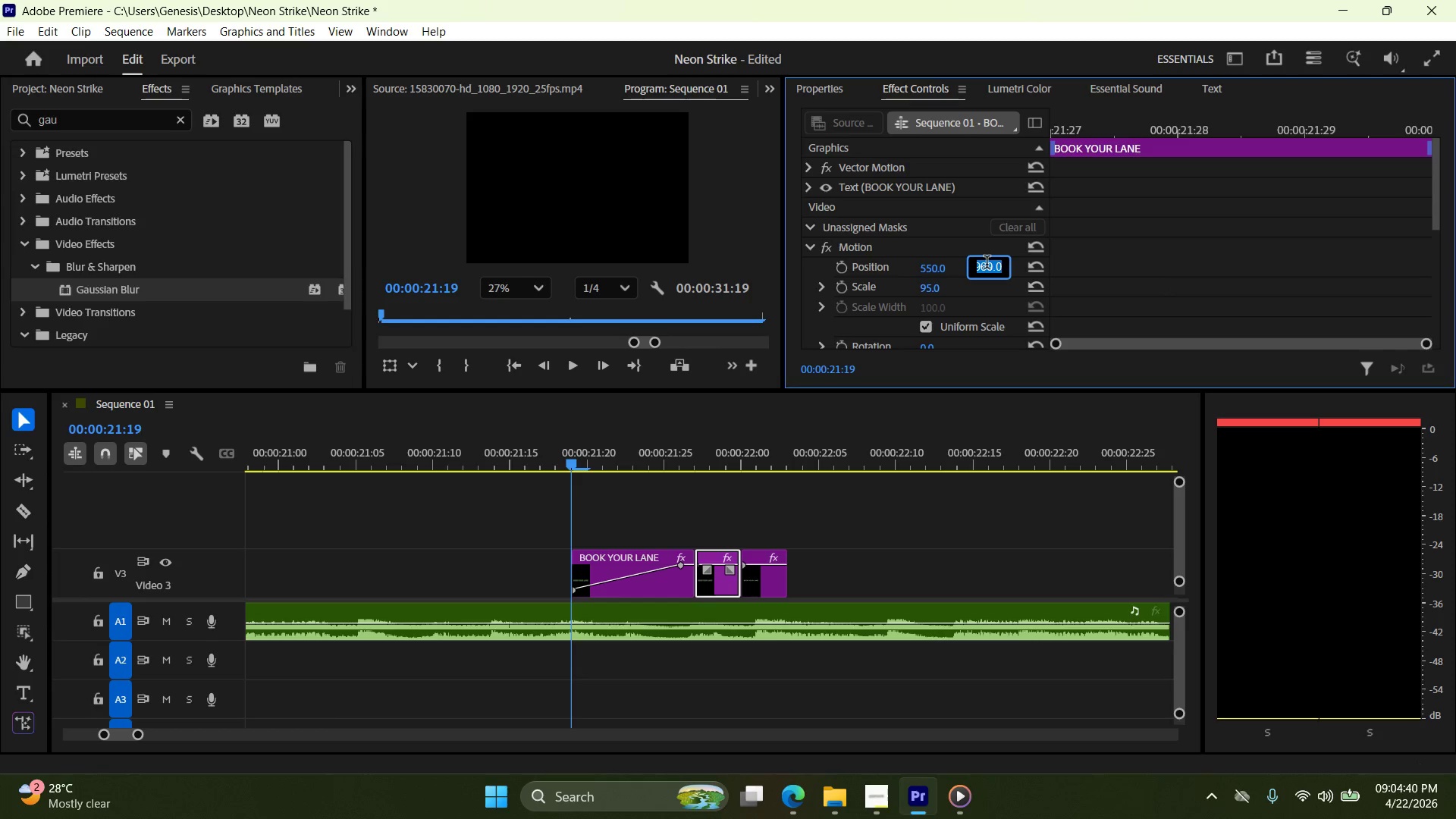 
type(970)
 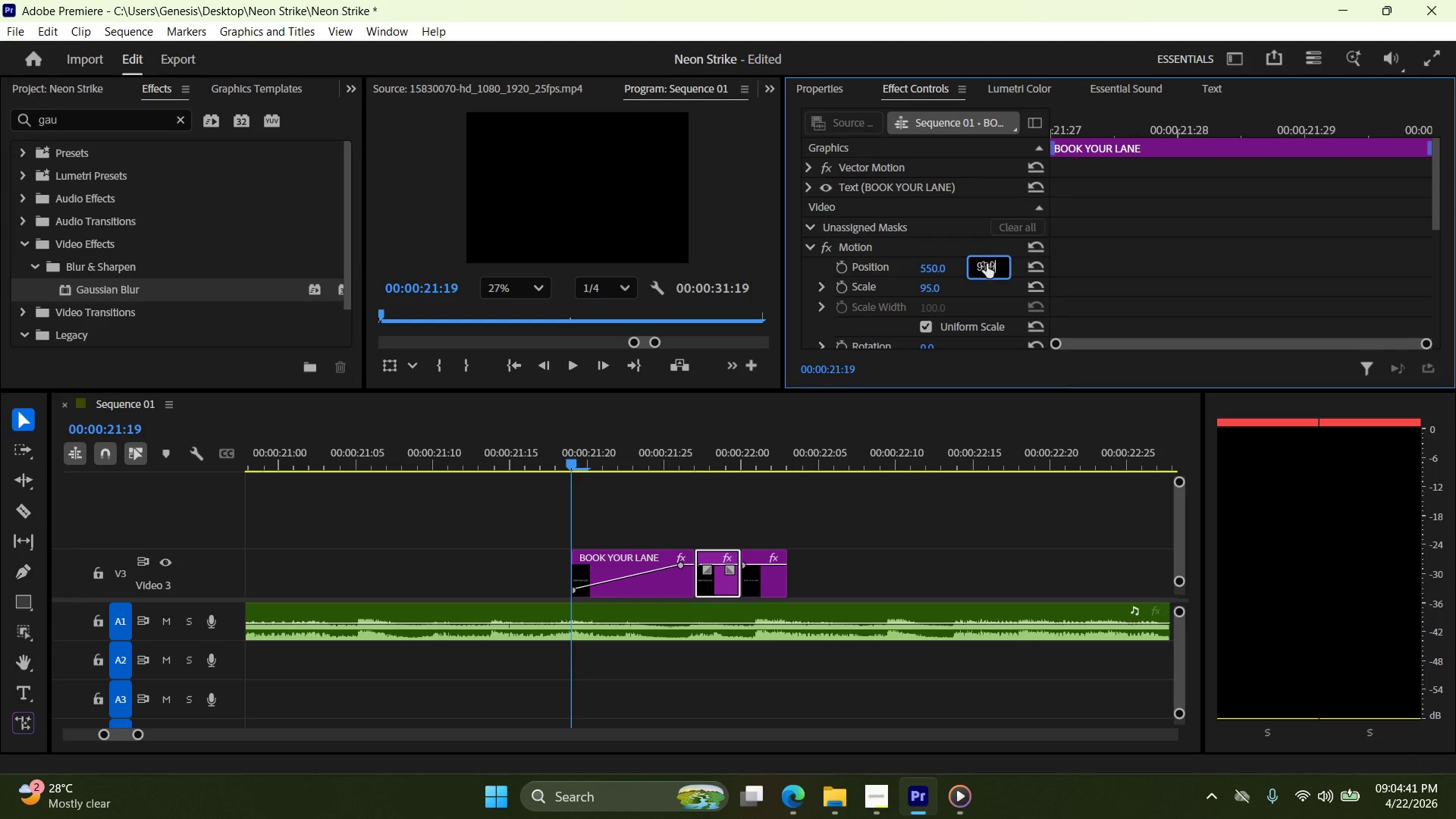 
key(Enter)
 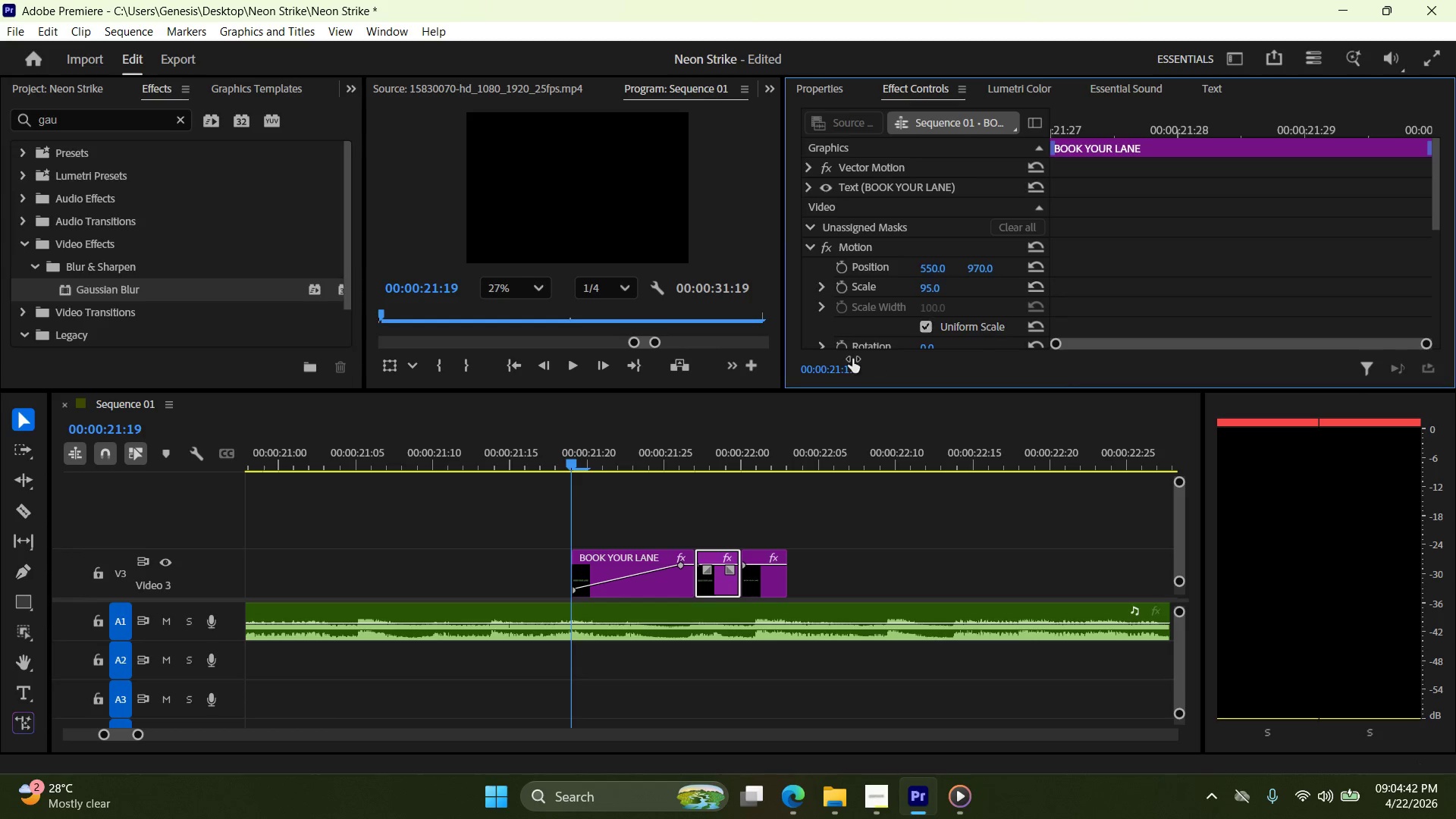 
key(ArrowRight)
 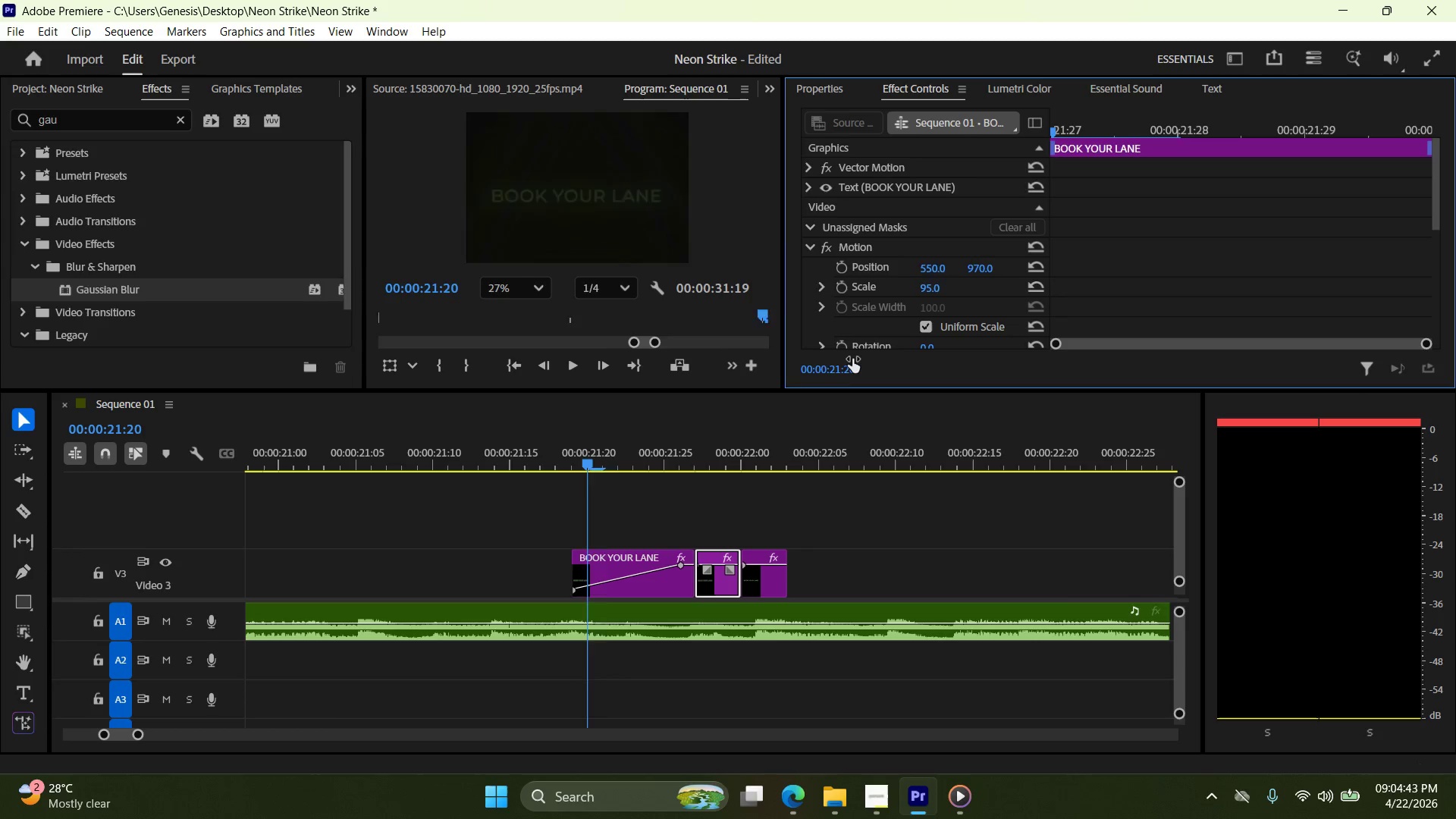 
key(ArrowRight)
 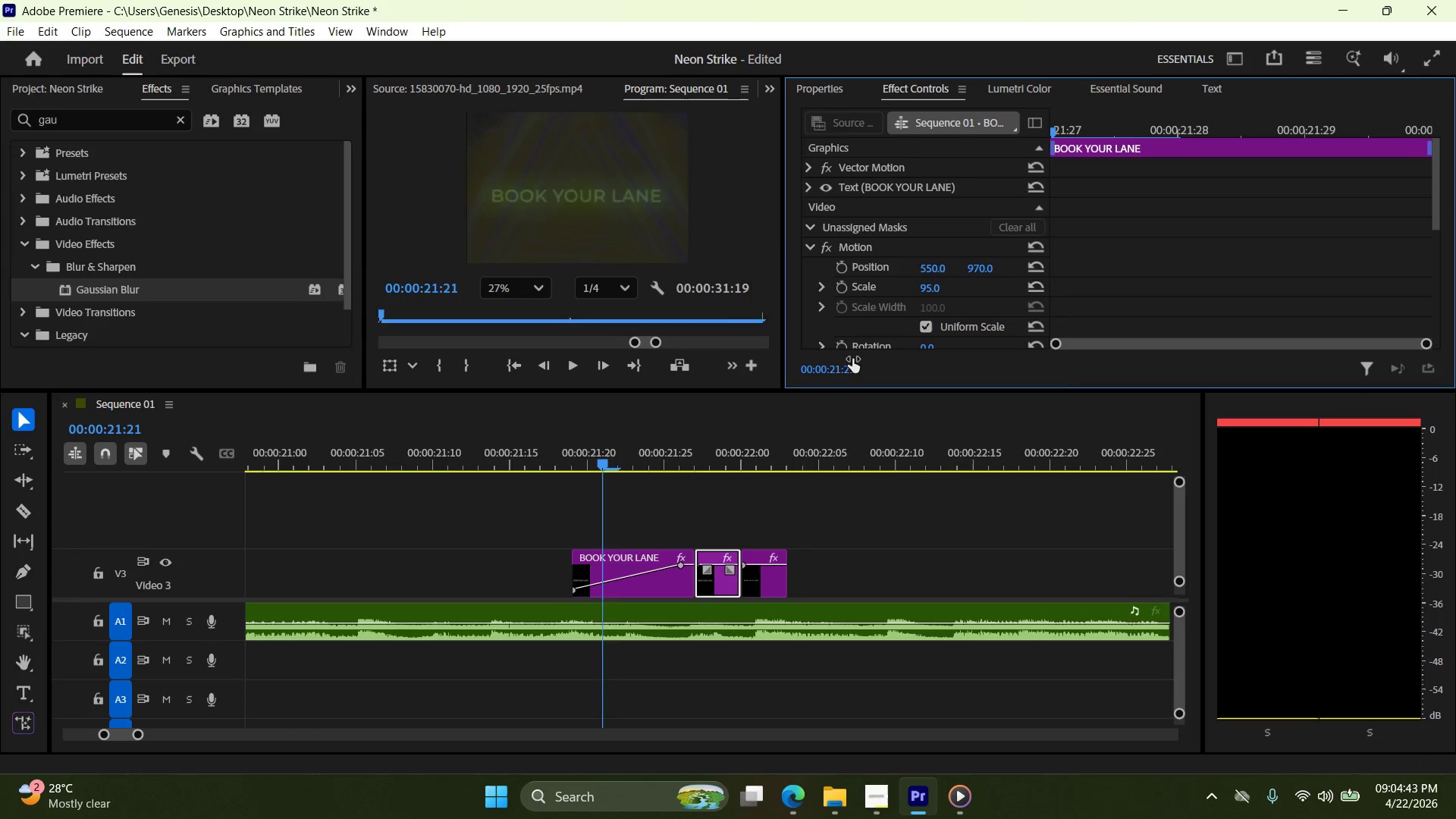 
key(ArrowRight)
 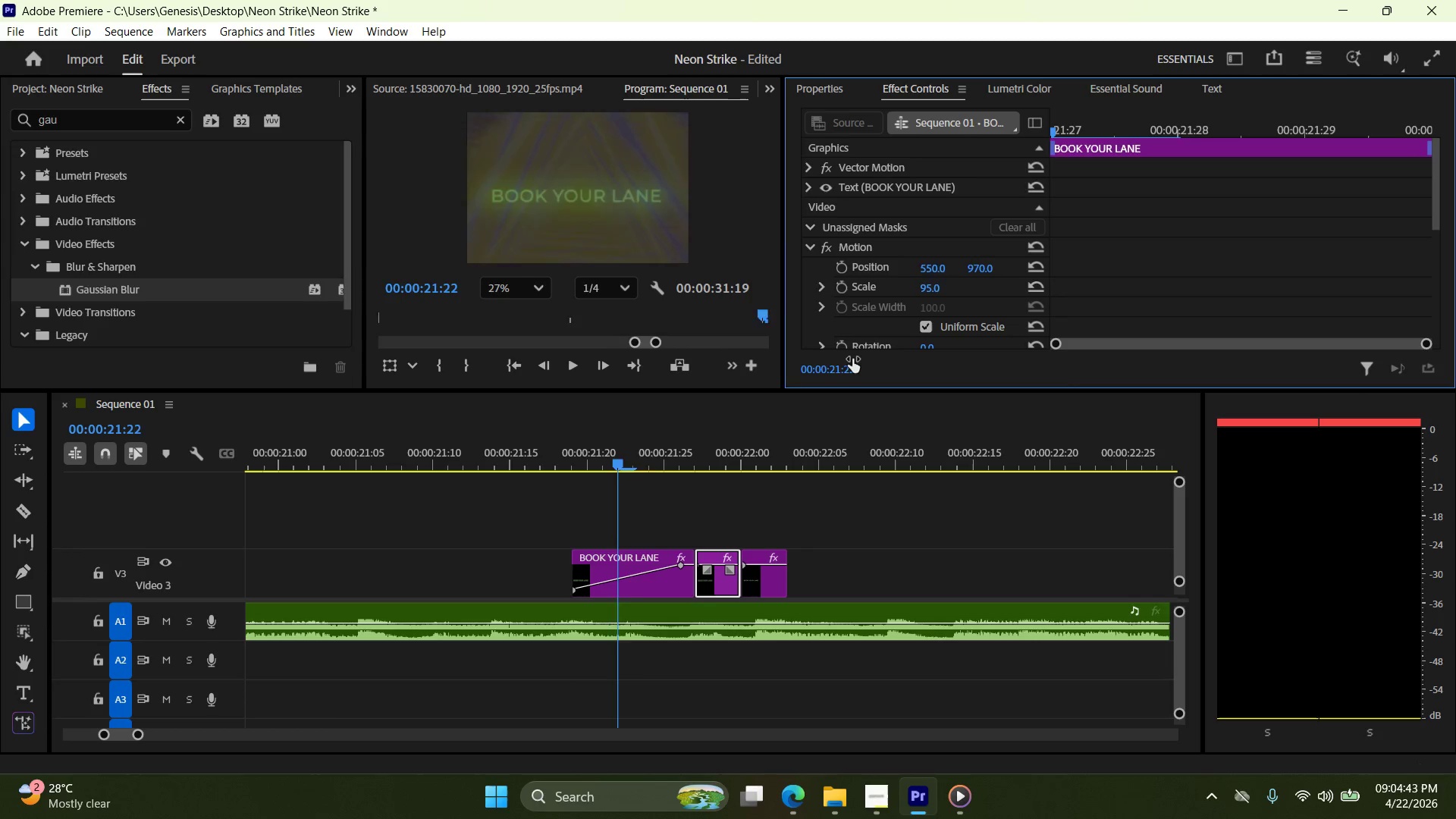 
key(ArrowRight)
 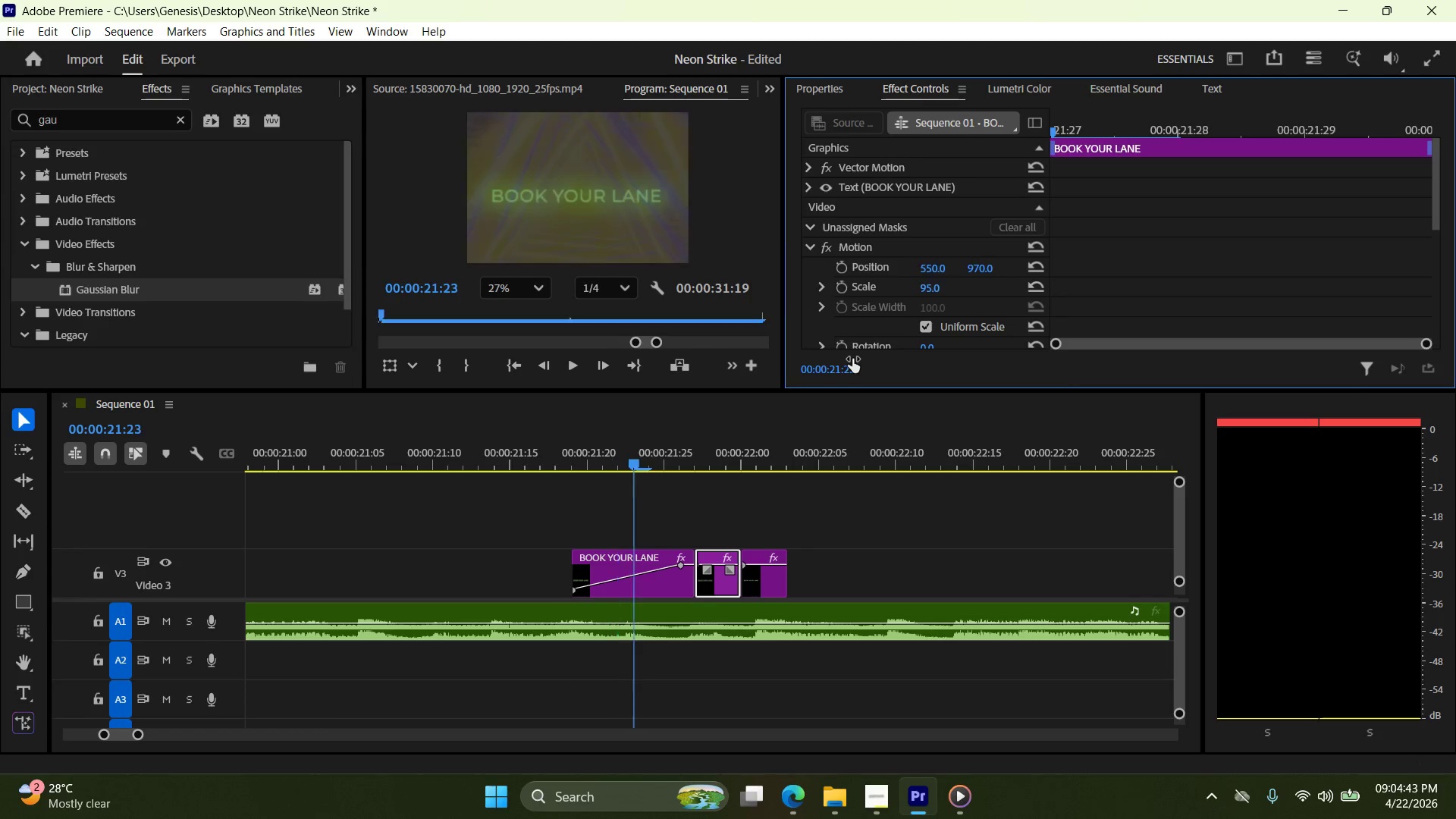 
key(ArrowRight)
 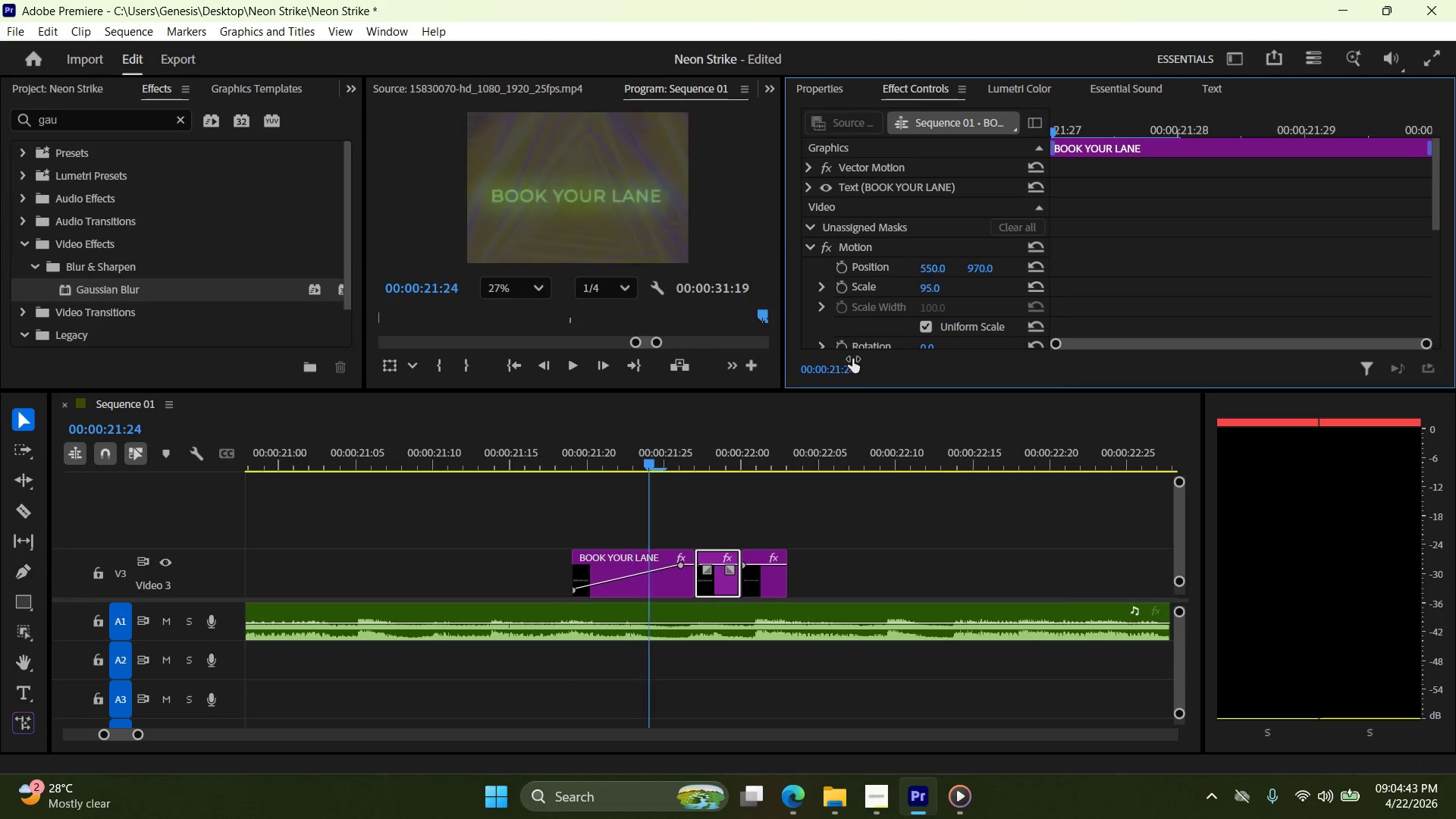 
key(ArrowRight)
 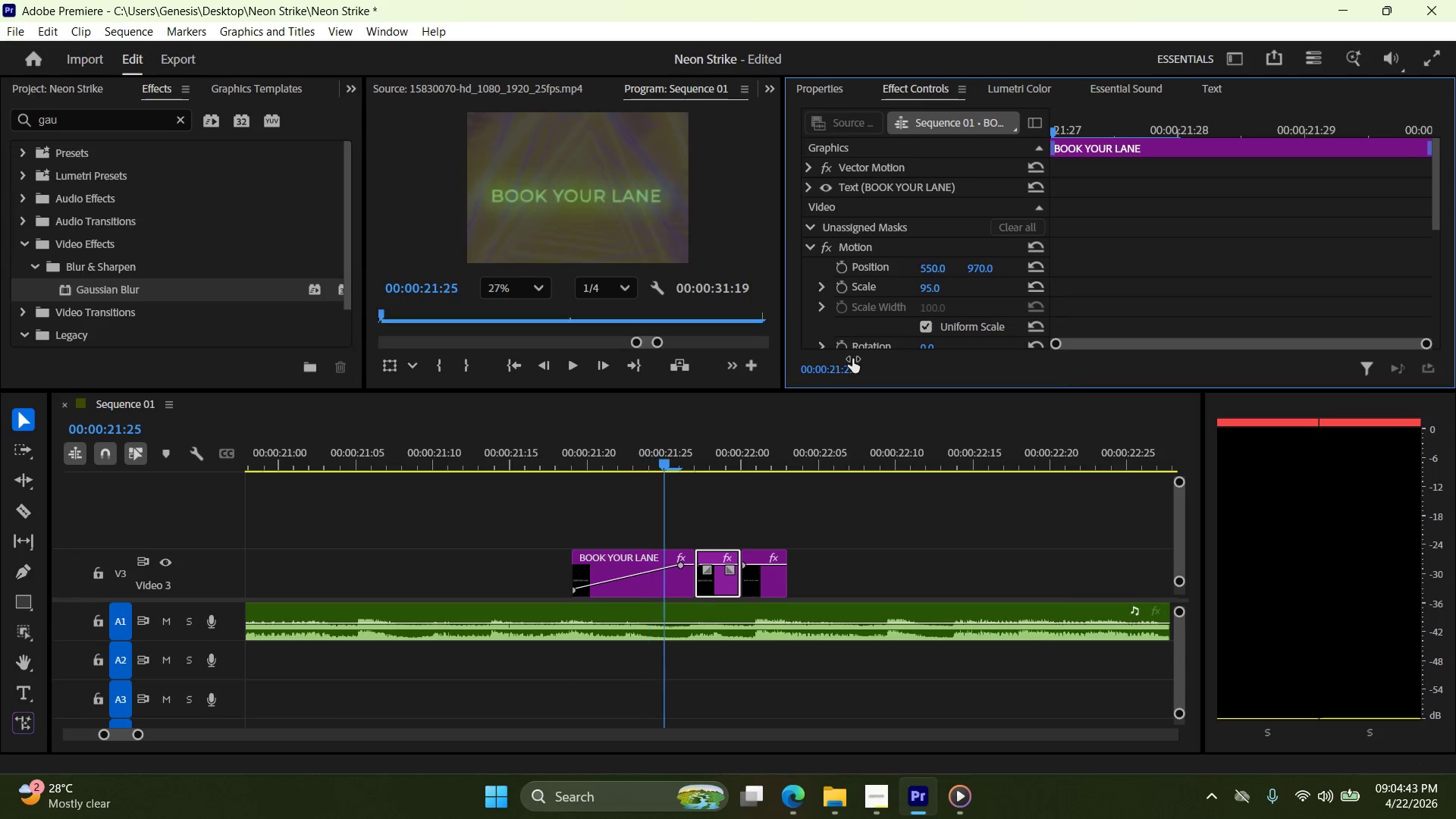 
key(ArrowRight)
 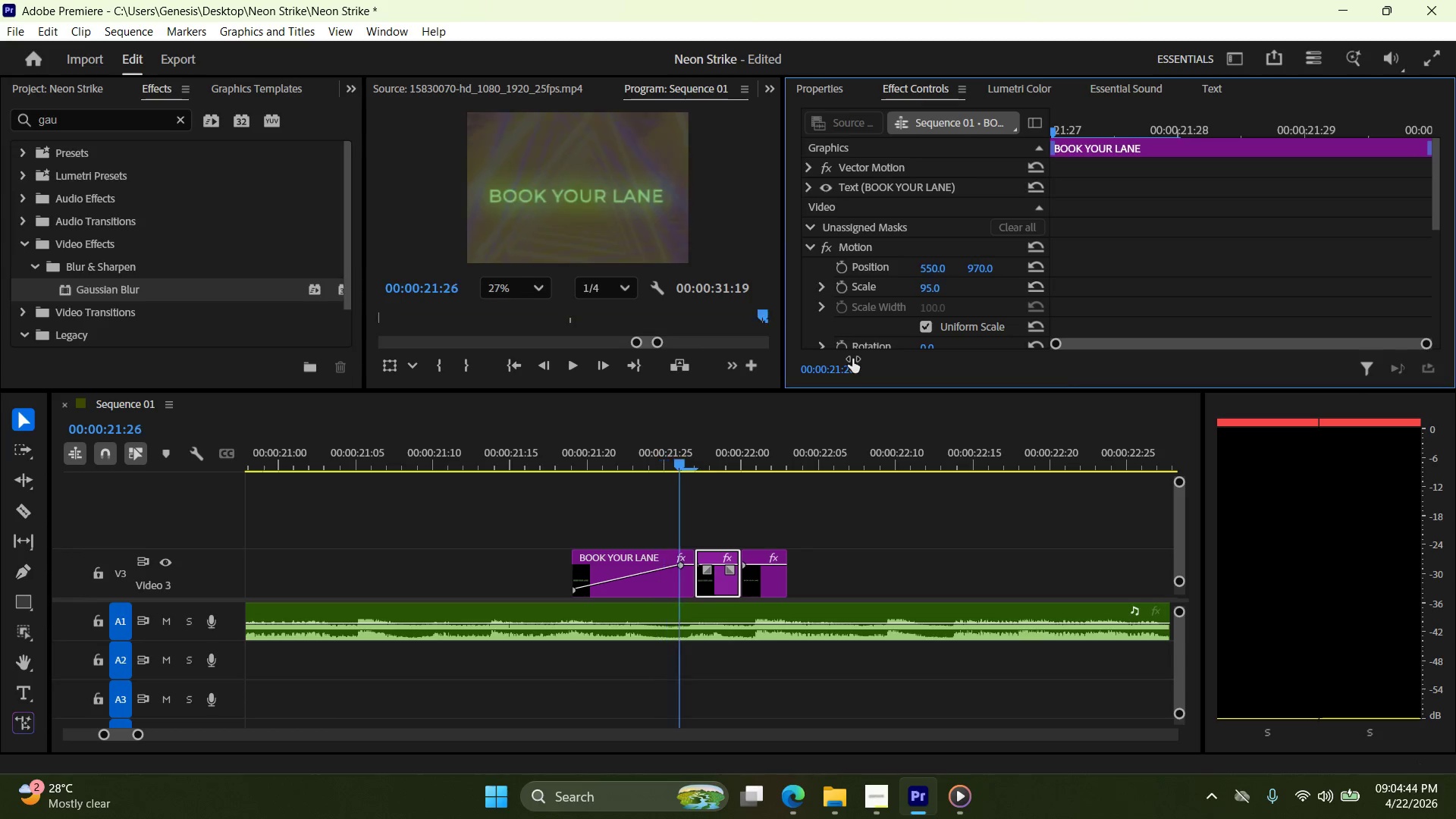 
key(ArrowRight)
 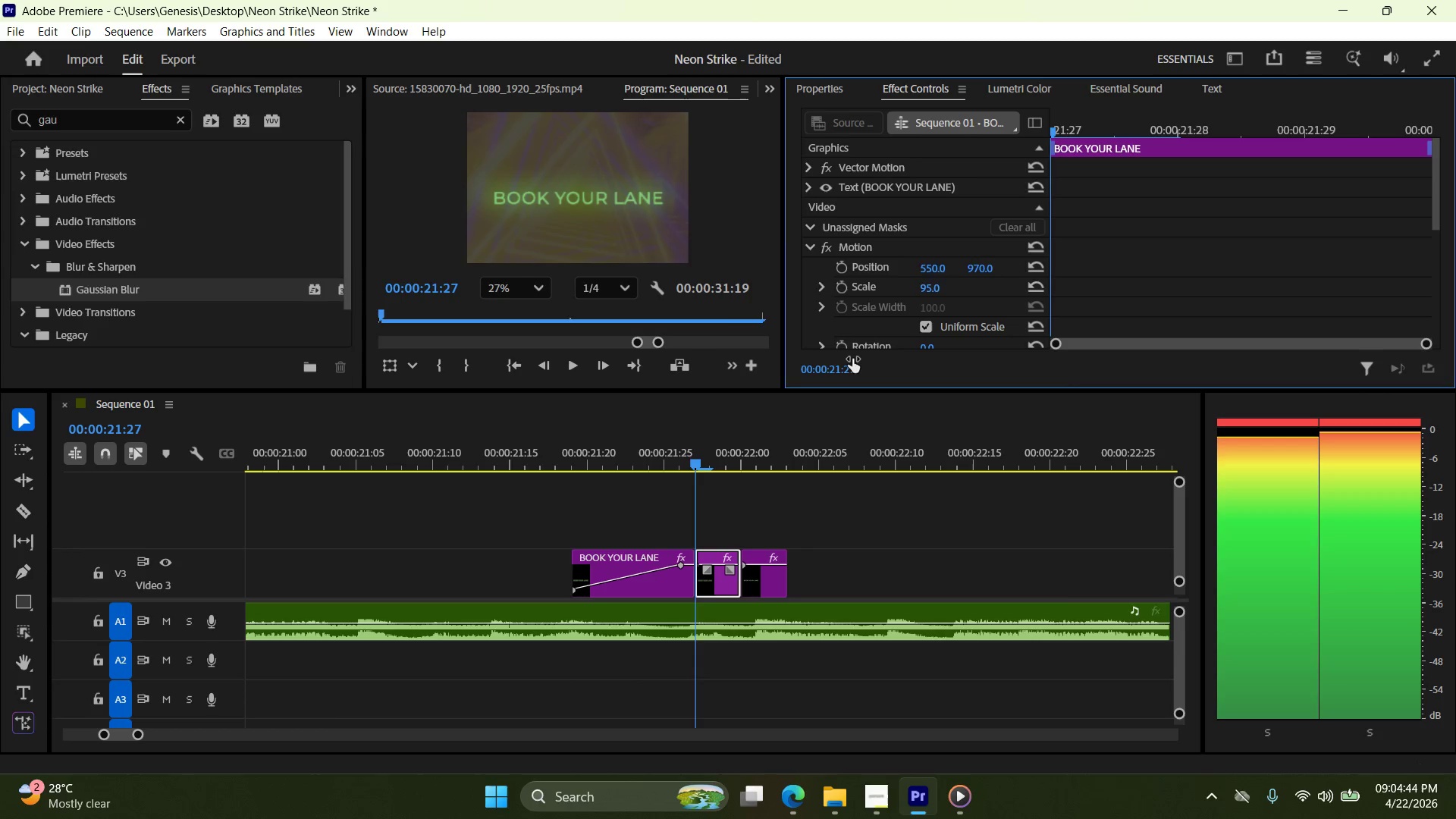 
key(ArrowRight)
 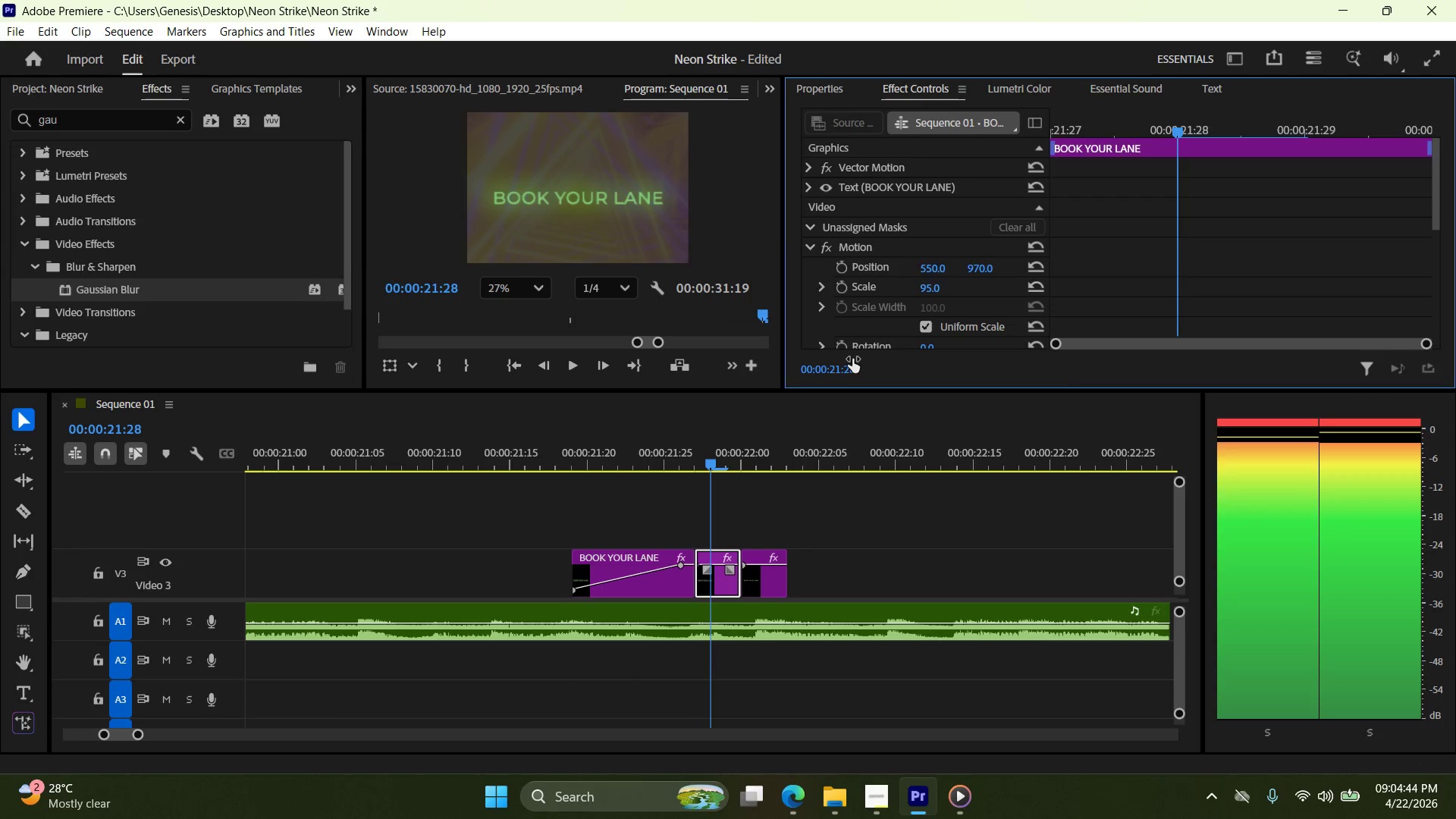 
key(ArrowRight)
 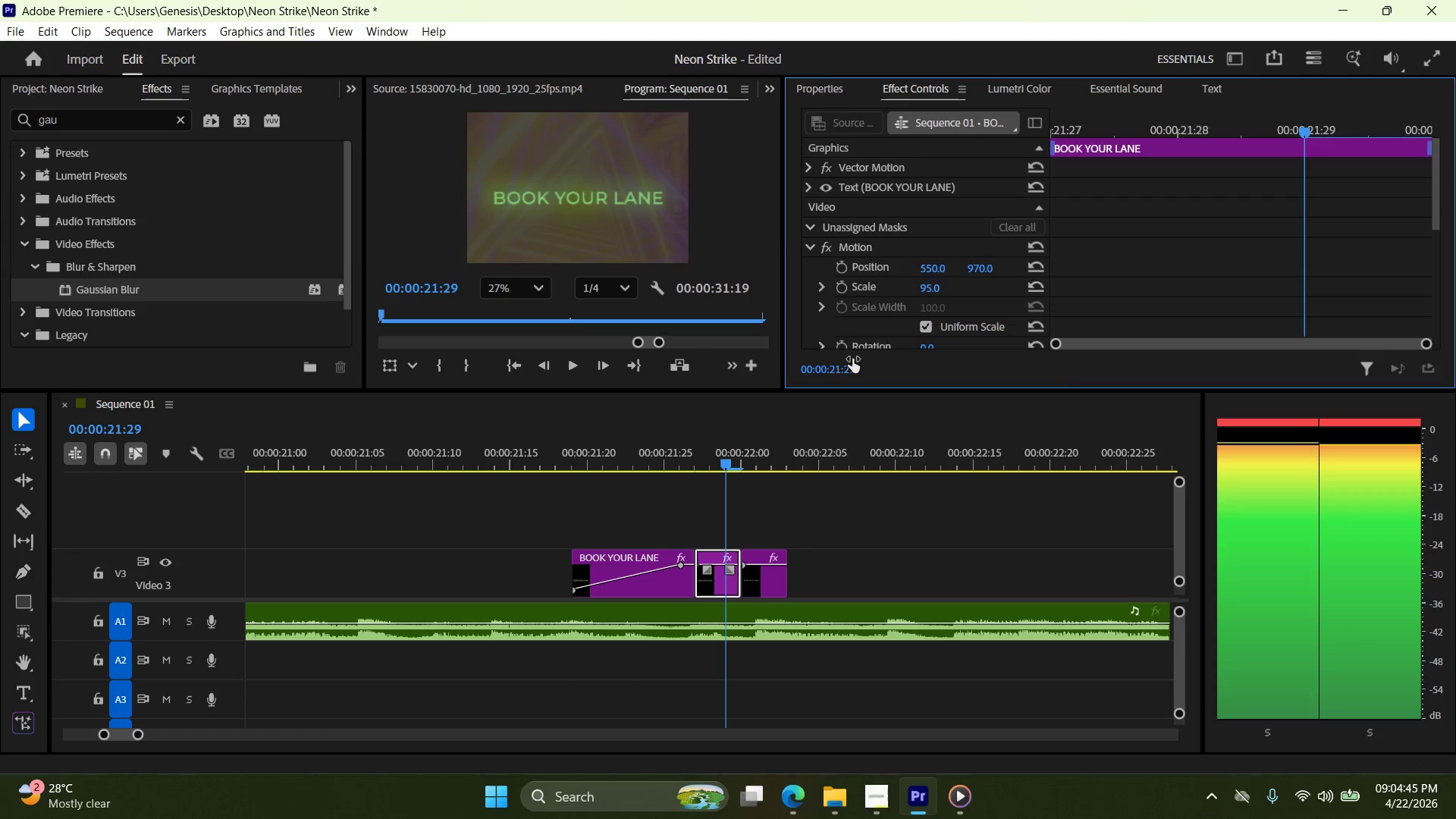 
key(ArrowLeft)
 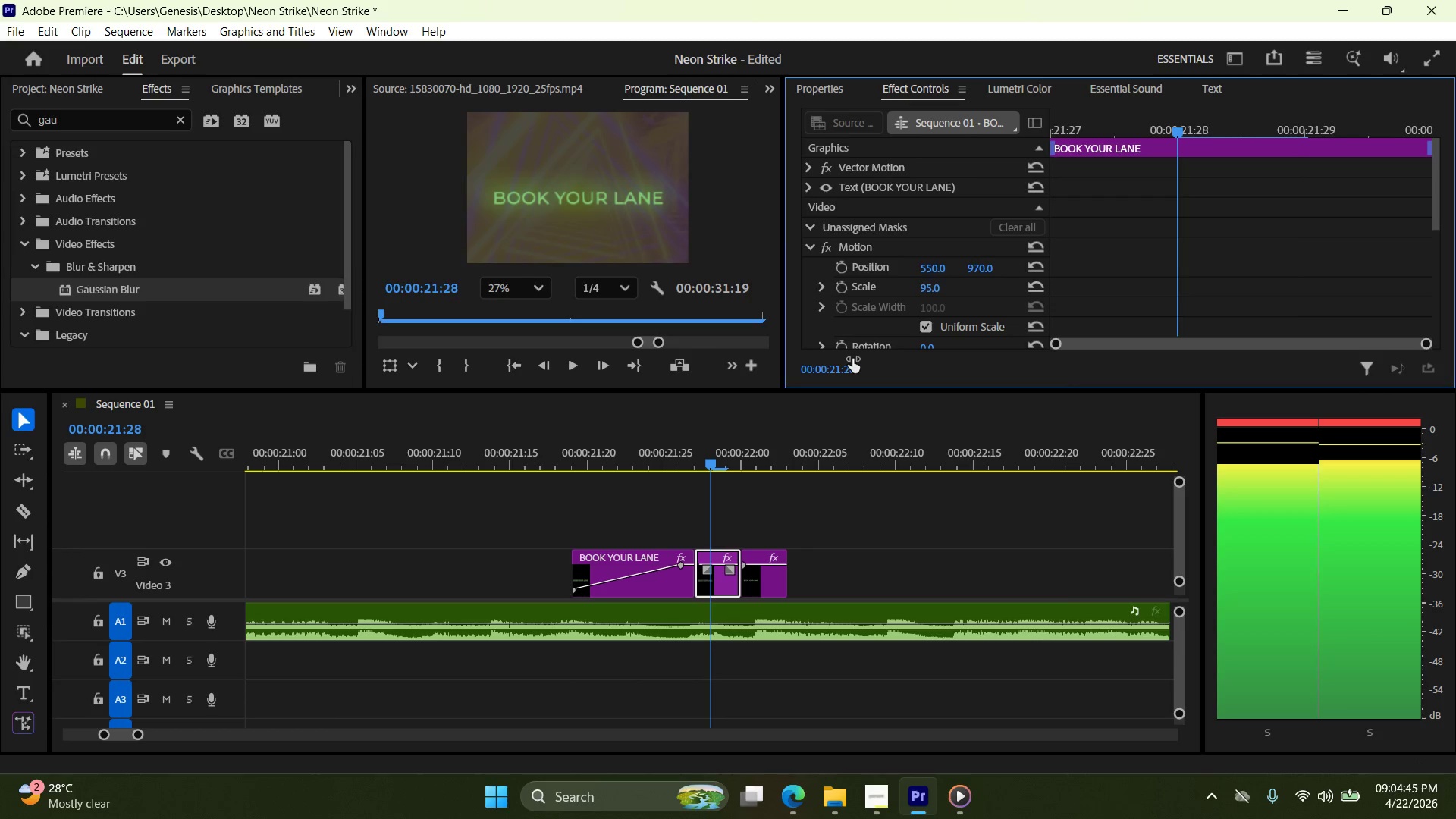 
key(ArrowLeft)
 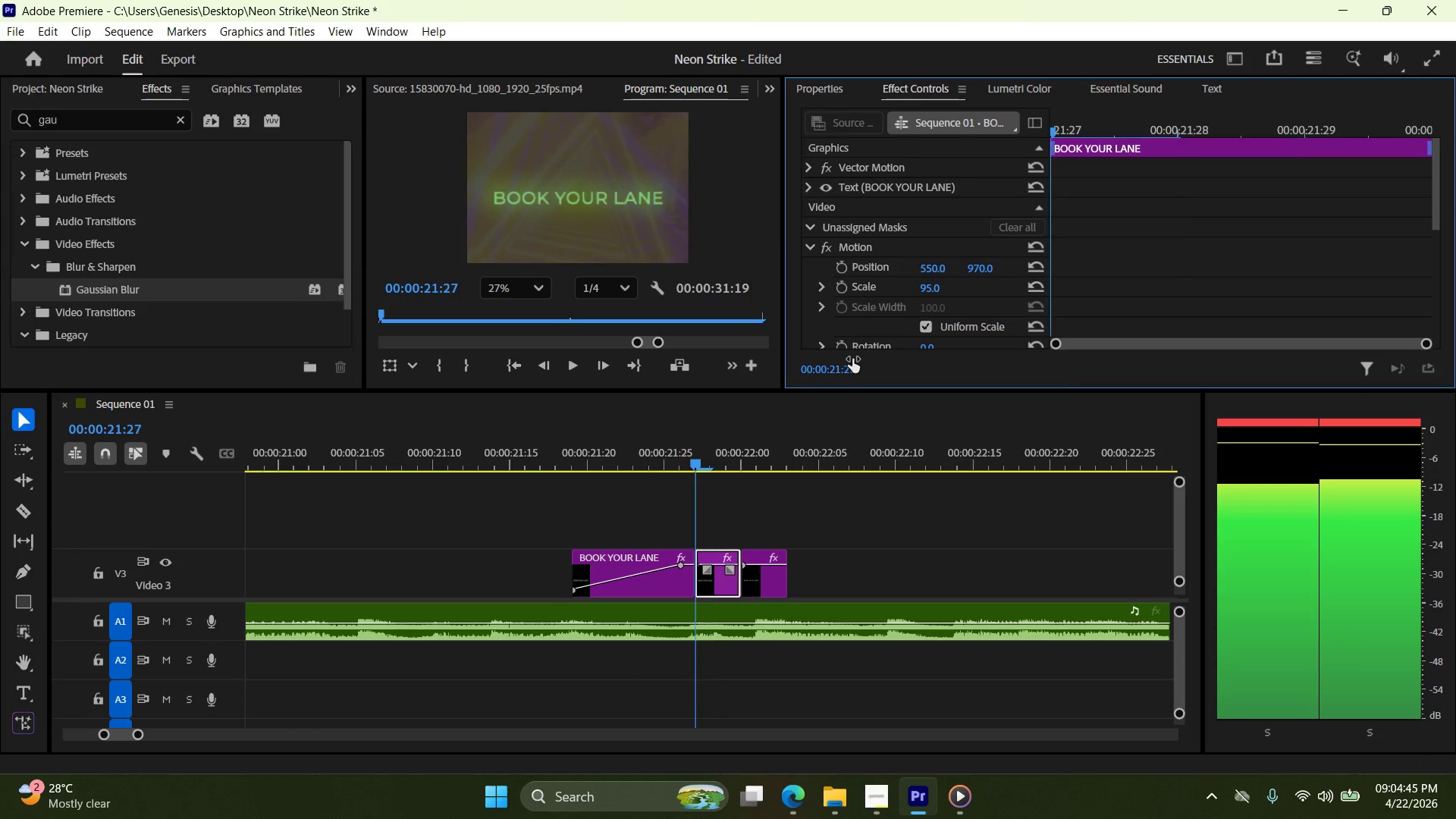 
key(ArrowLeft)
 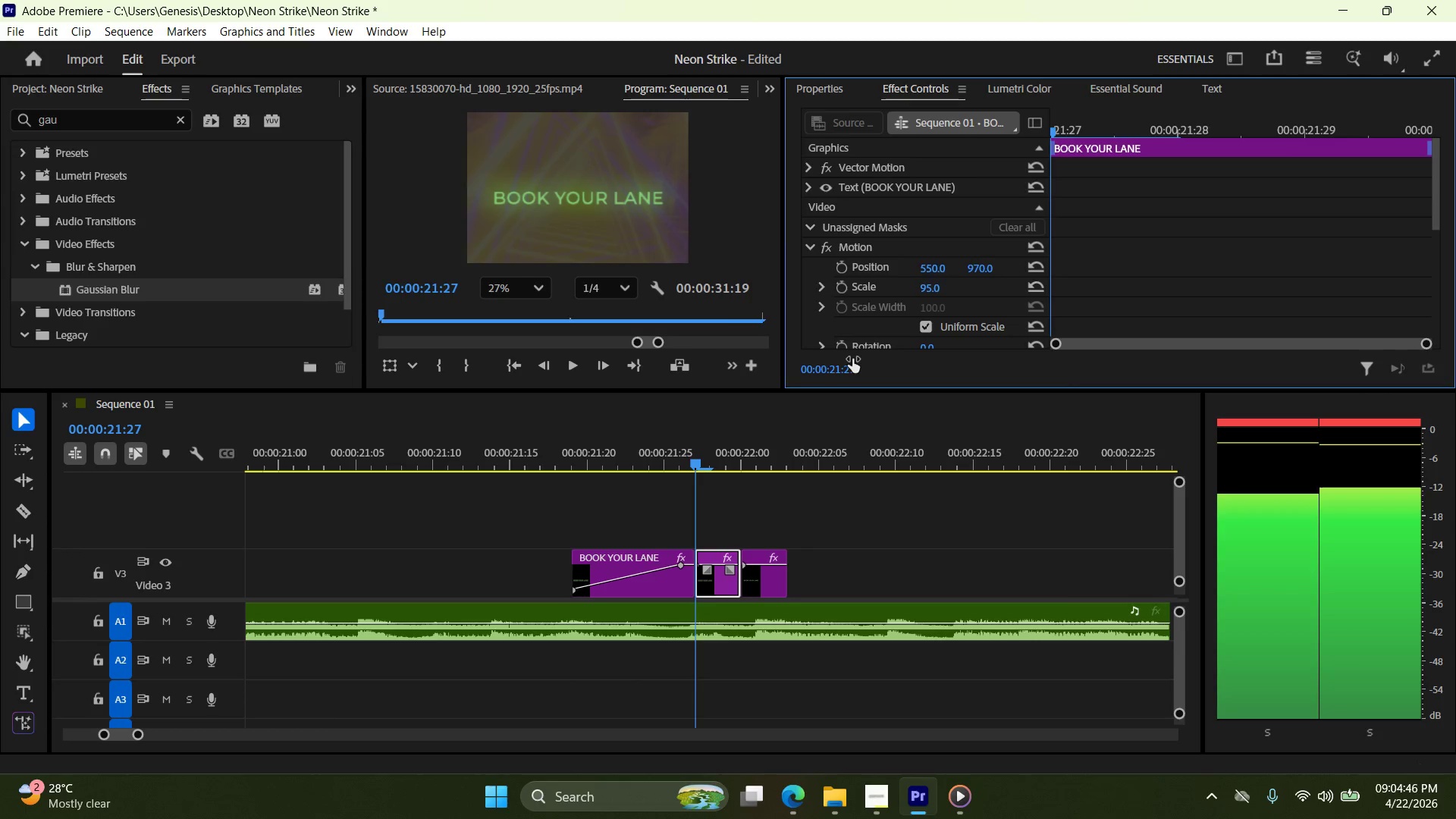 
key(ArrowRight)
 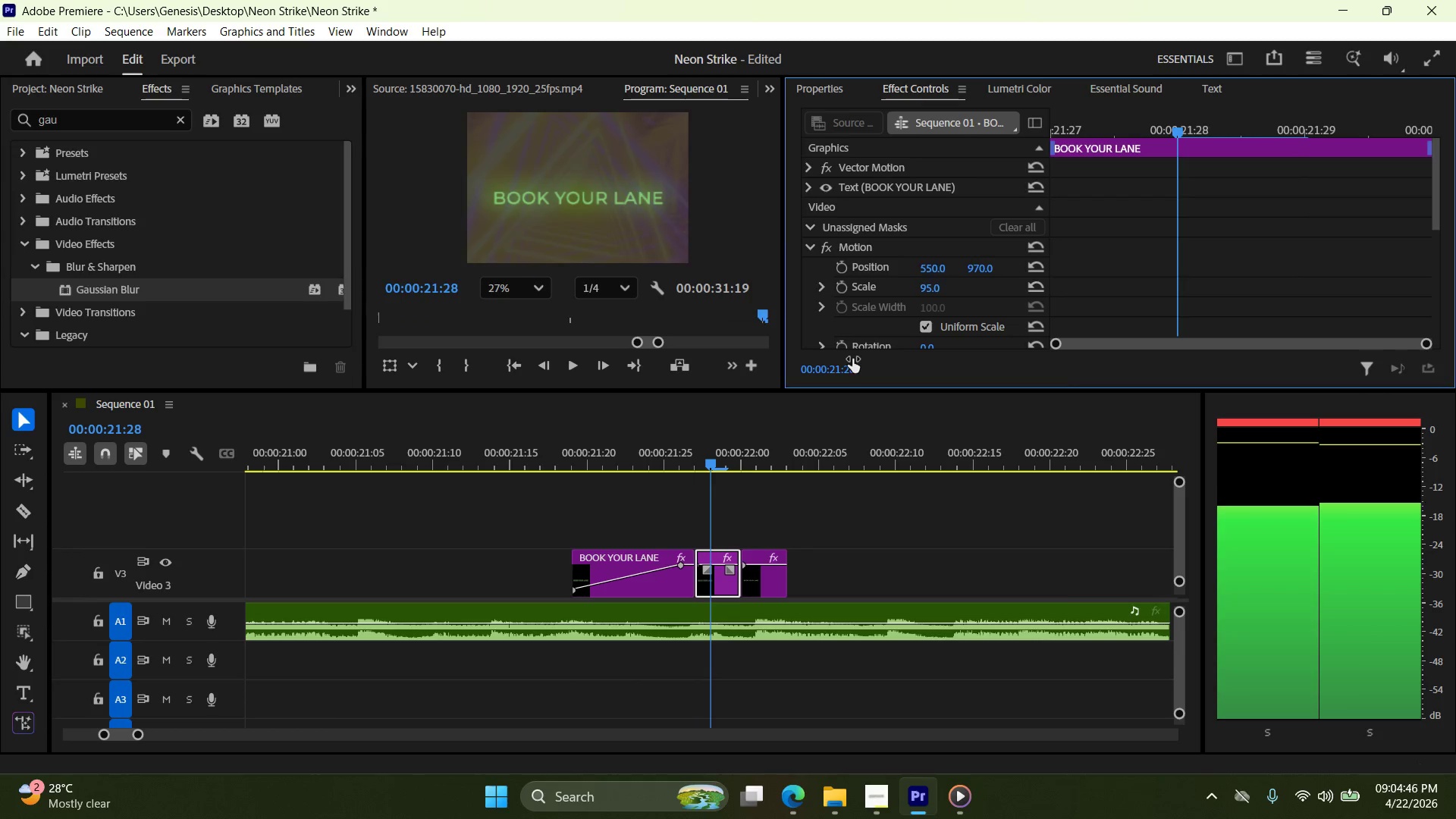 
key(ArrowRight)
 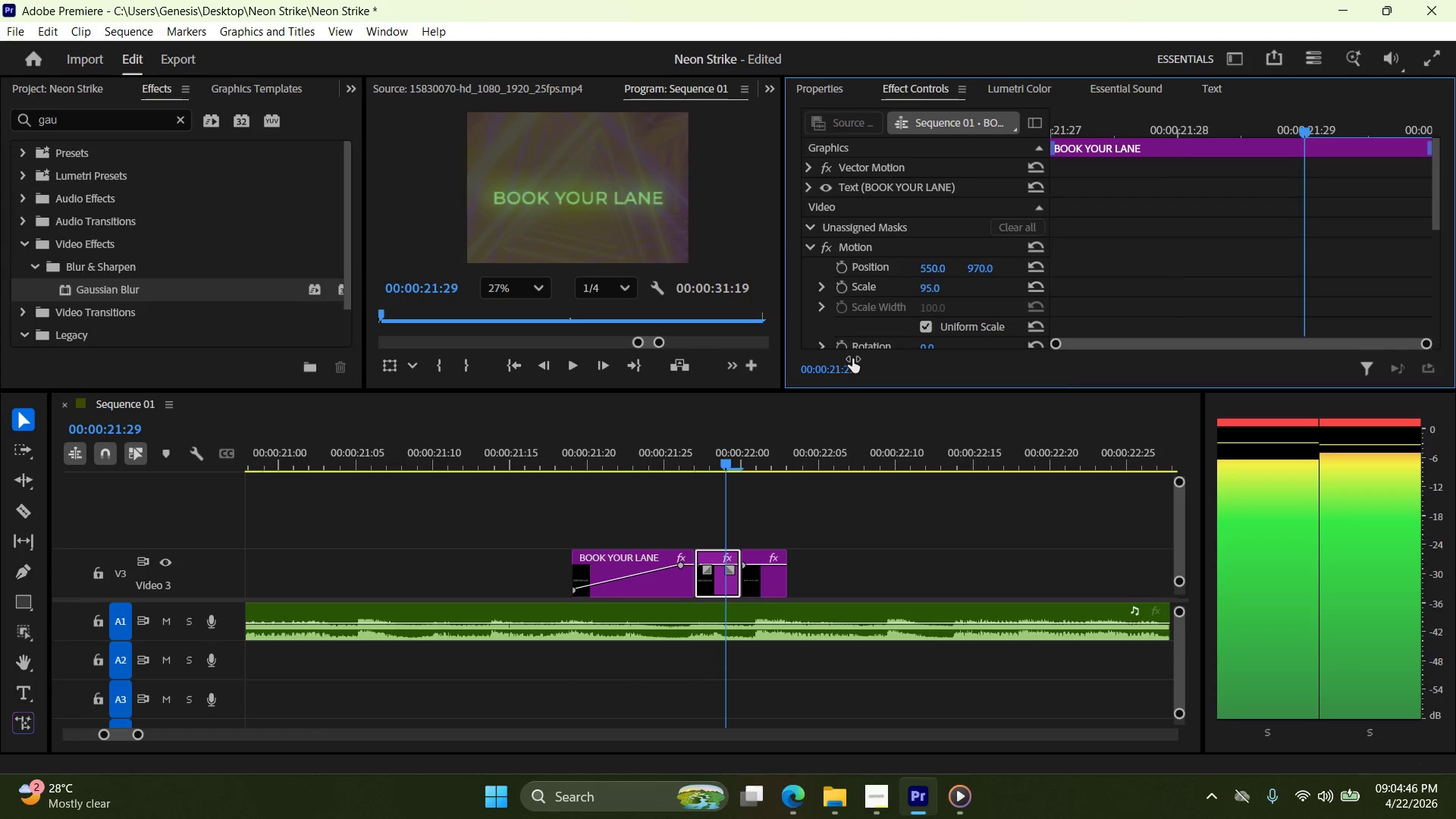 
key(ArrowRight)
 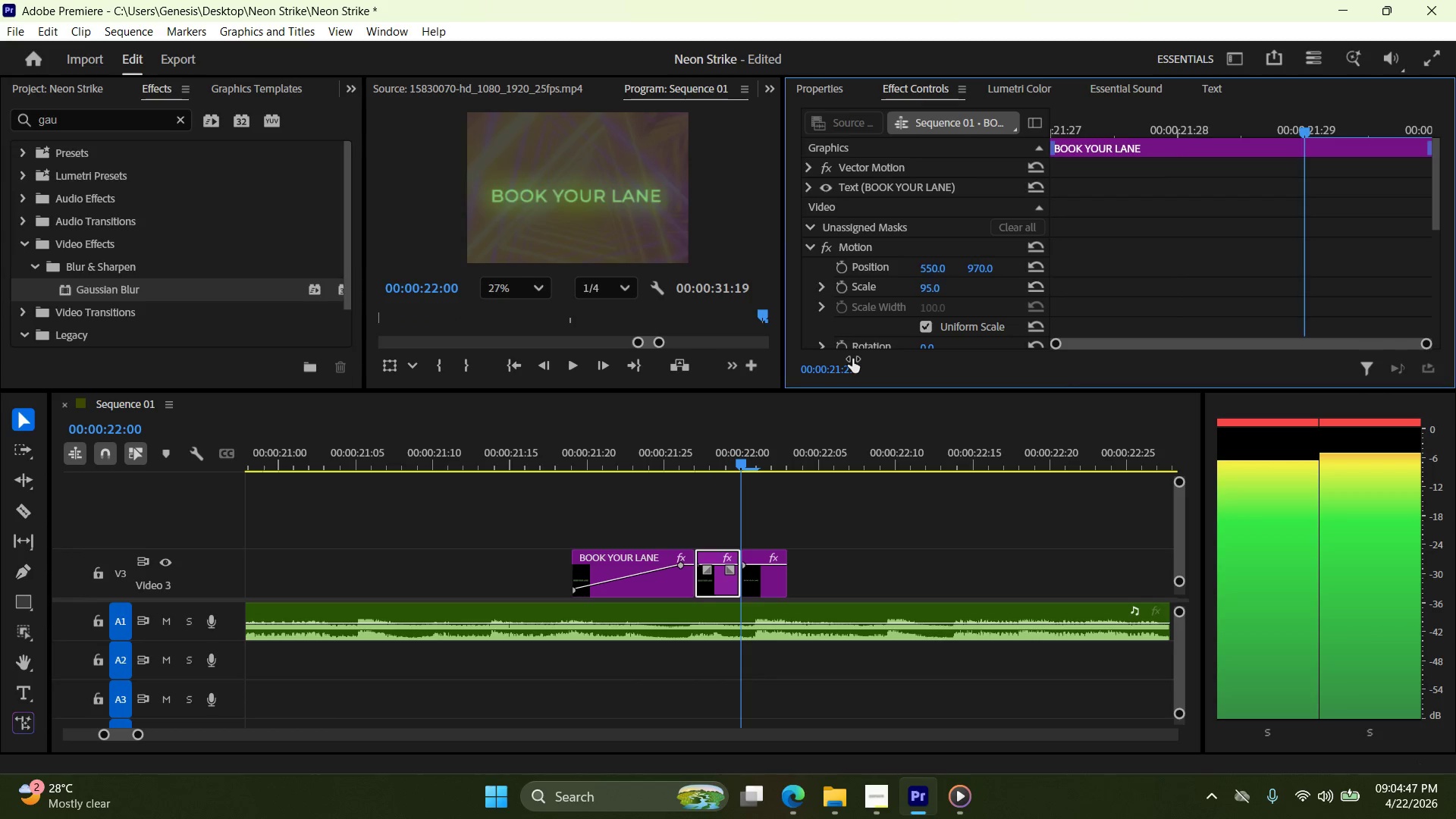 
key(ArrowRight)
 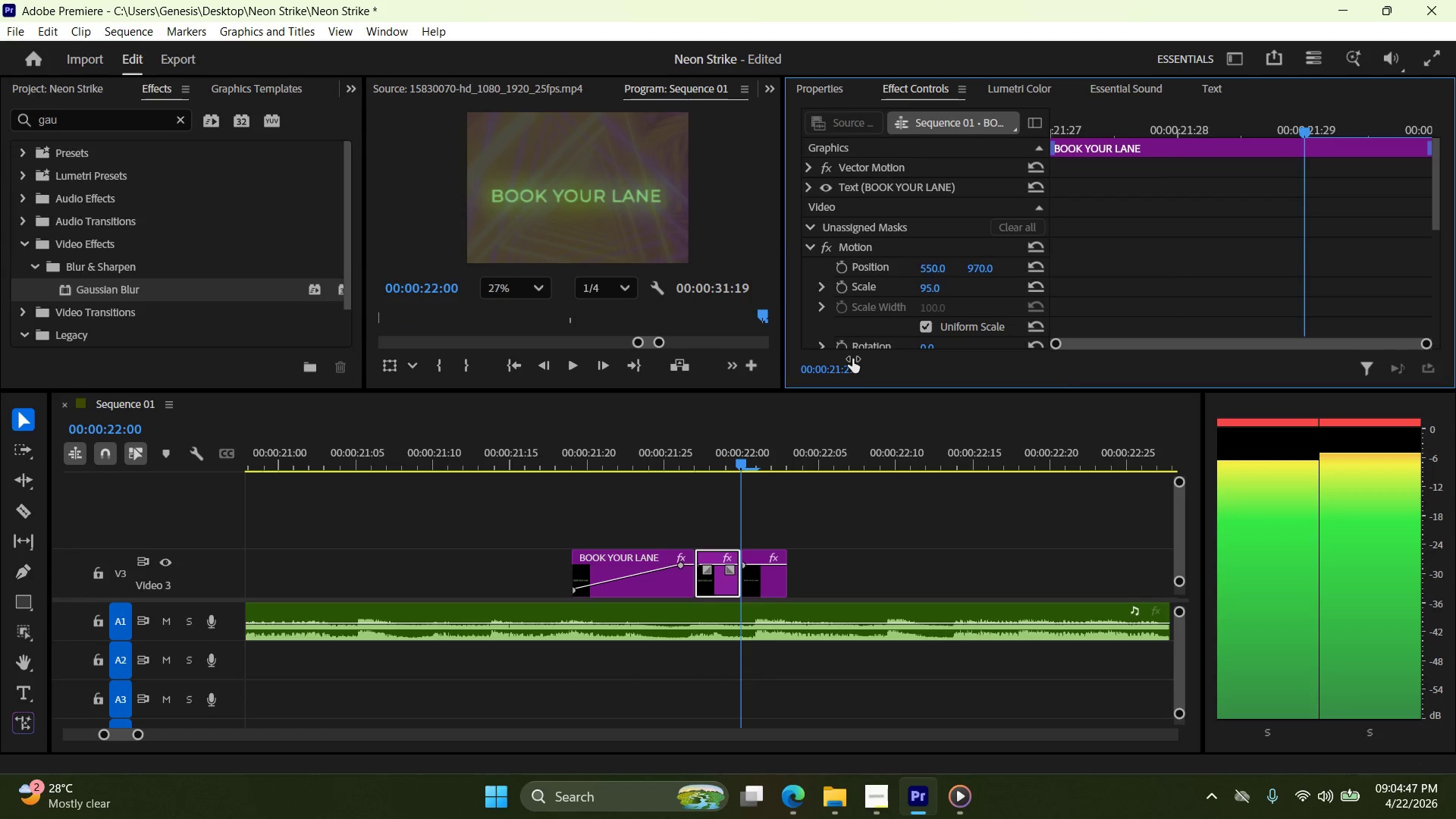 
key(ArrowRight)
 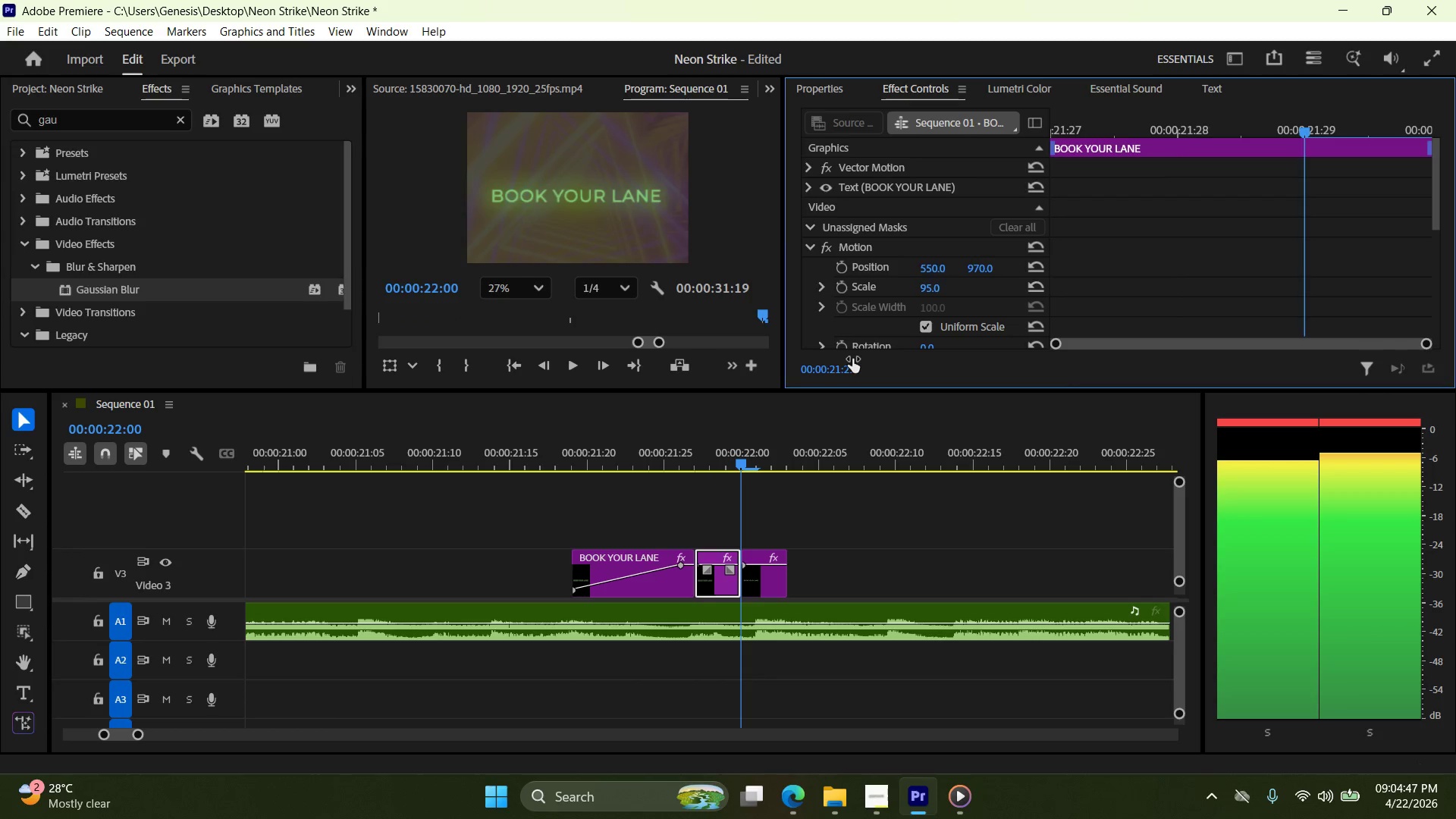 
key(ArrowRight)
 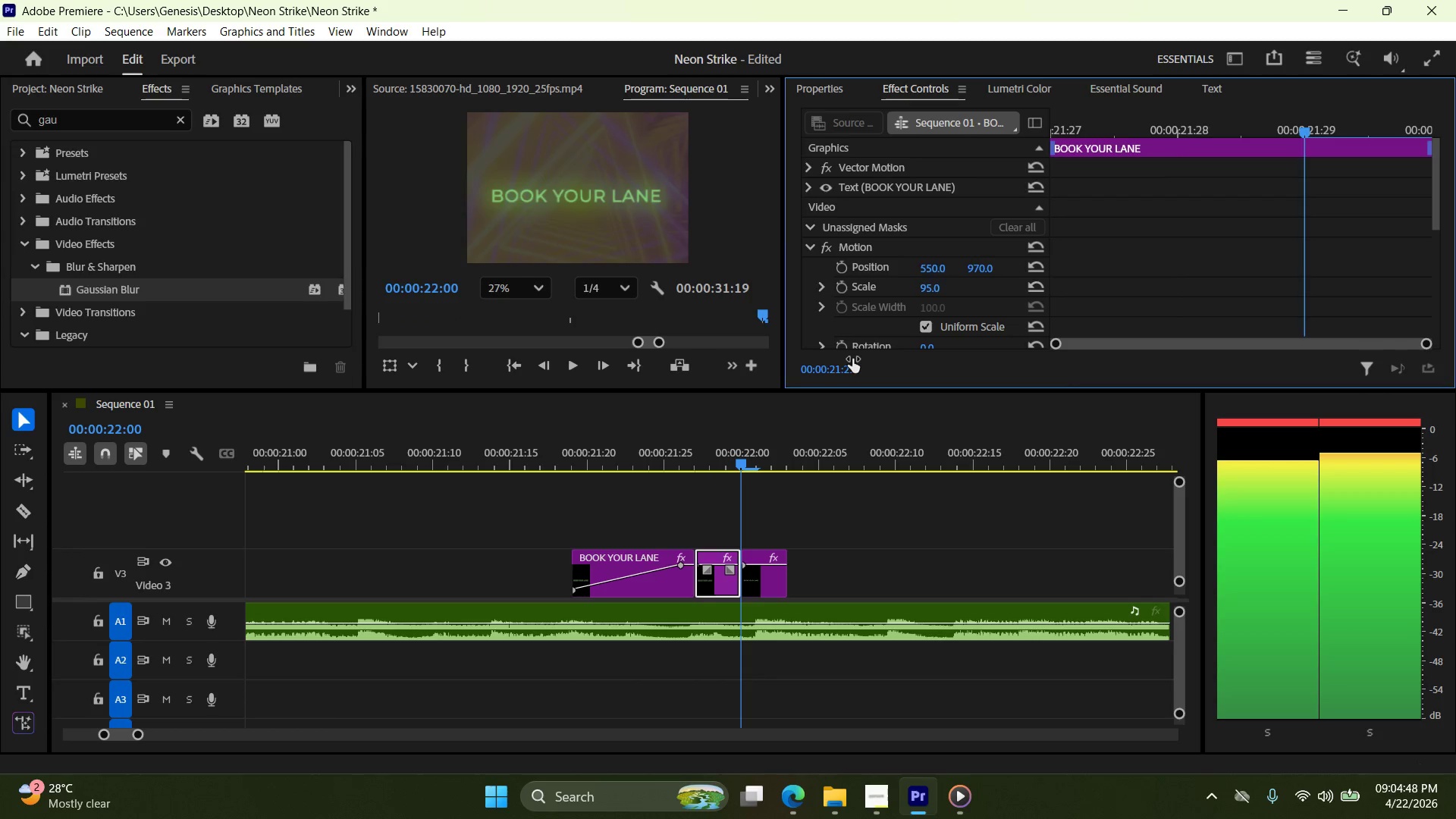 
key(ArrowRight)
 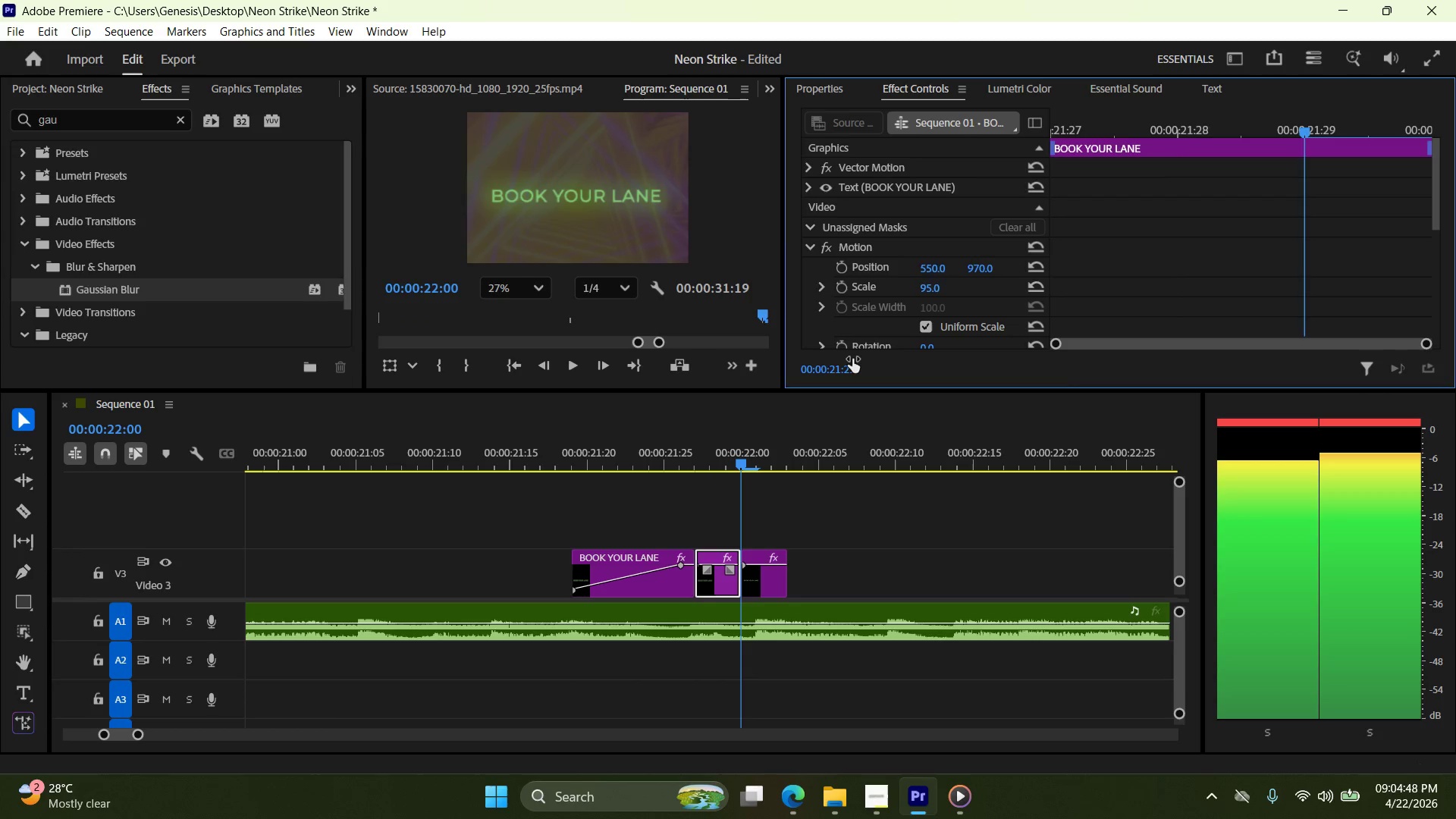 
key(ArrowLeft)
 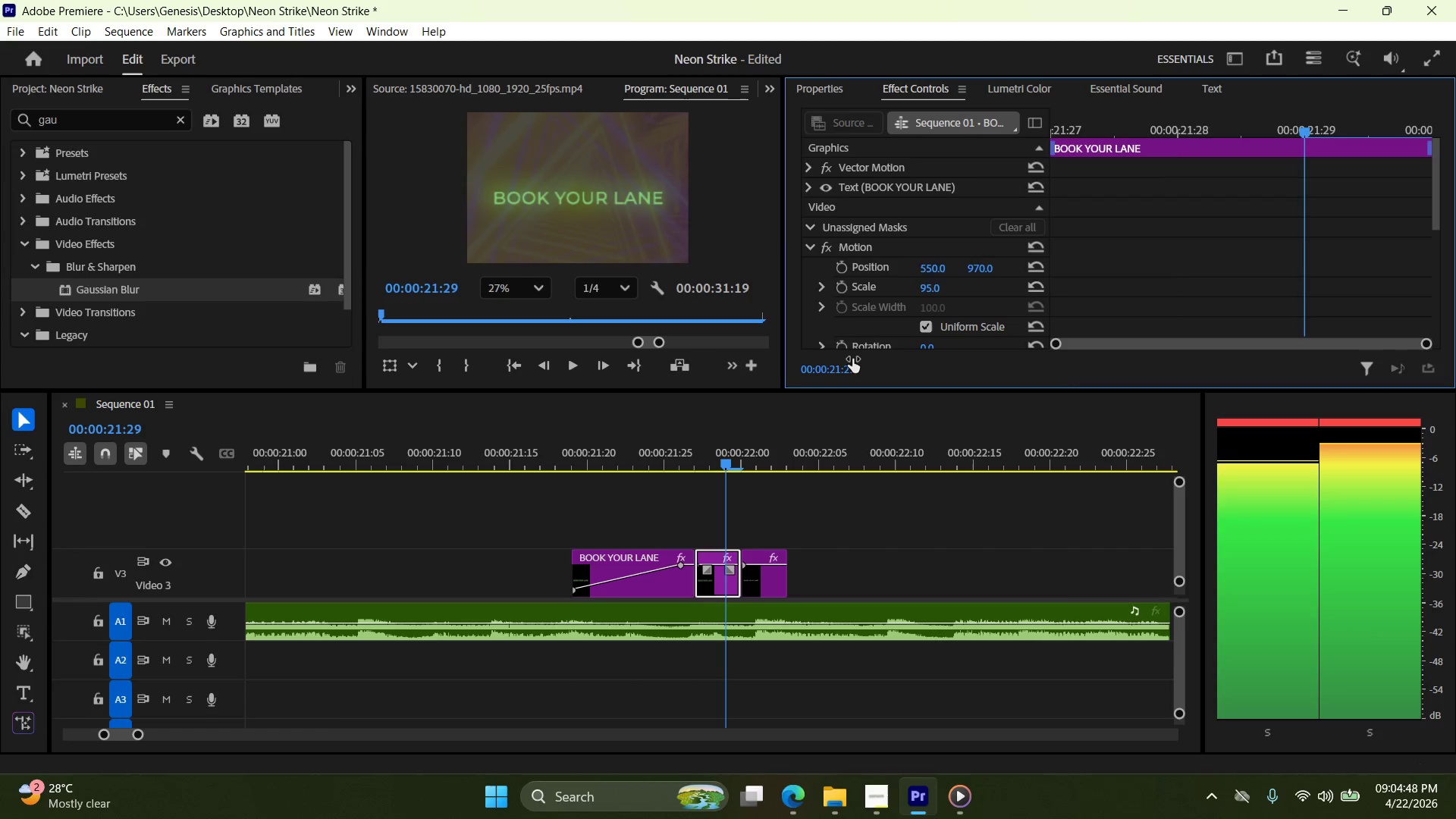 
key(ArrowRight)
 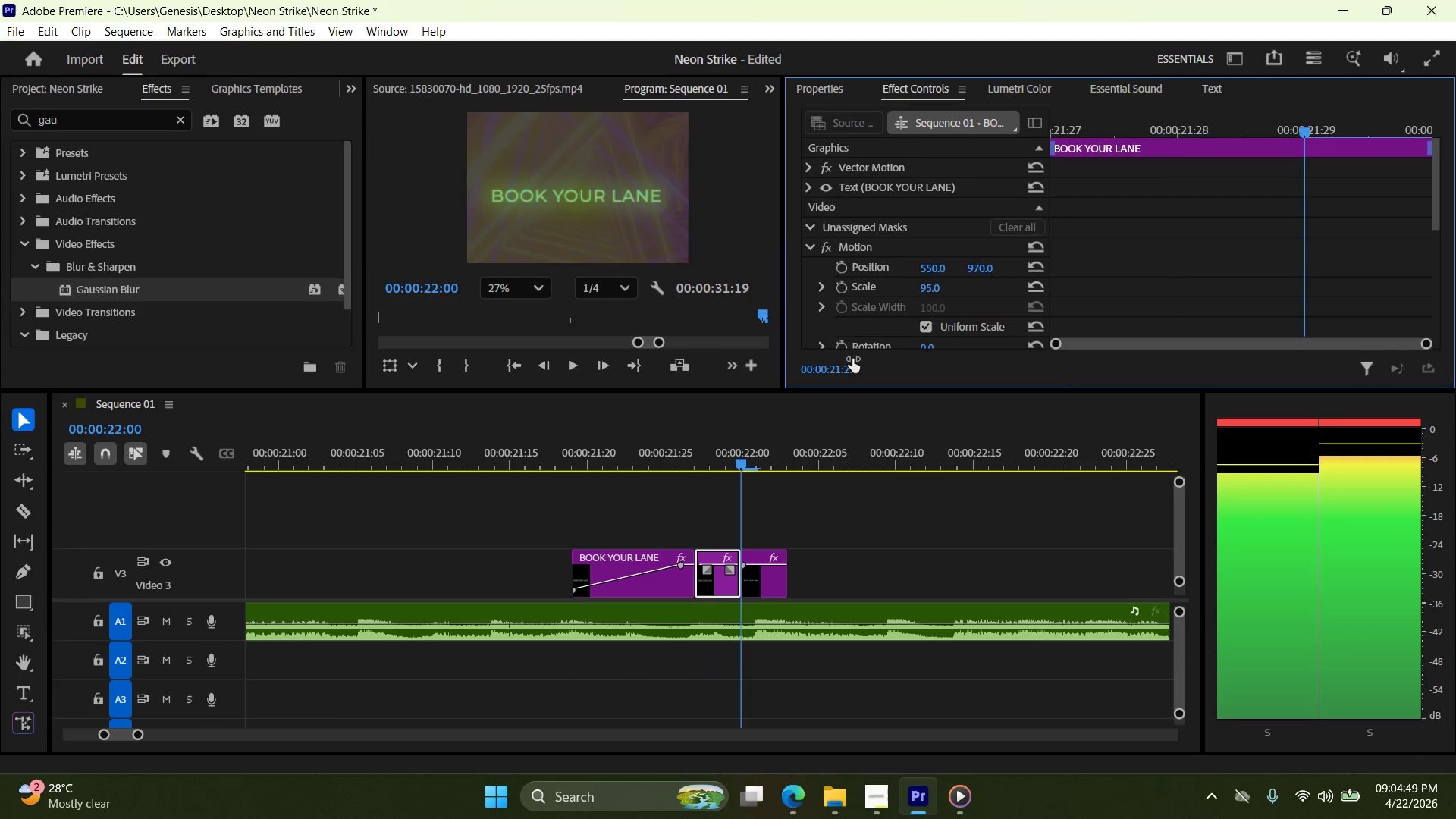 
key(ArrowRight)
 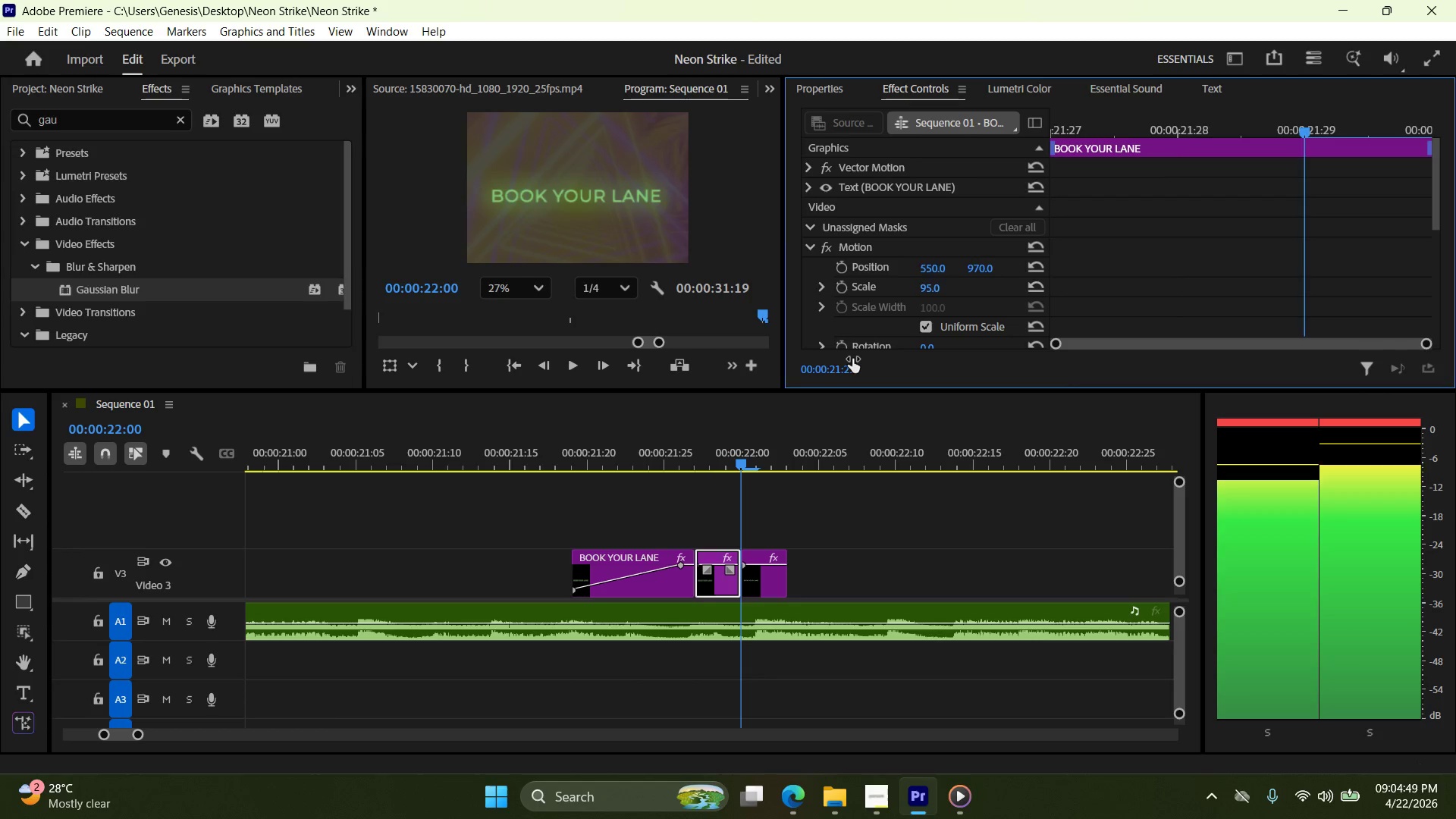 
key(ArrowRight)
 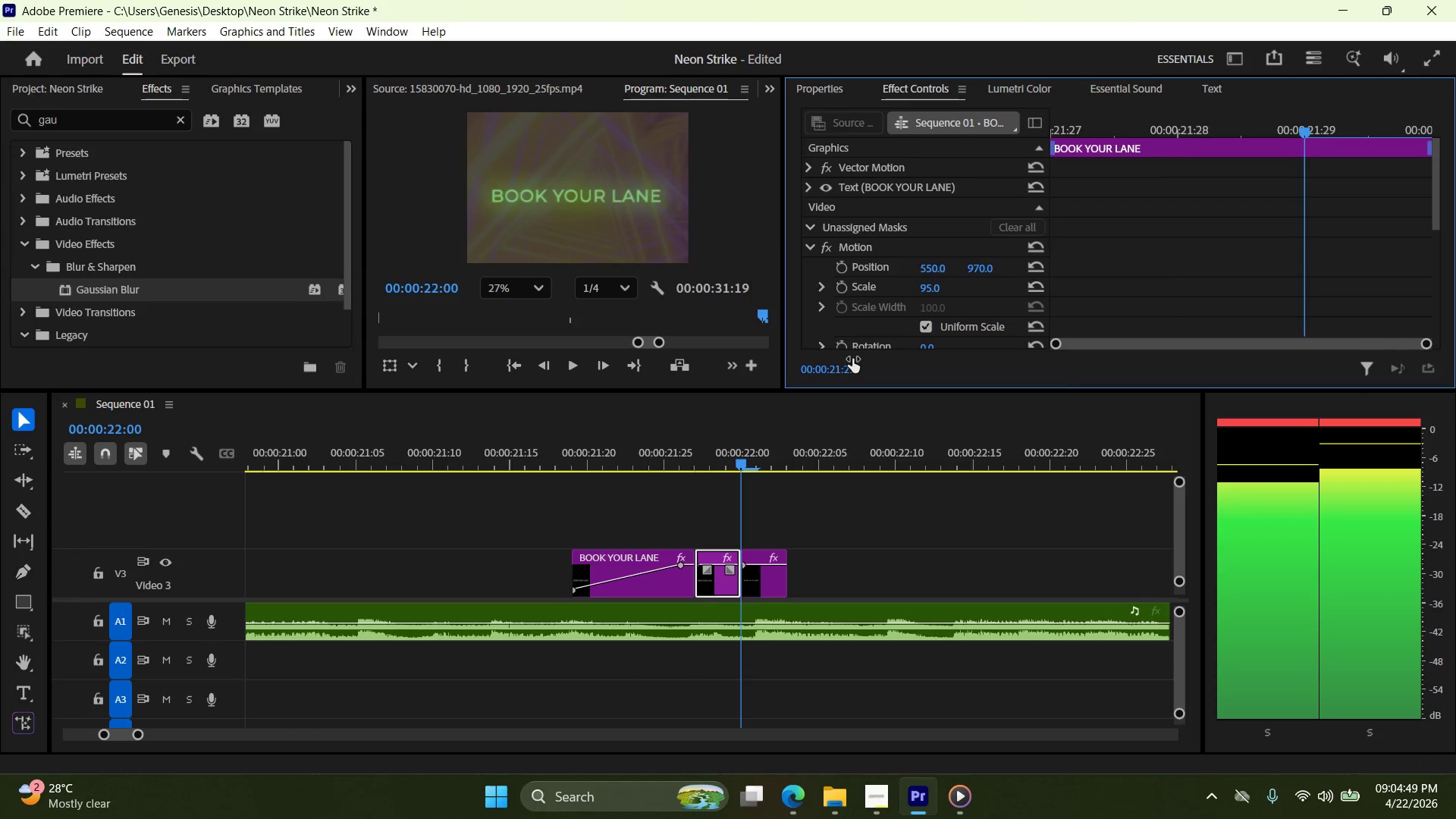 
key(ArrowLeft)
 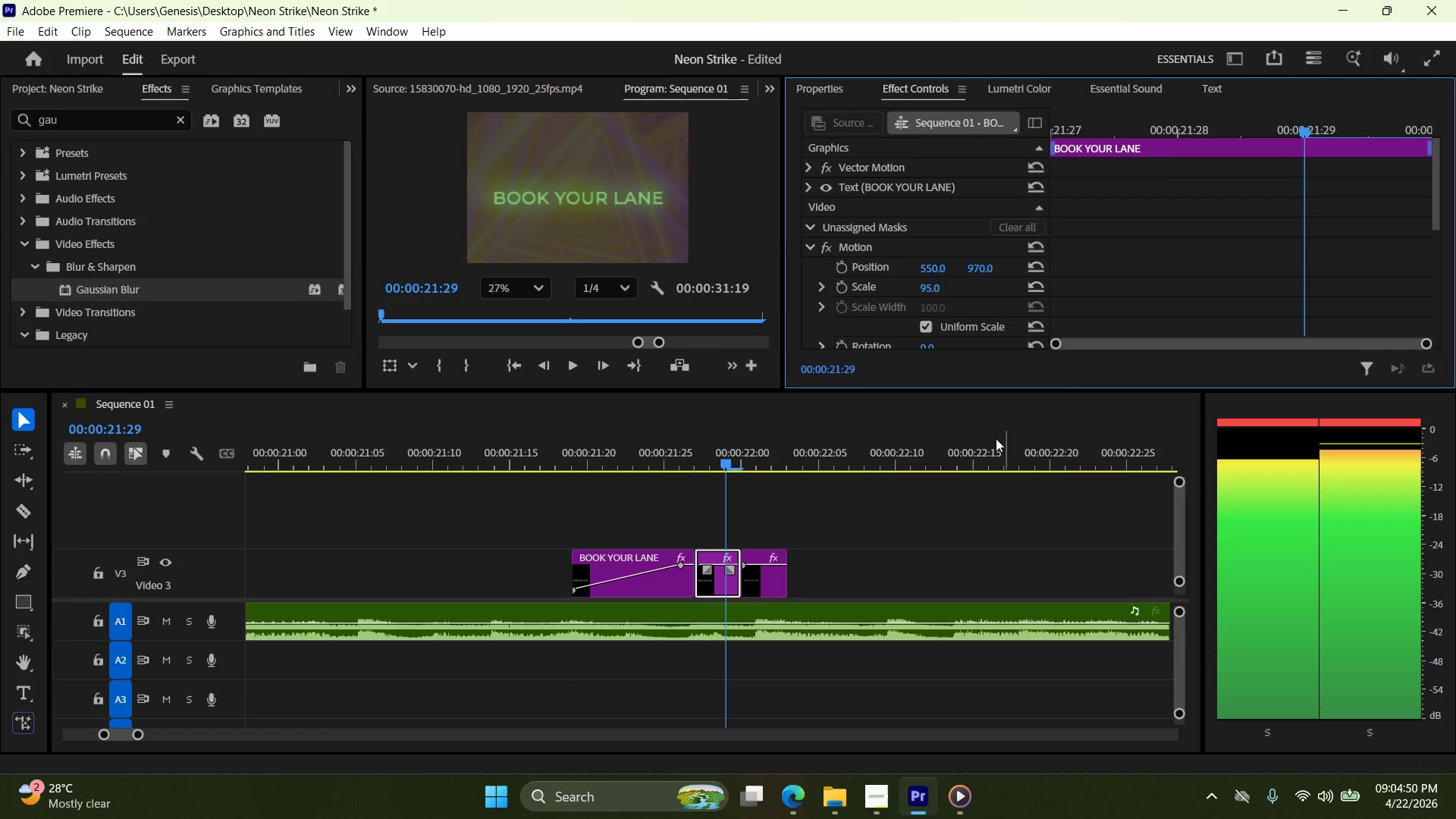 
left_click([931, 532])
 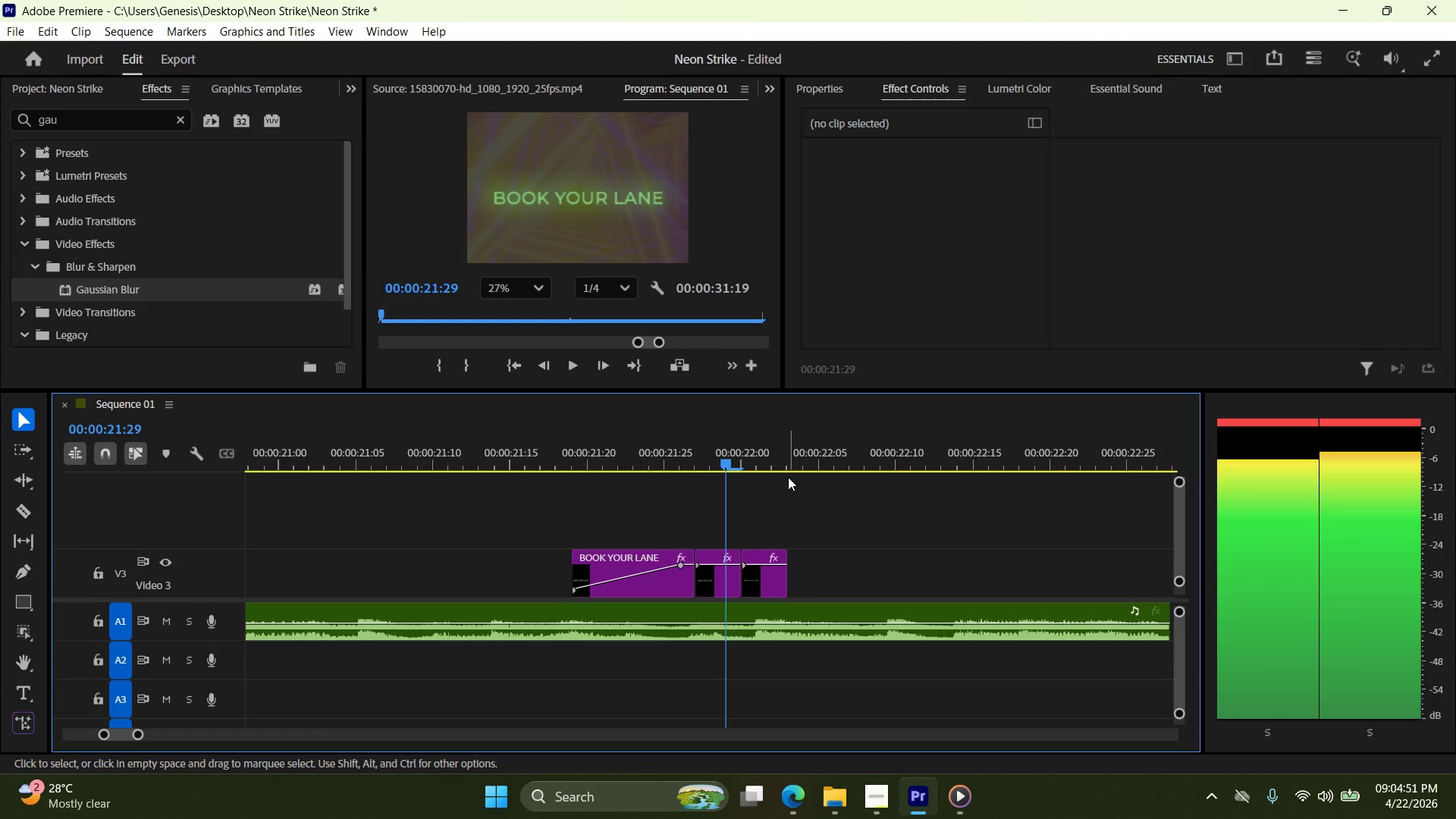 
key(ArrowLeft)
 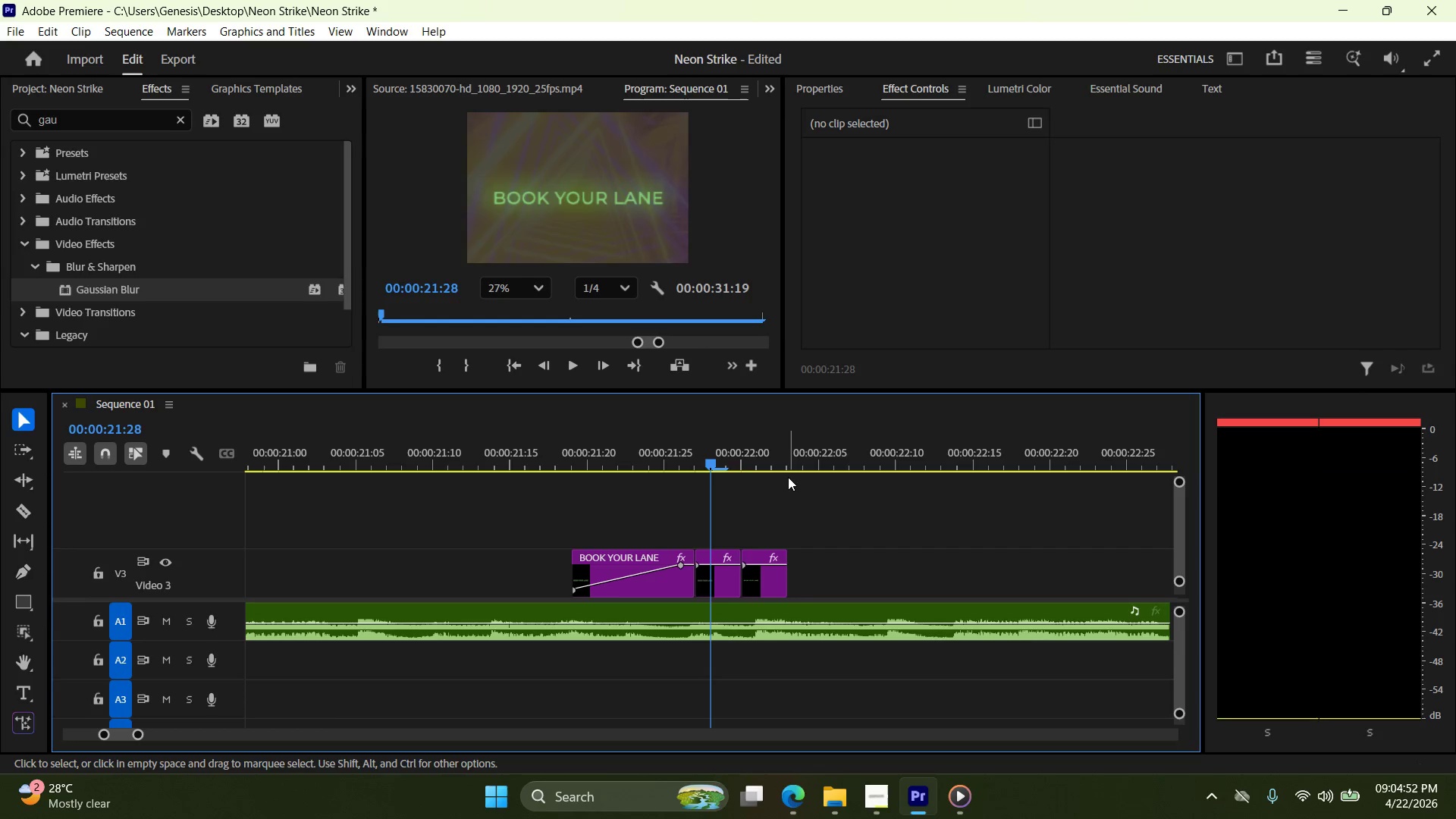 
key(ArrowLeft)
 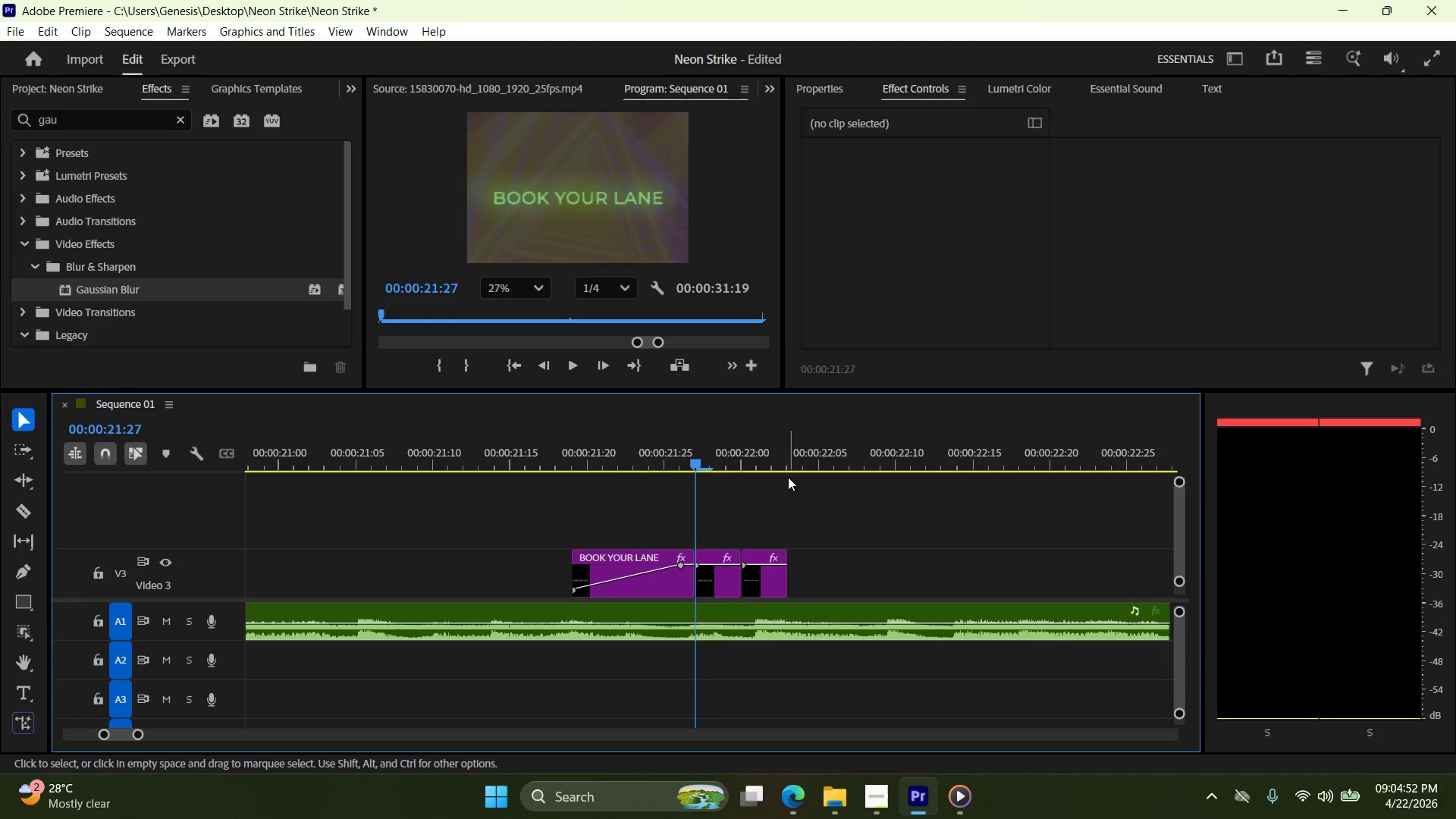 
key(ArrowLeft)
 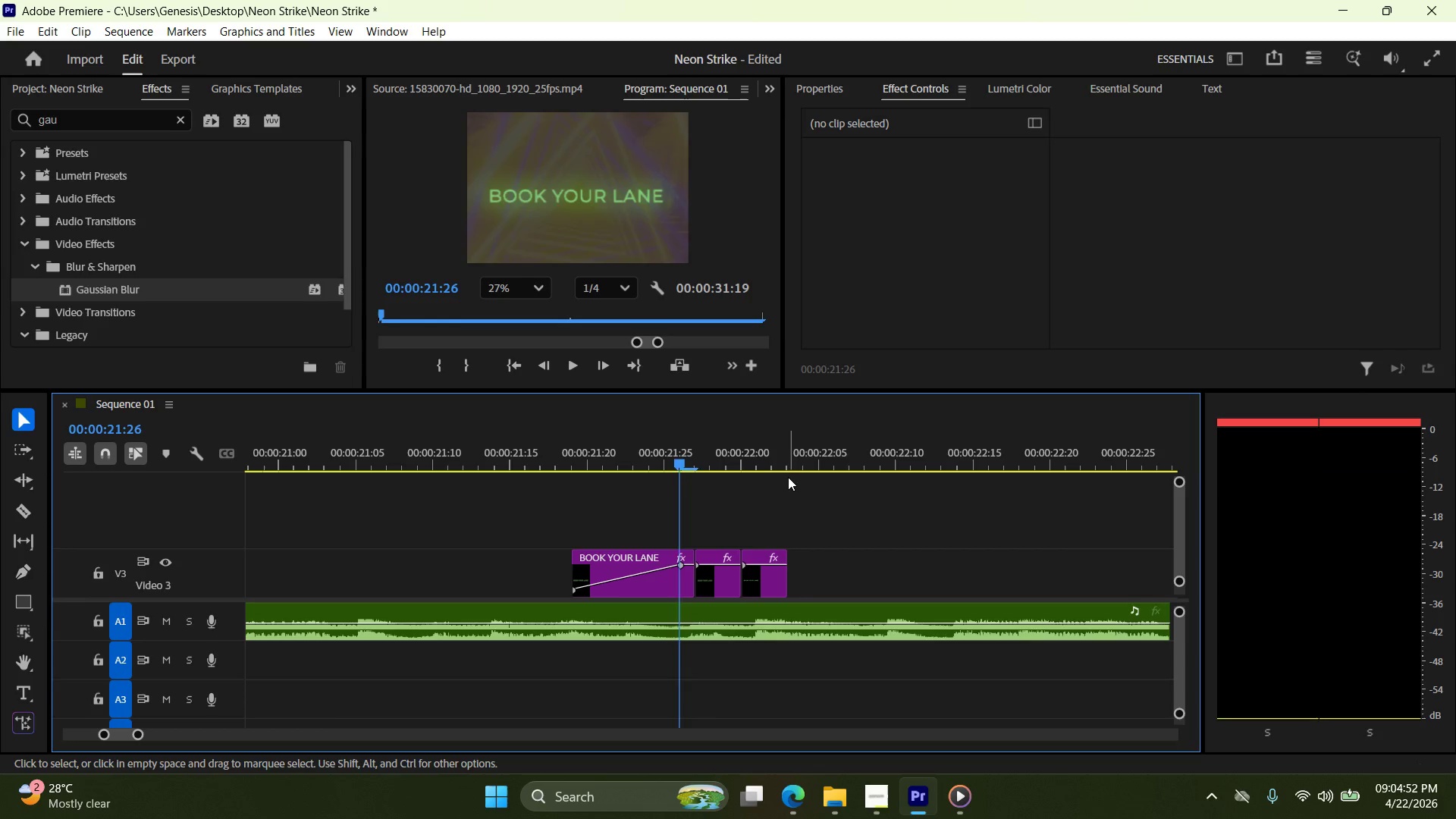 
key(ArrowLeft)
 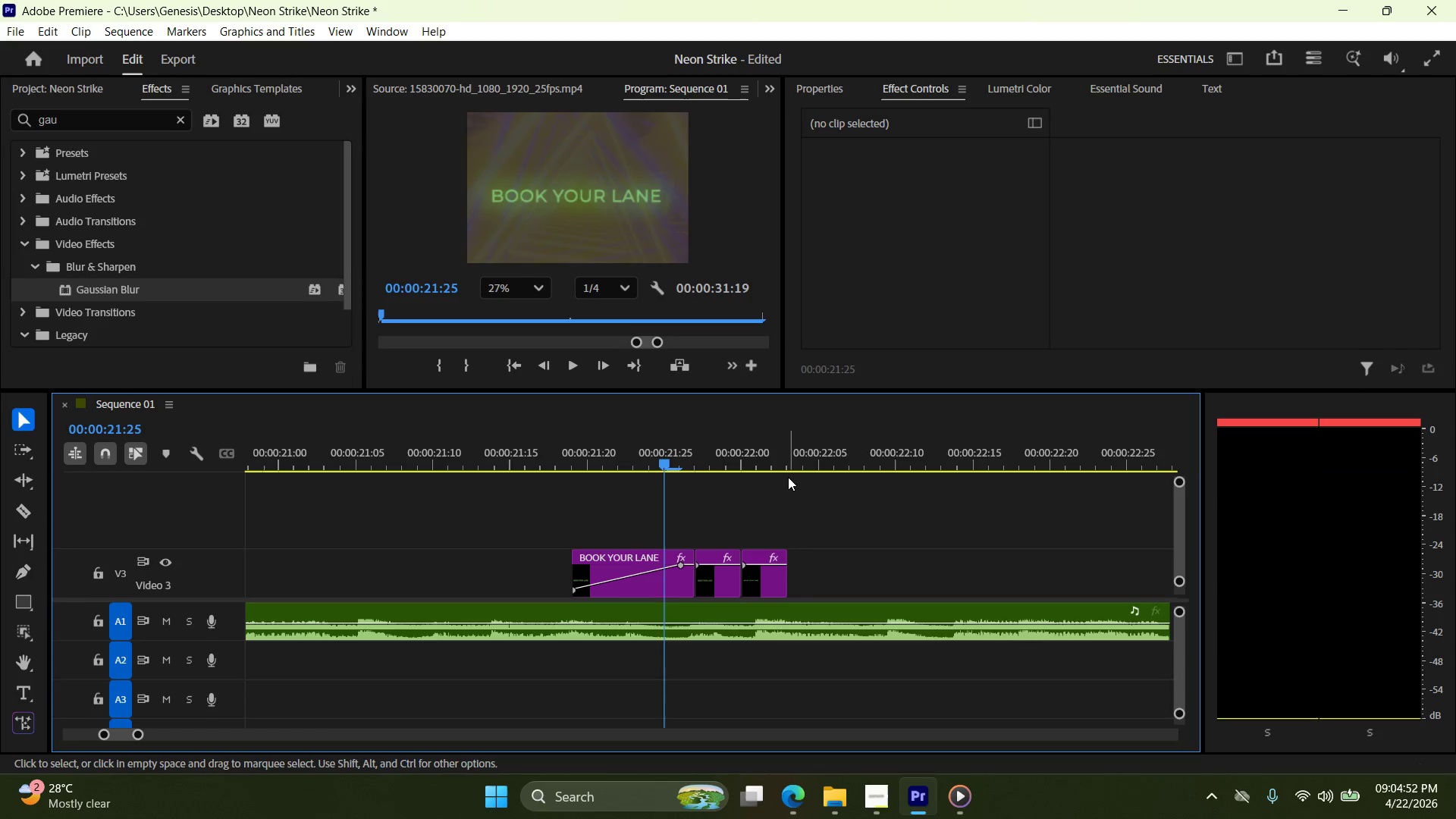 
key(ArrowRight)
 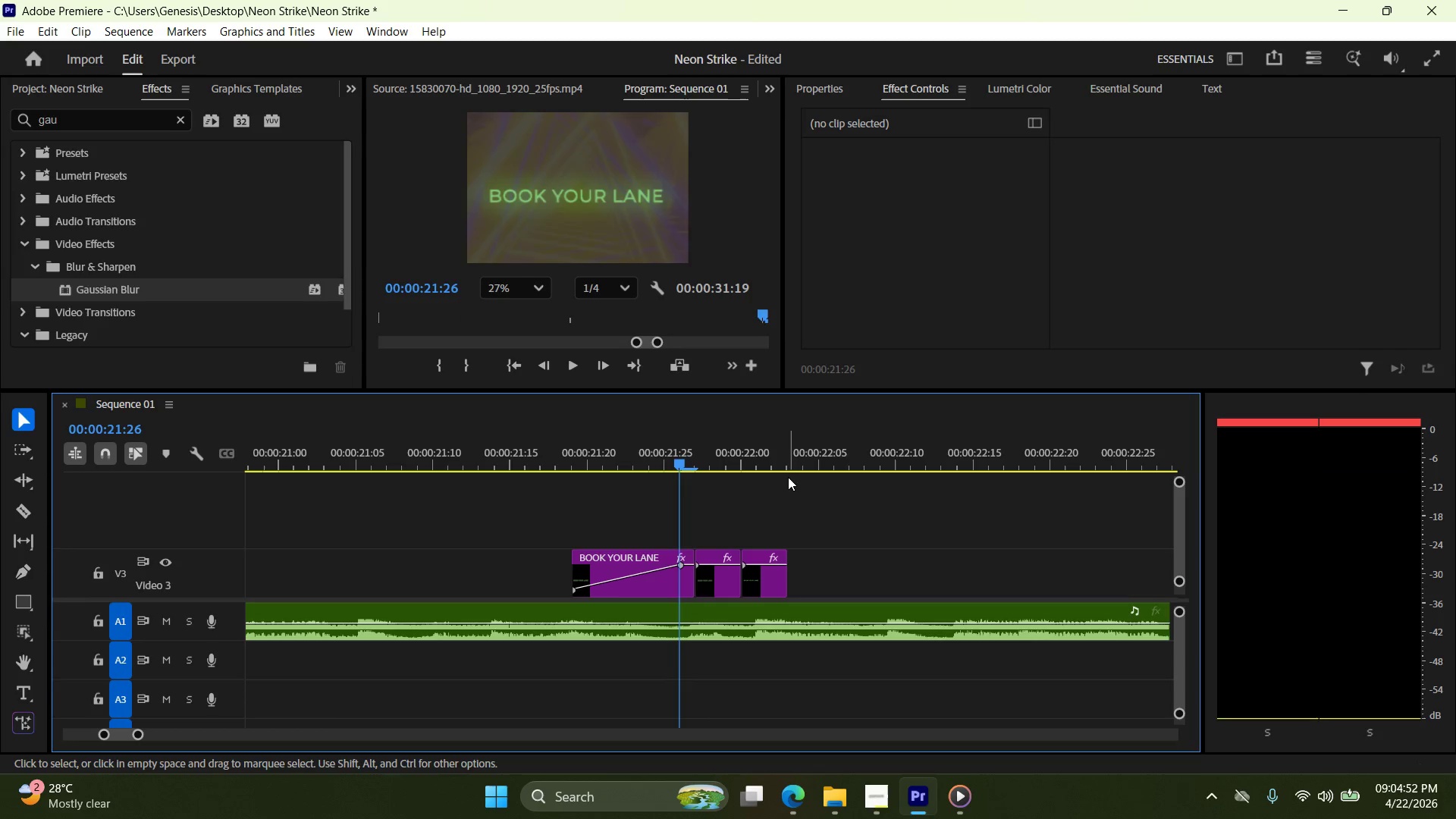 
key(ArrowRight)
 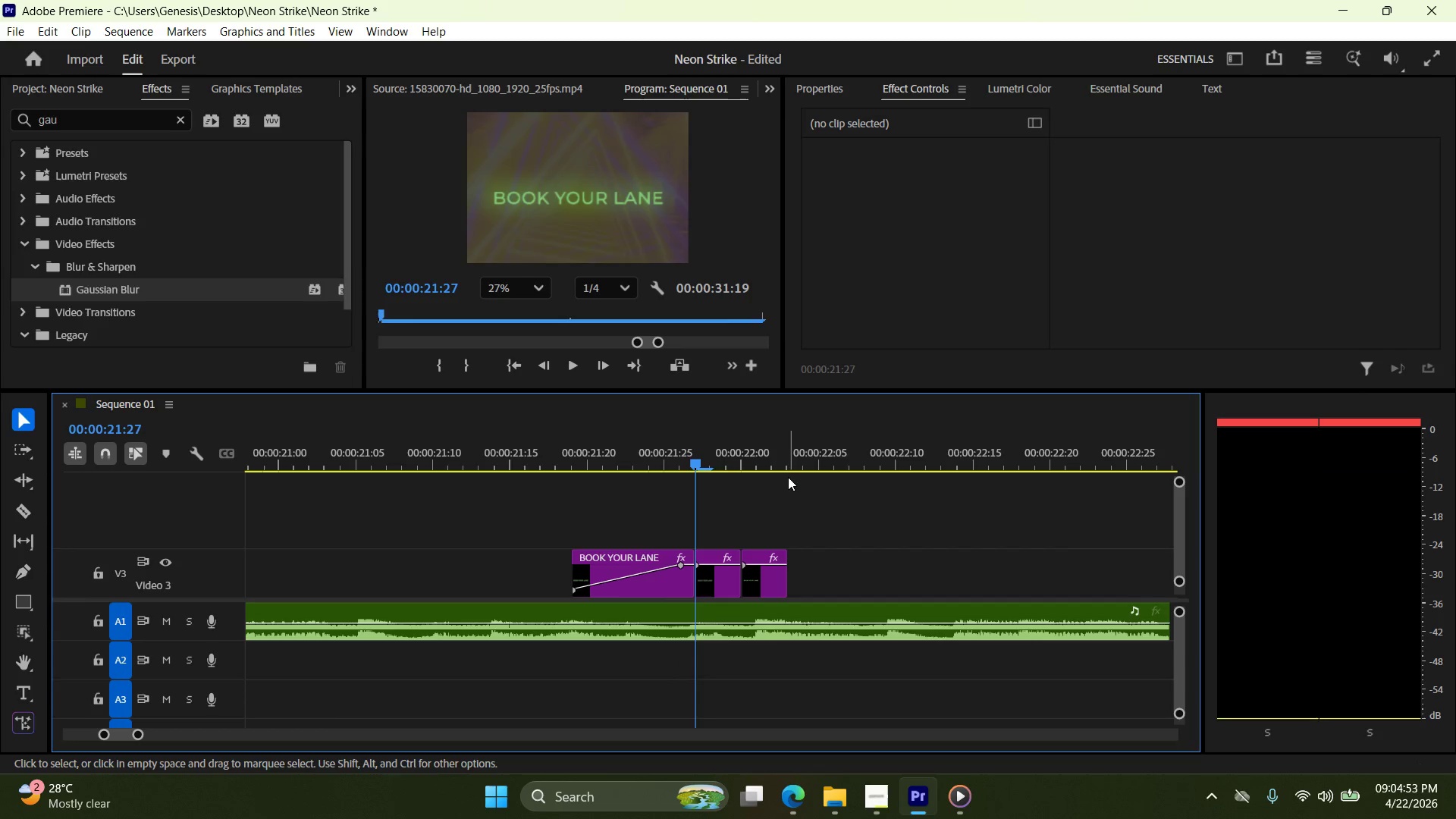 
key(ArrowRight)
 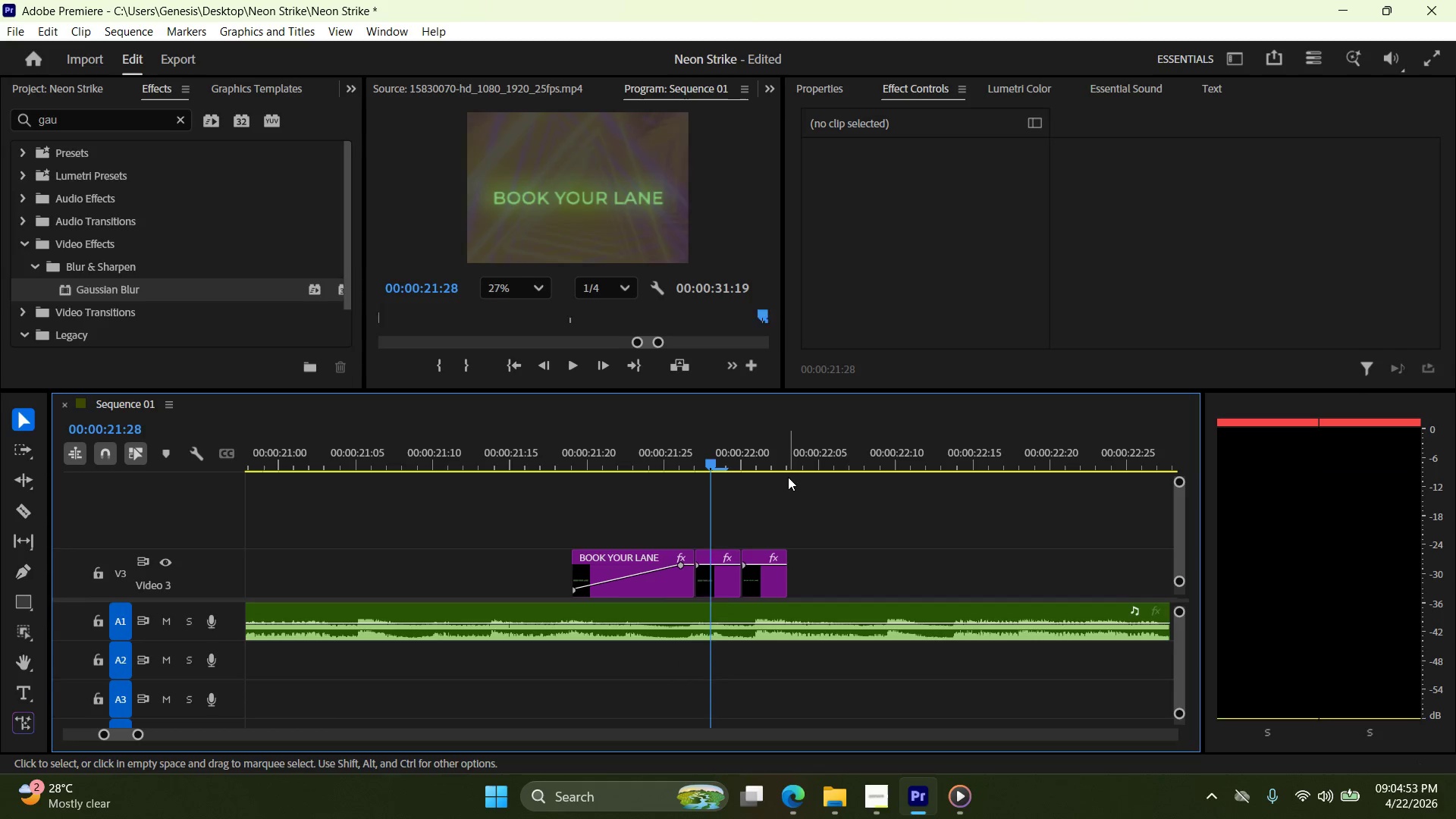 
hold_key(key=ArrowRight, duration=0.52)
 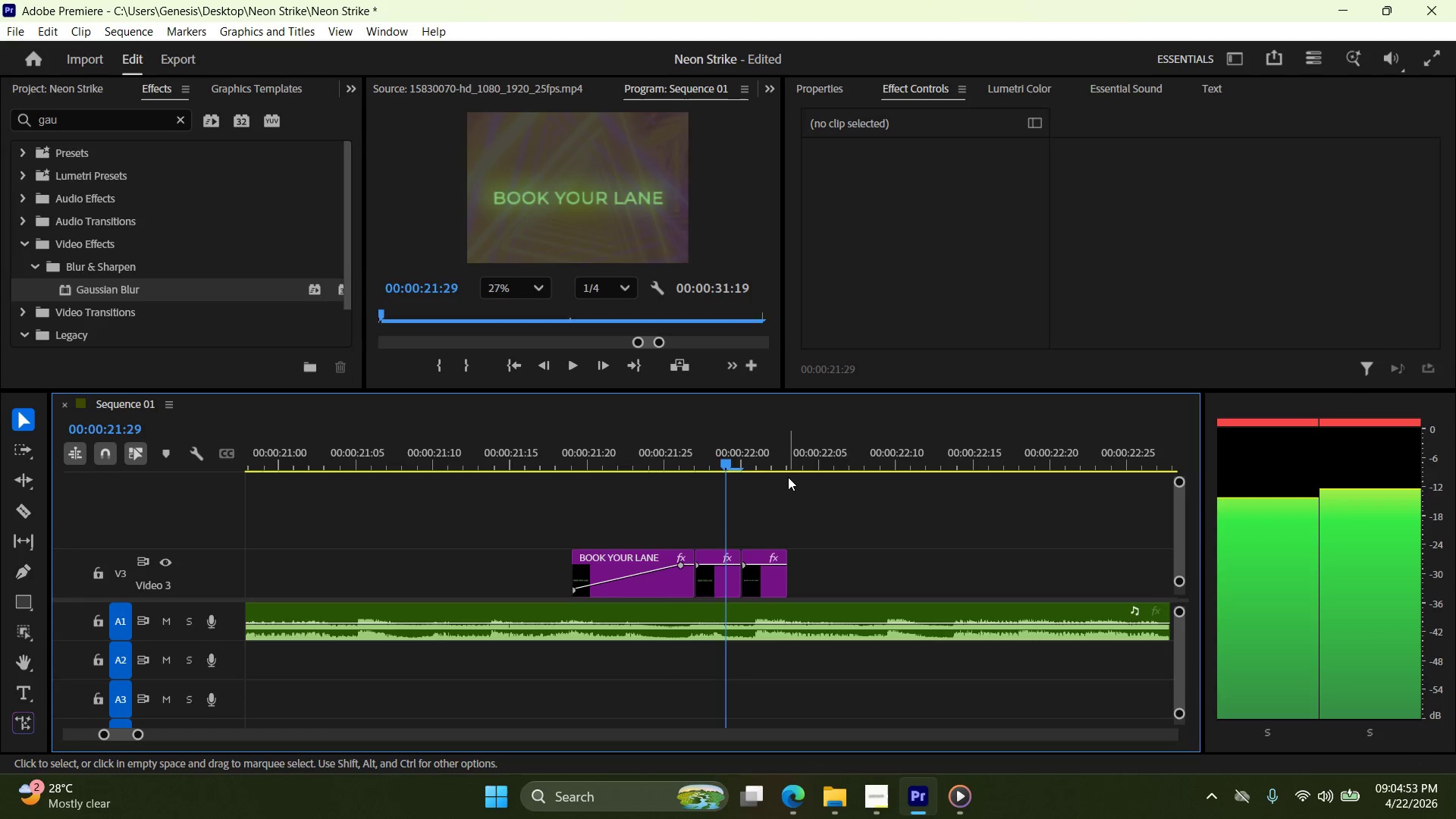 
key(ArrowRight)
 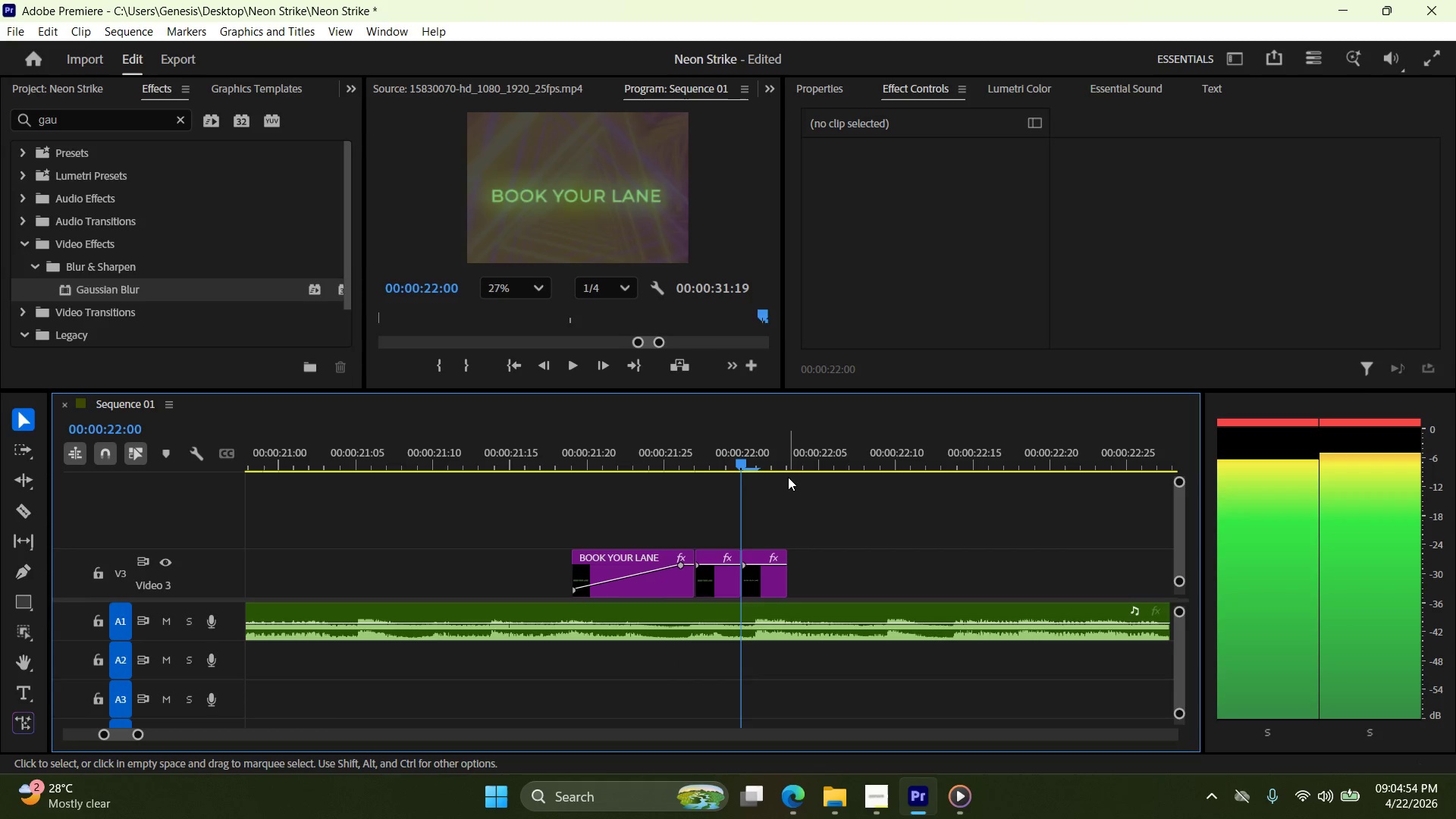 
key(ArrowRight)
 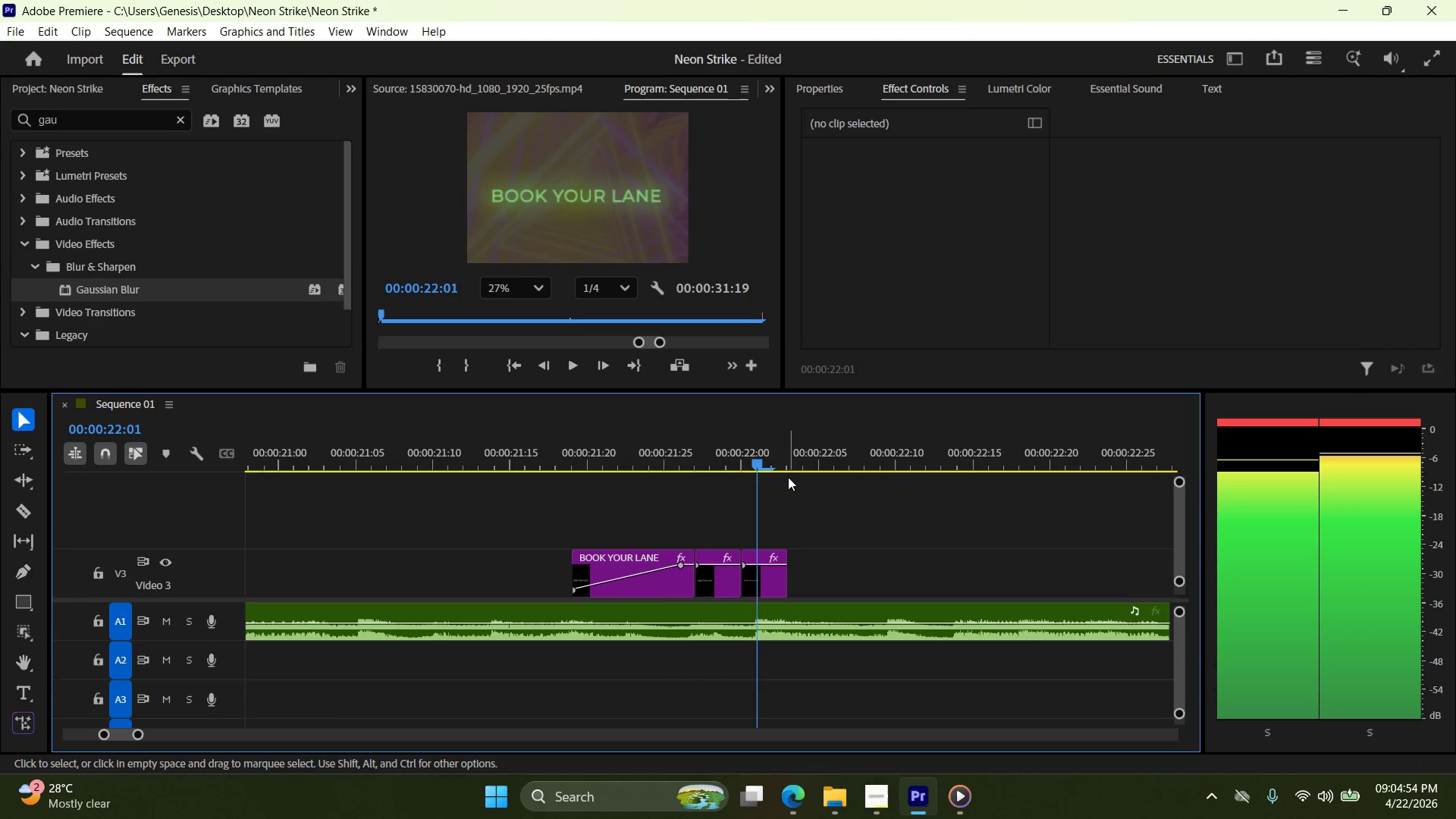 
key(ArrowLeft)
 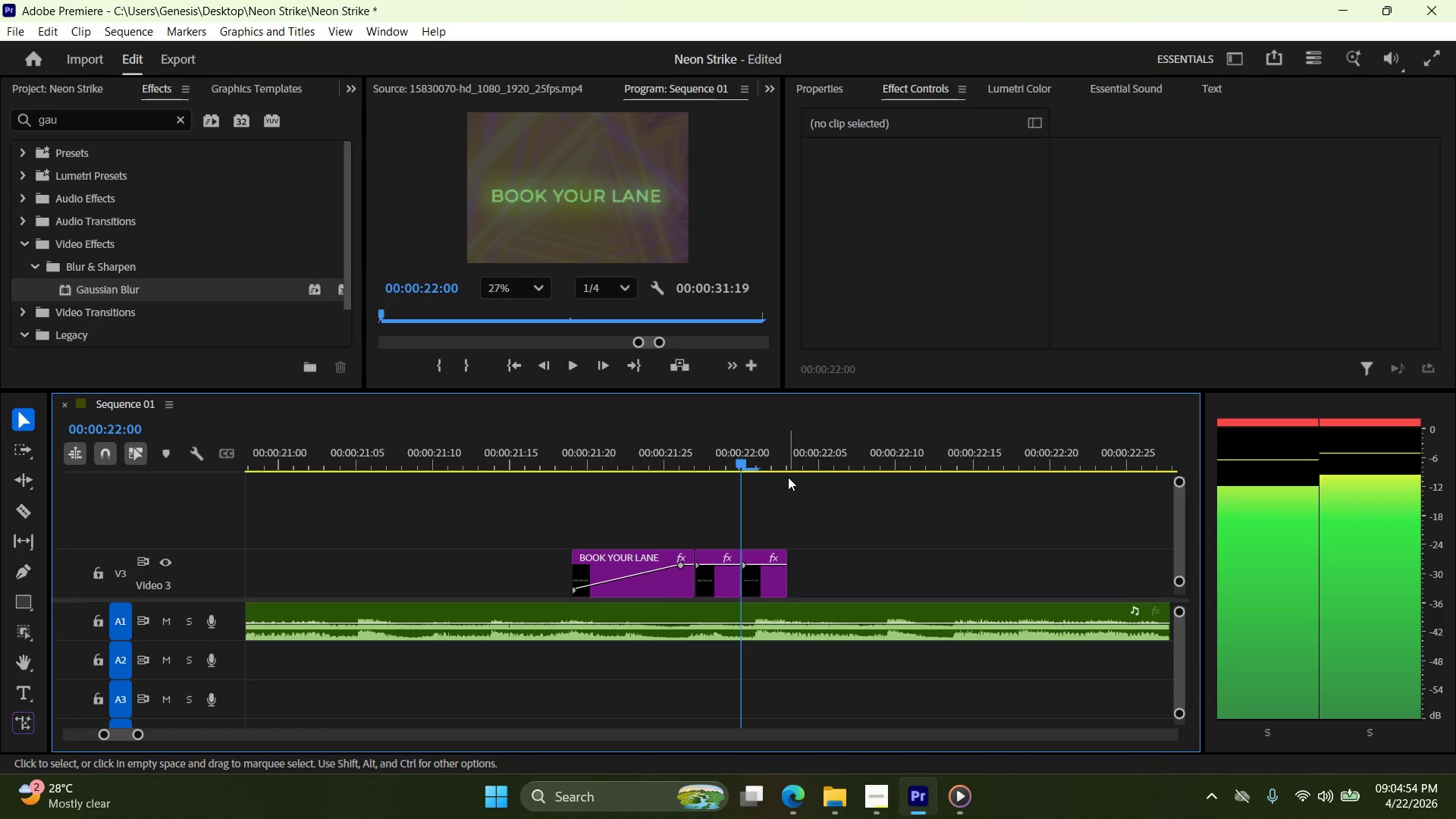 
key(ArrowLeft)
 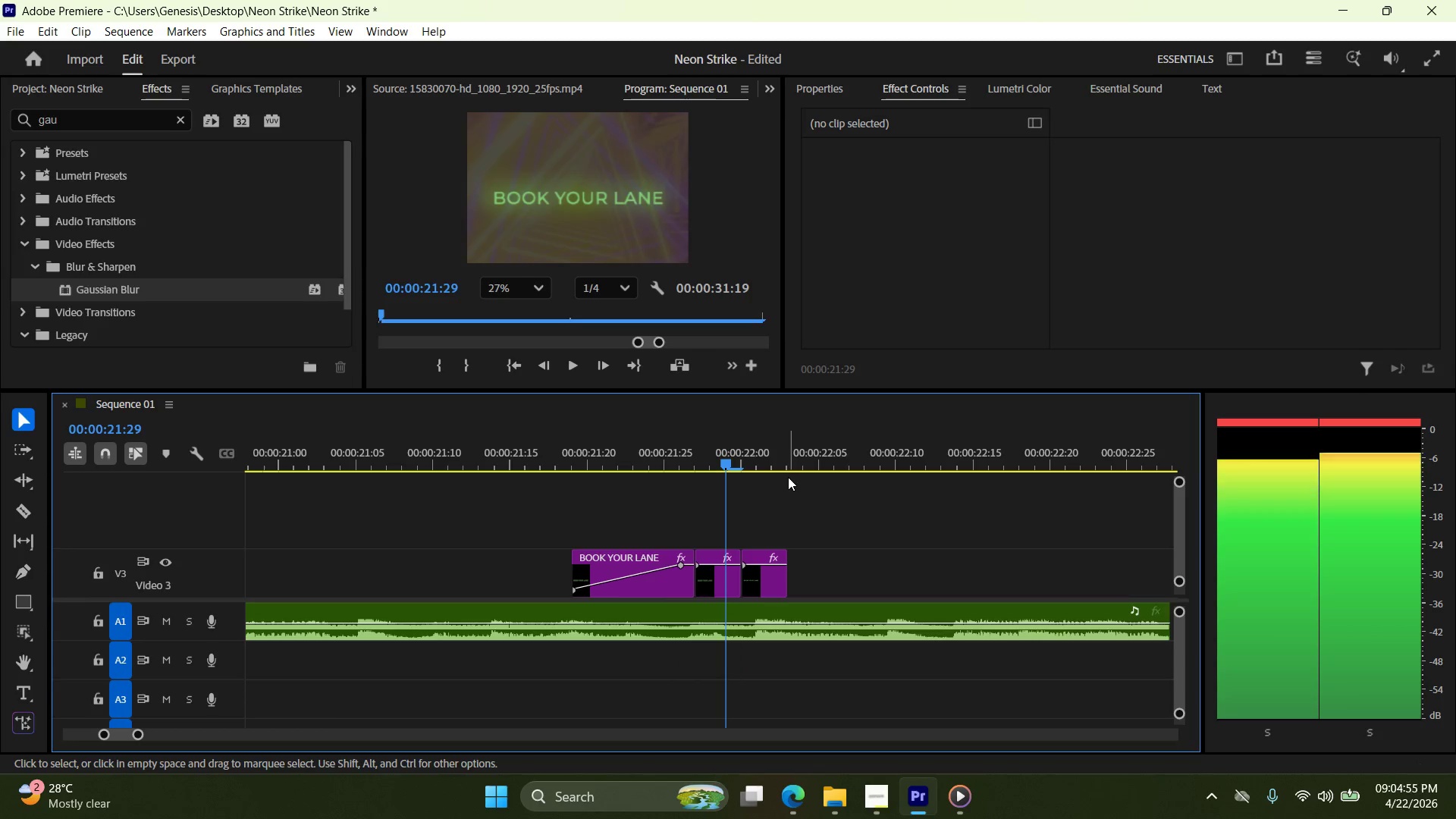 
key(ArrowLeft)
 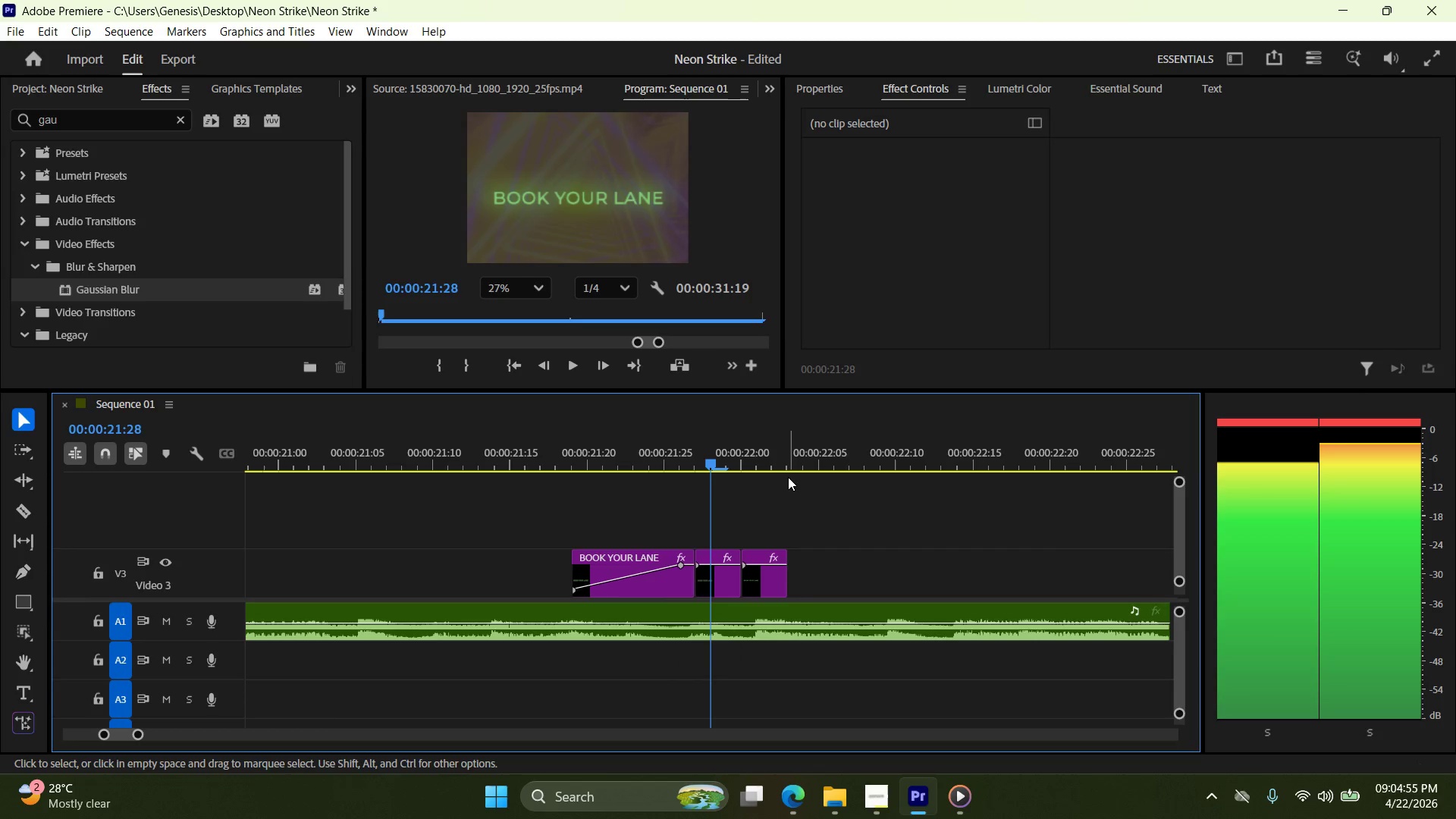 
key(ArrowLeft)
 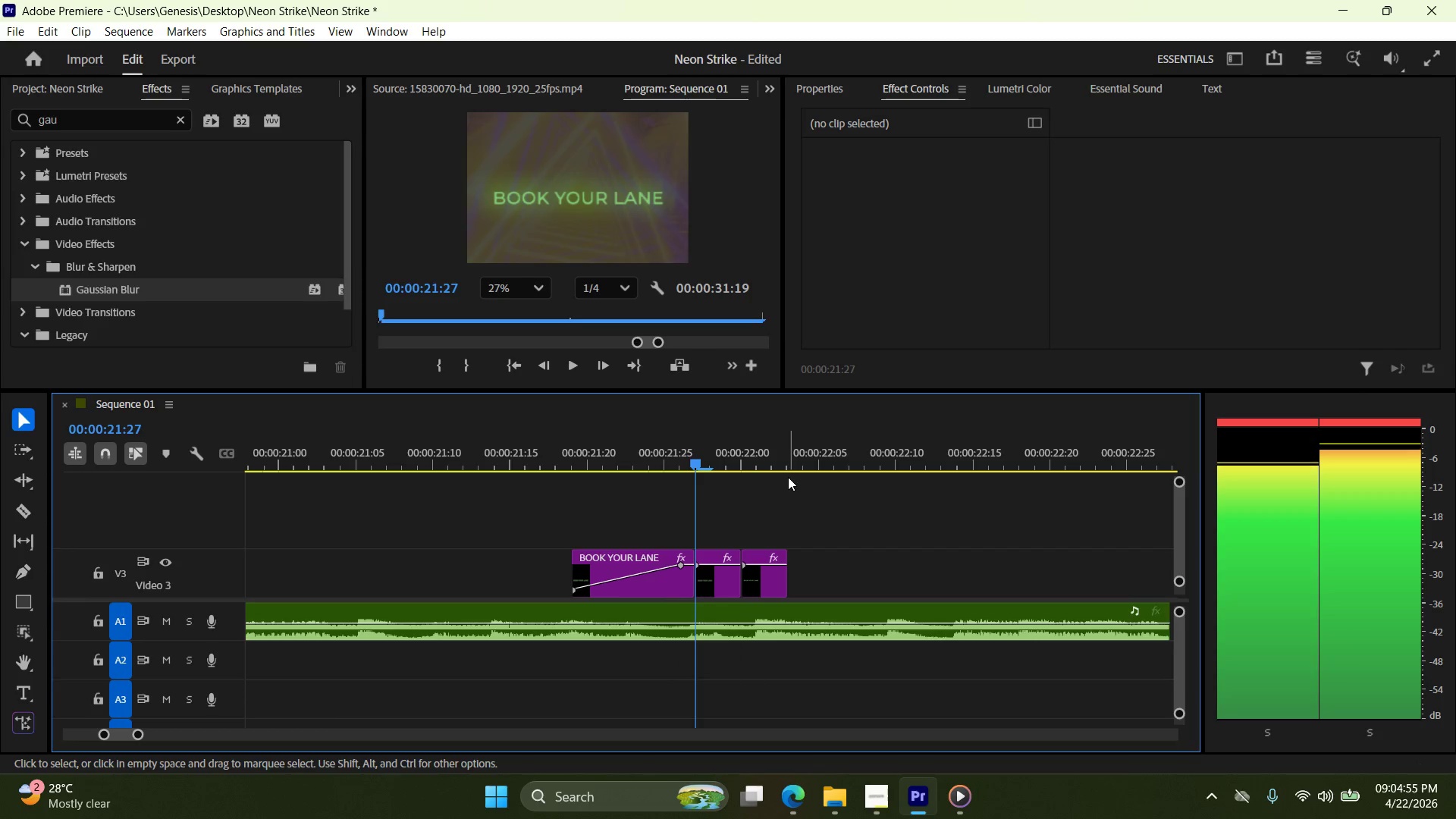 
key(ArrowLeft)
 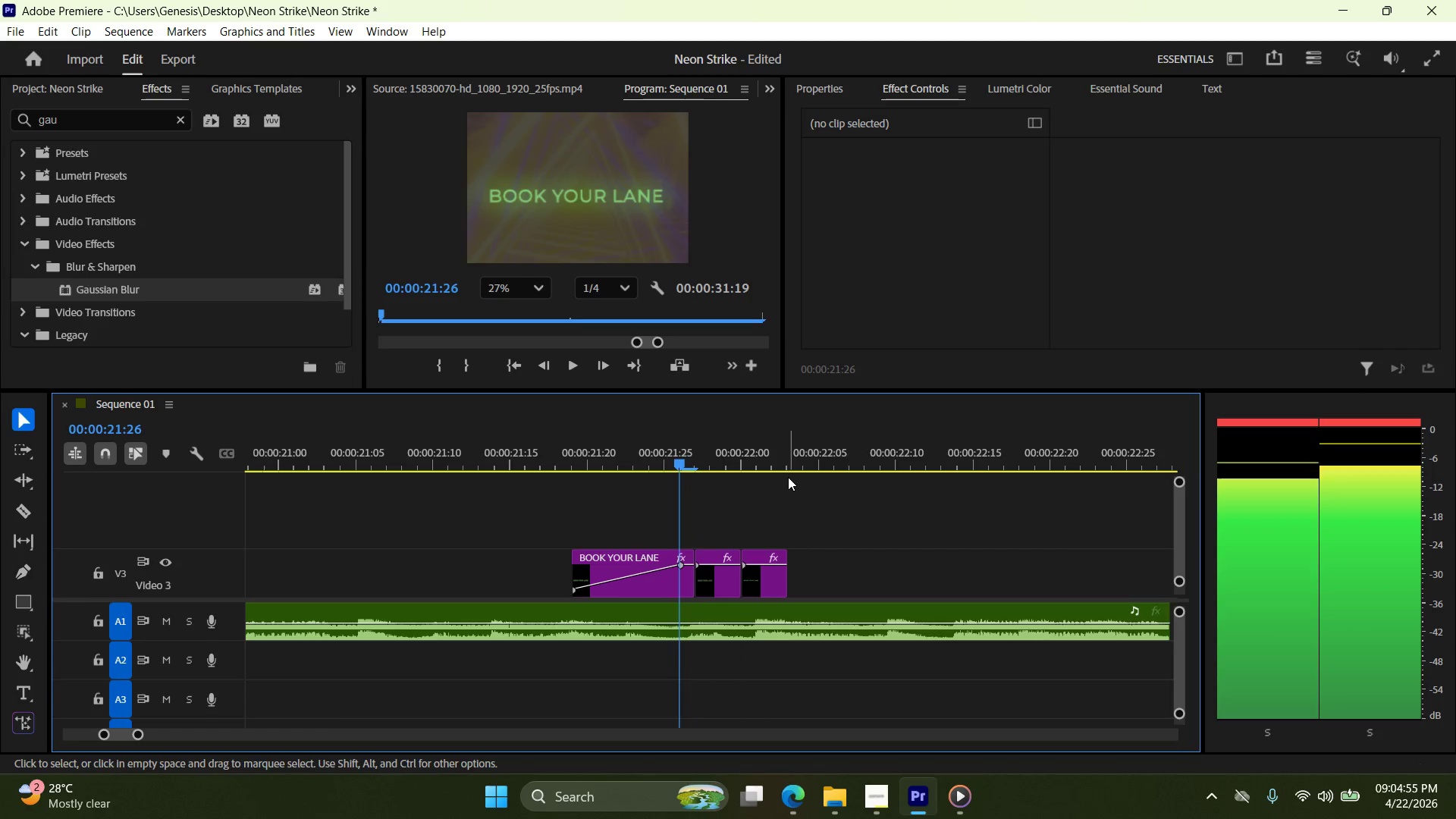 
key(ArrowLeft)
 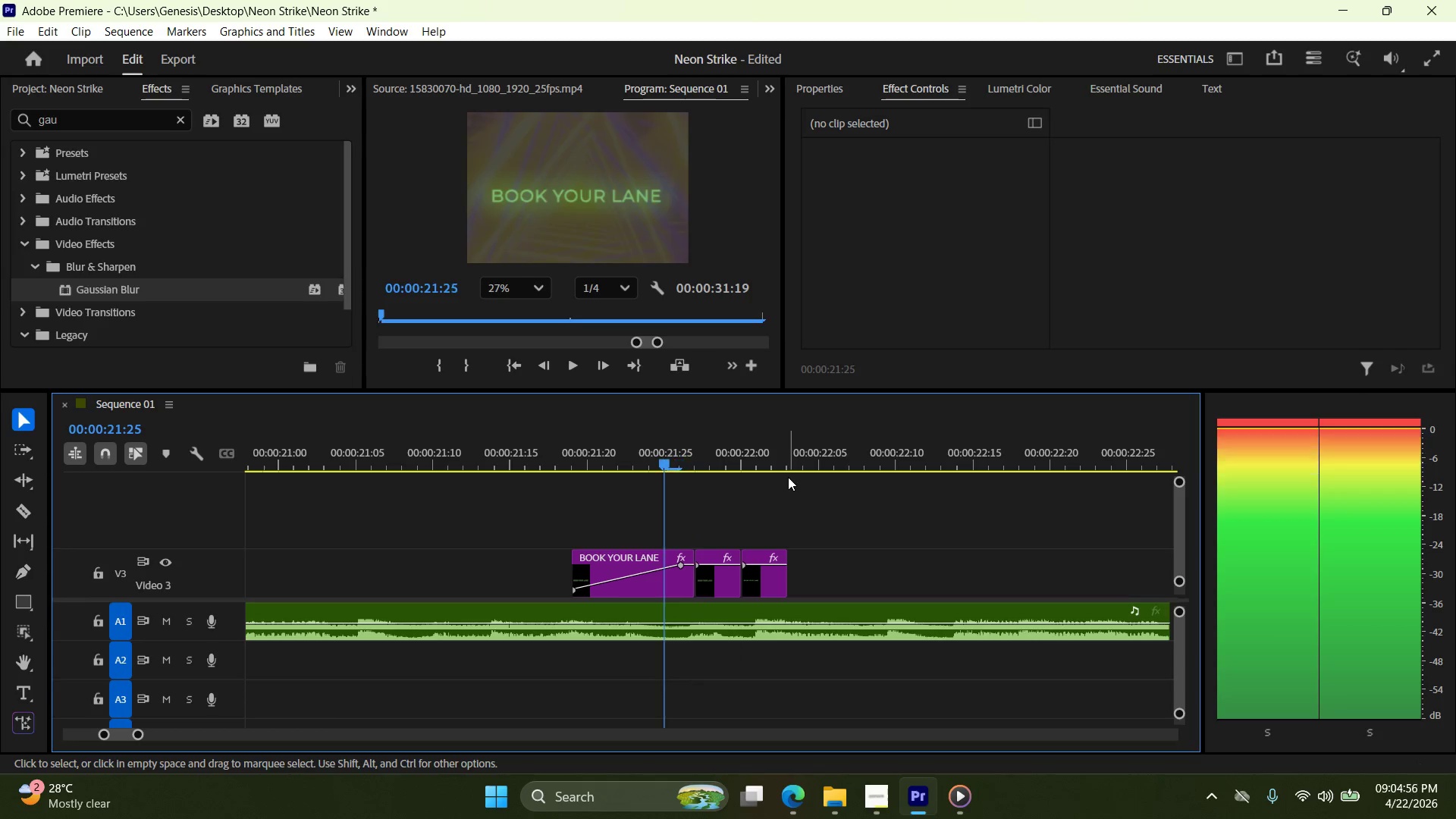 
key(ArrowRight)
 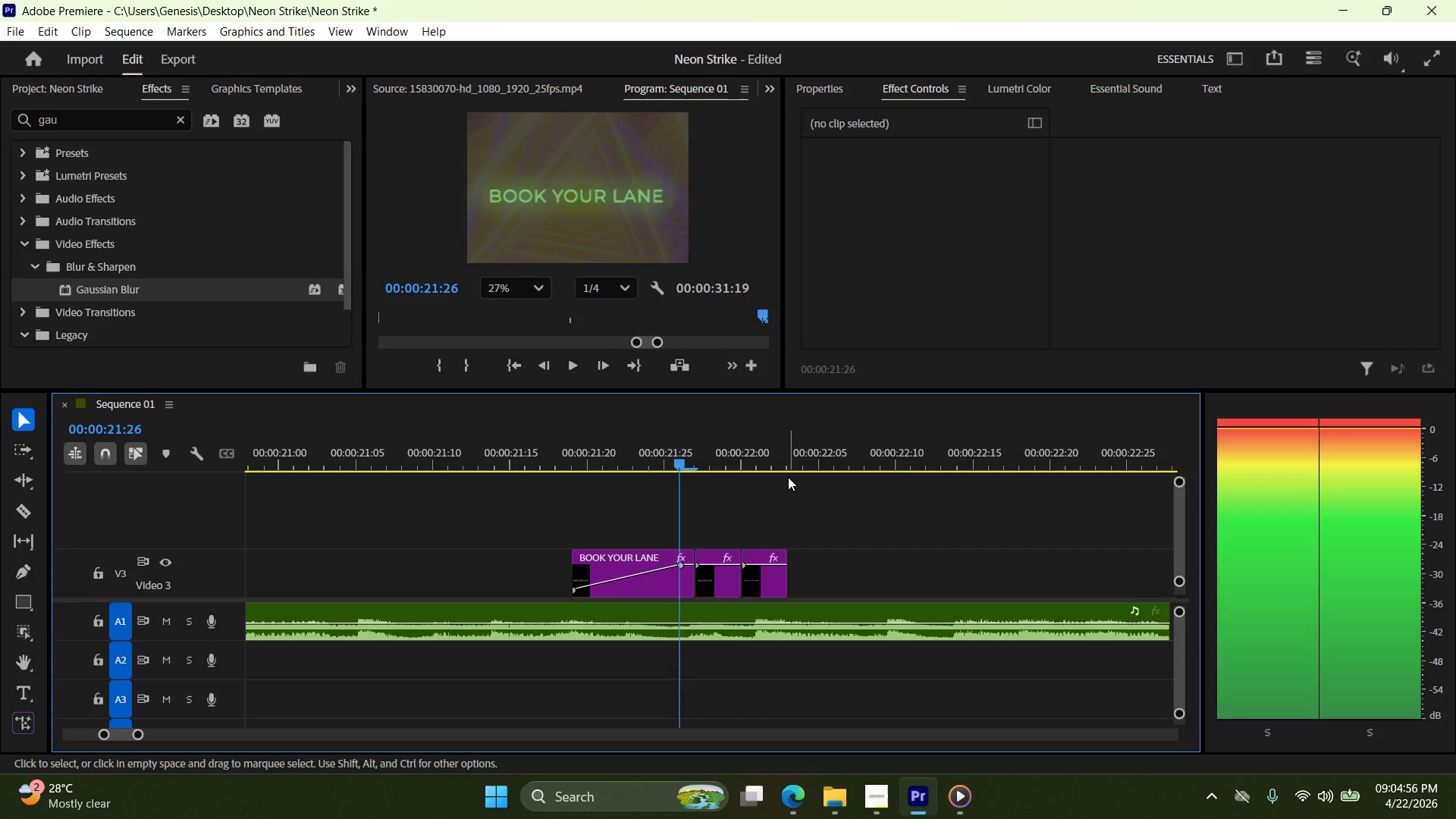 
key(ArrowRight)
 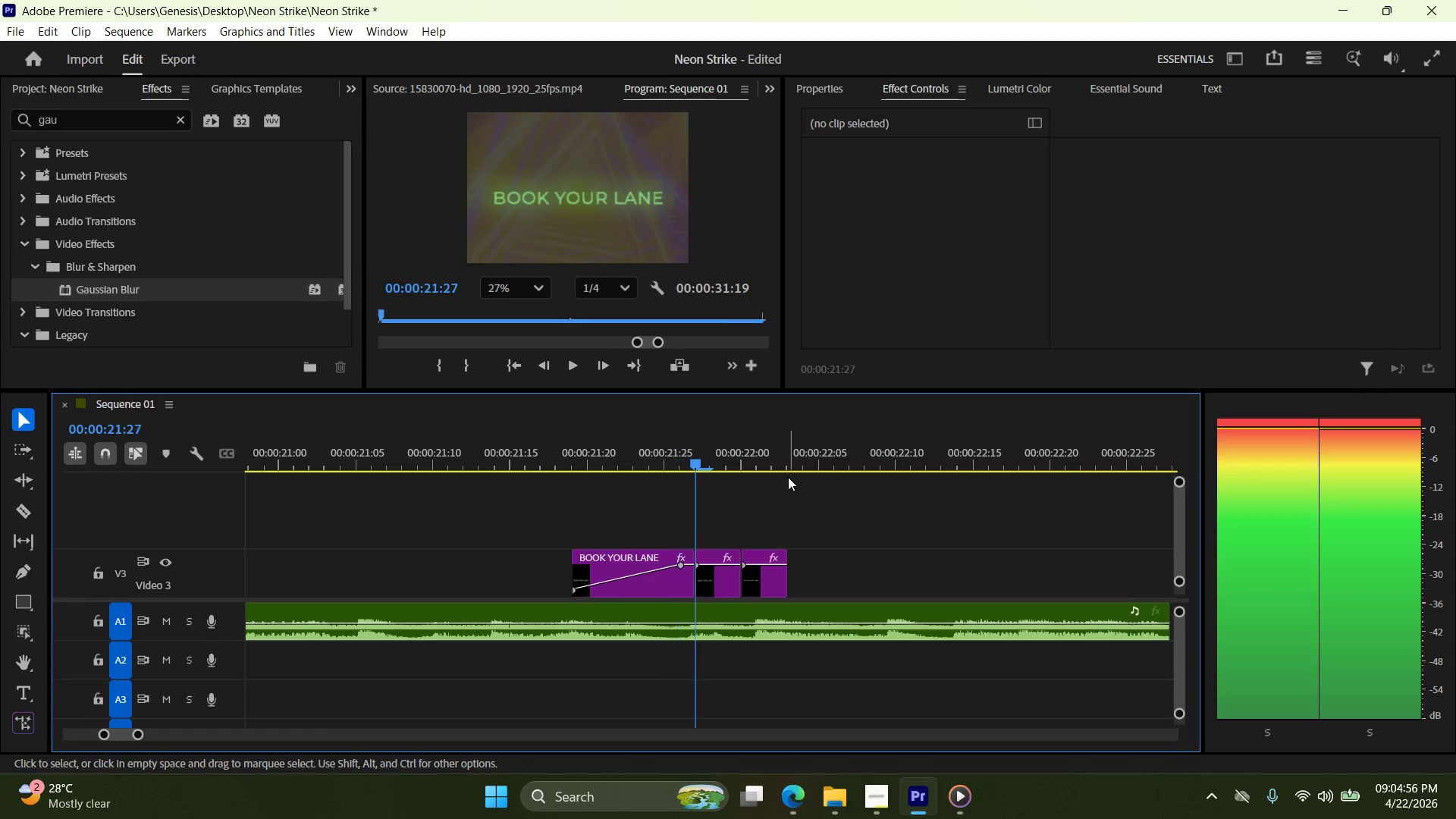 
key(ArrowRight)
 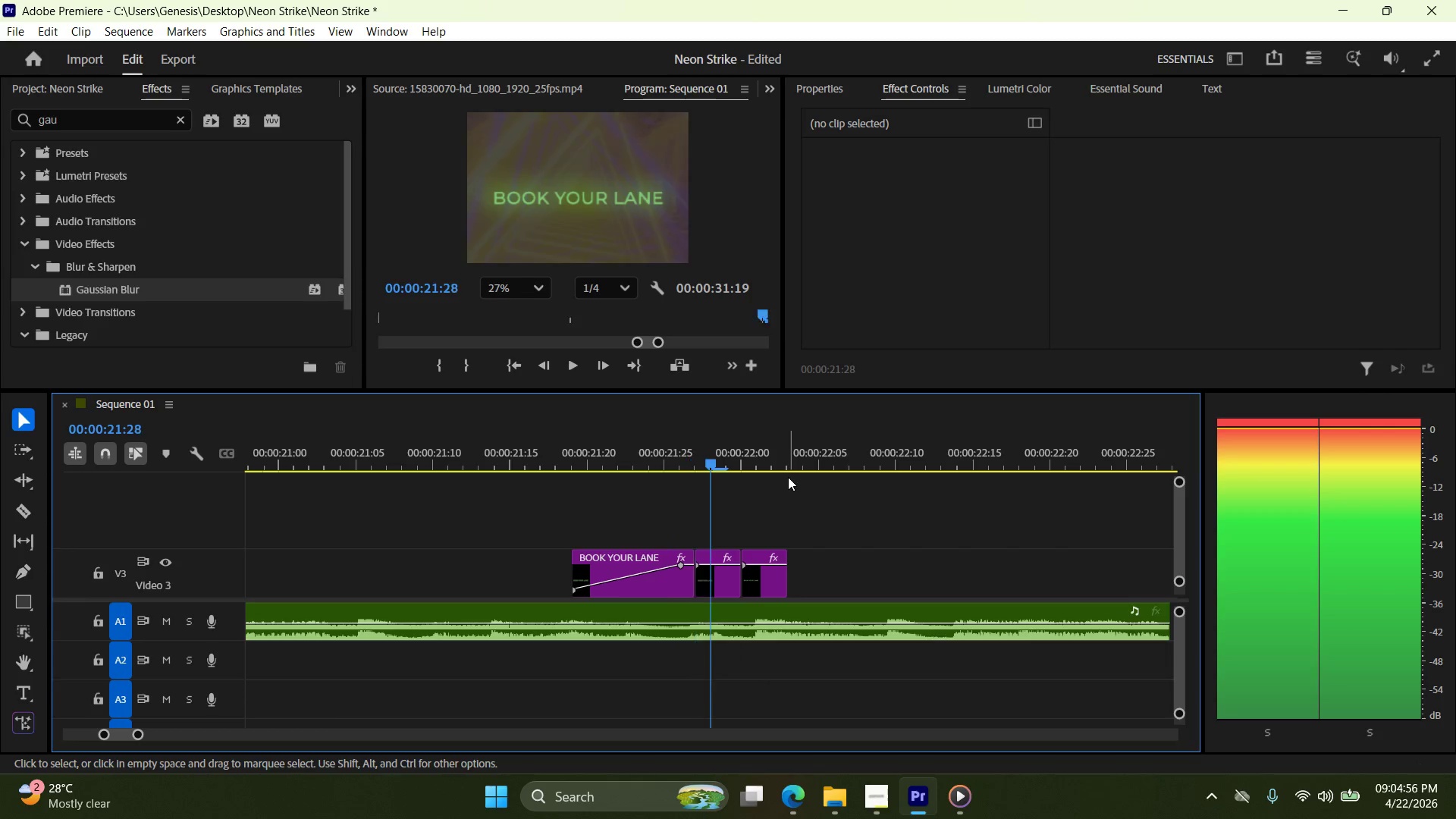 
key(ArrowRight)
 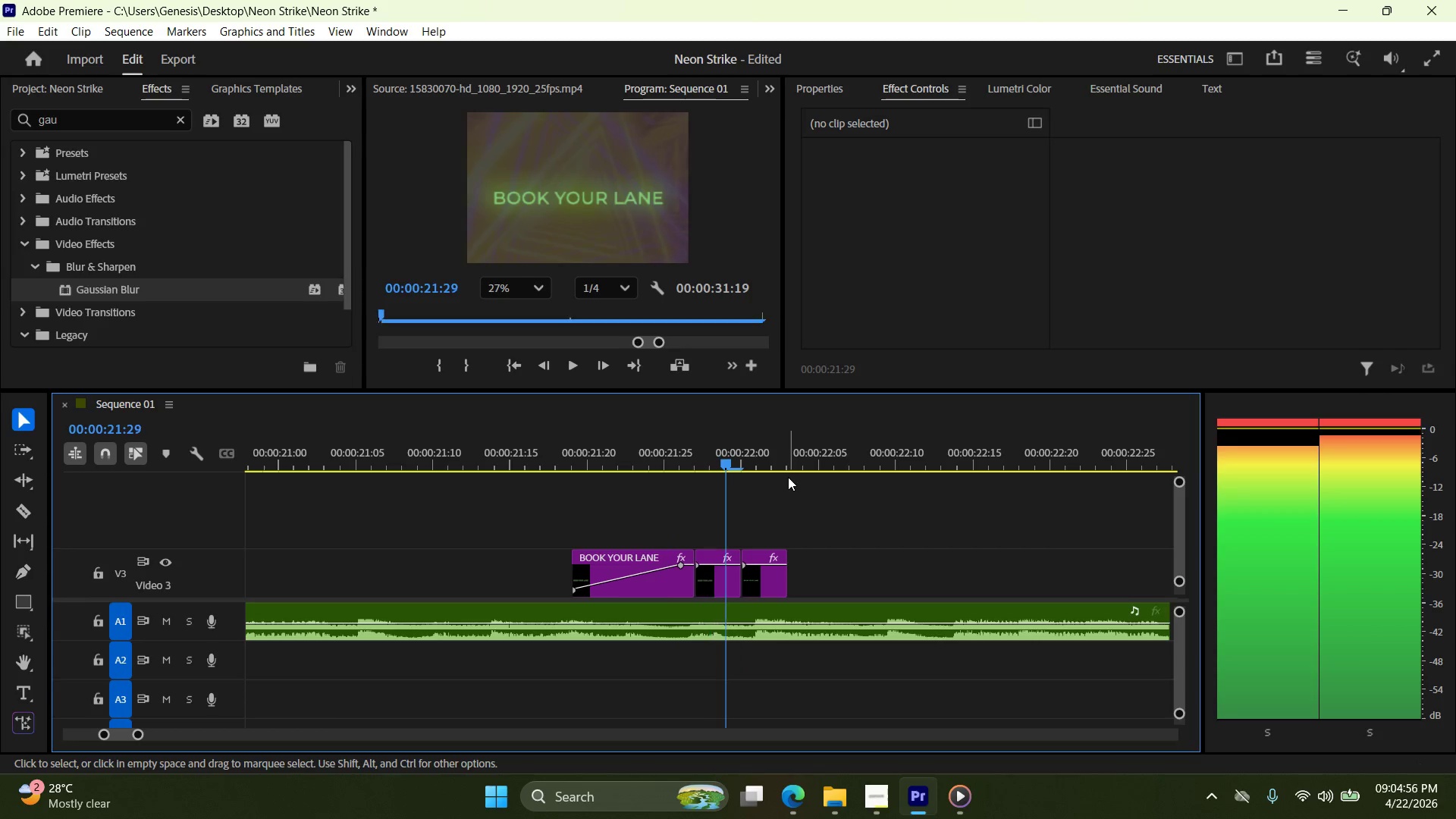 
key(ArrowRight)
 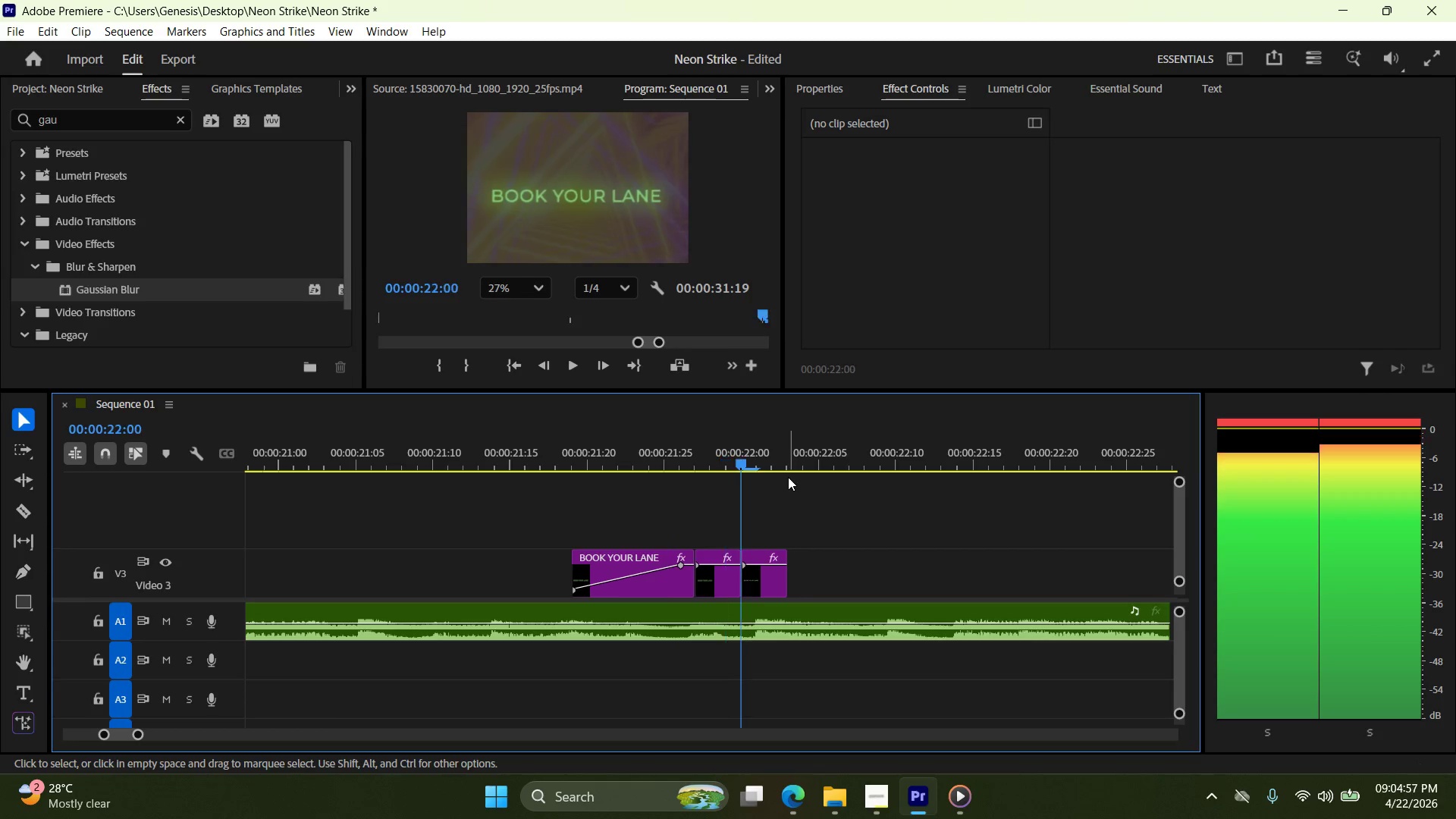 
key(ArrowRight)
 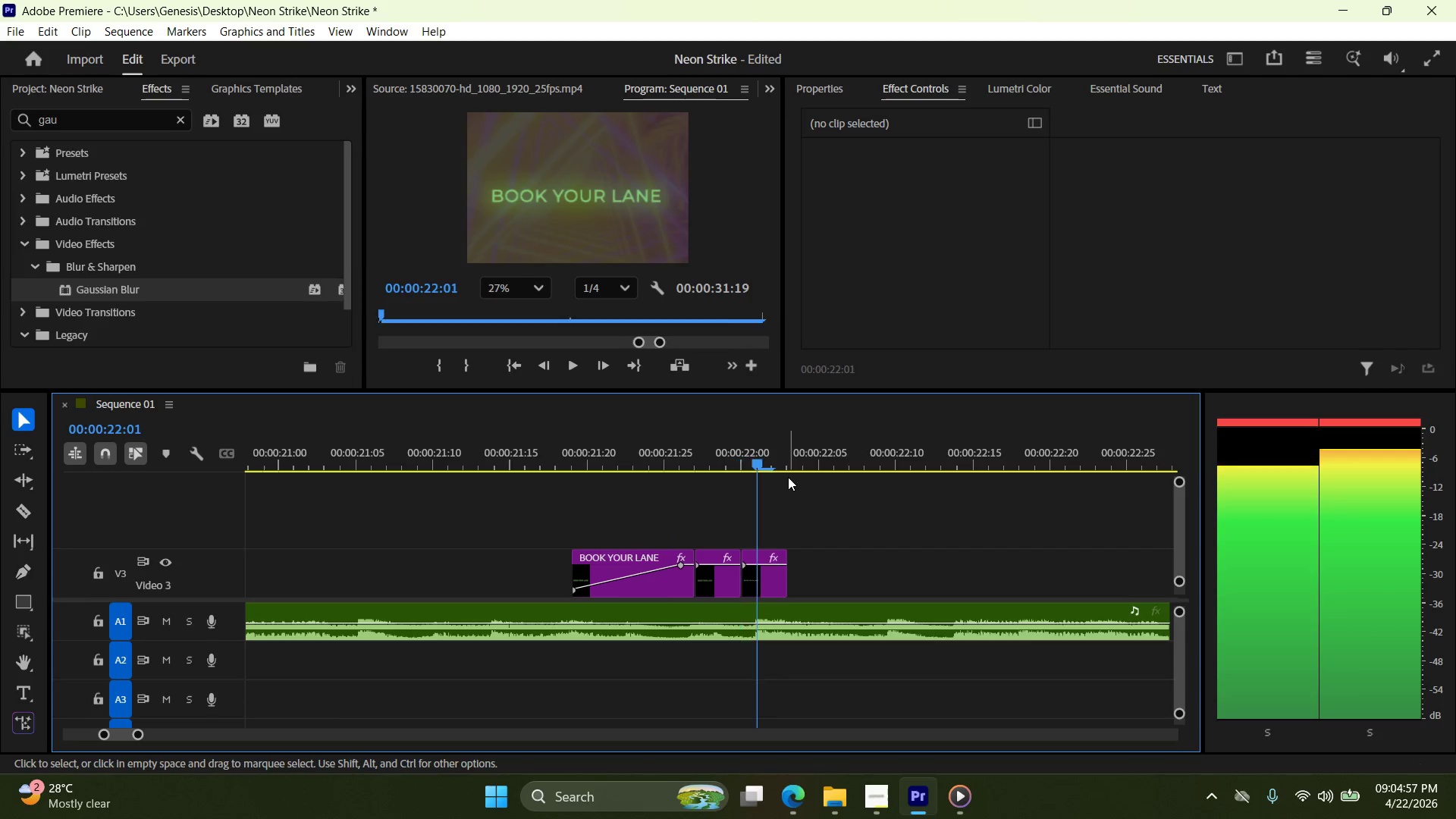 
key(ArrowRight)
 